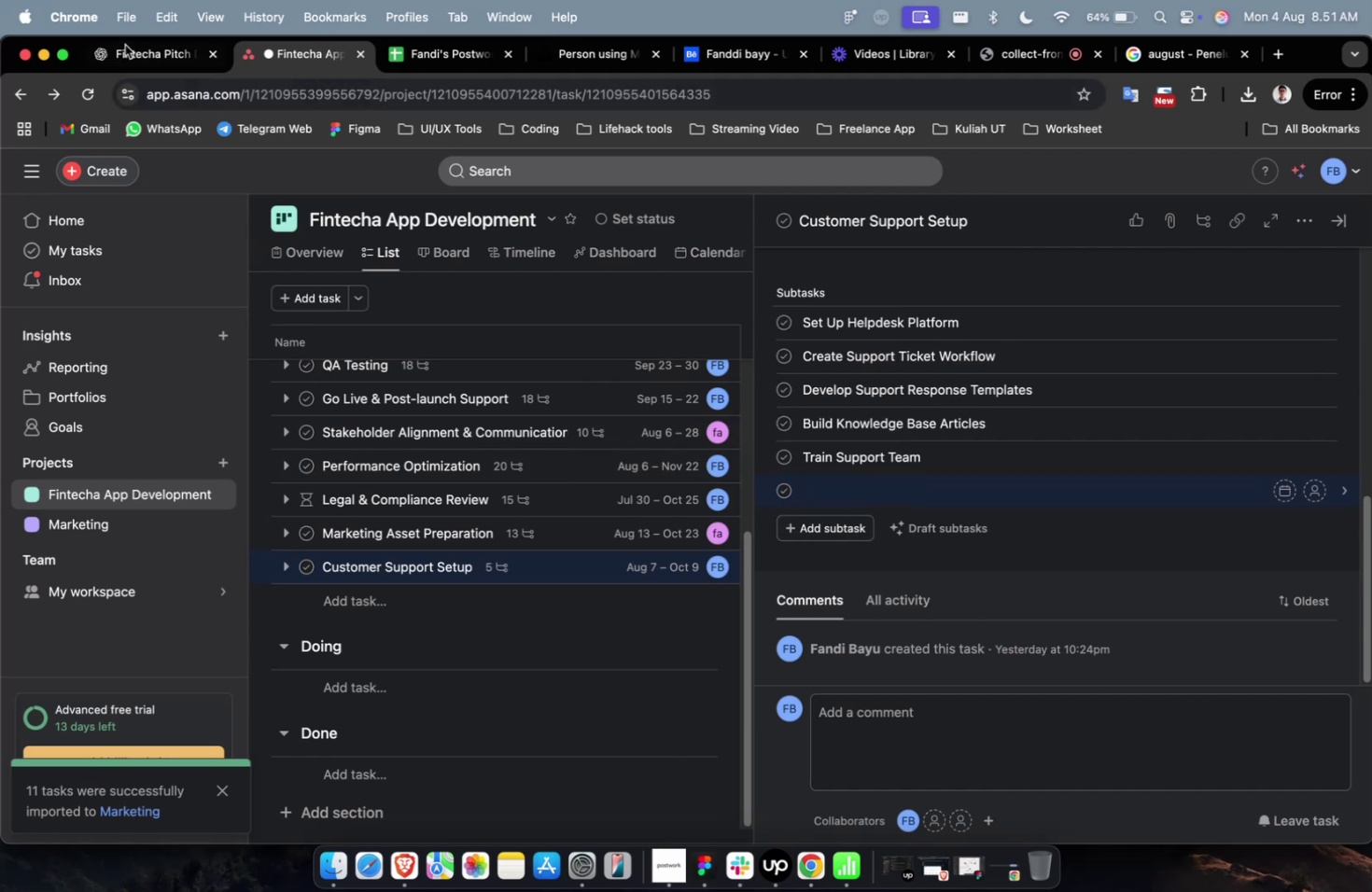 
left_click([168, 61])
 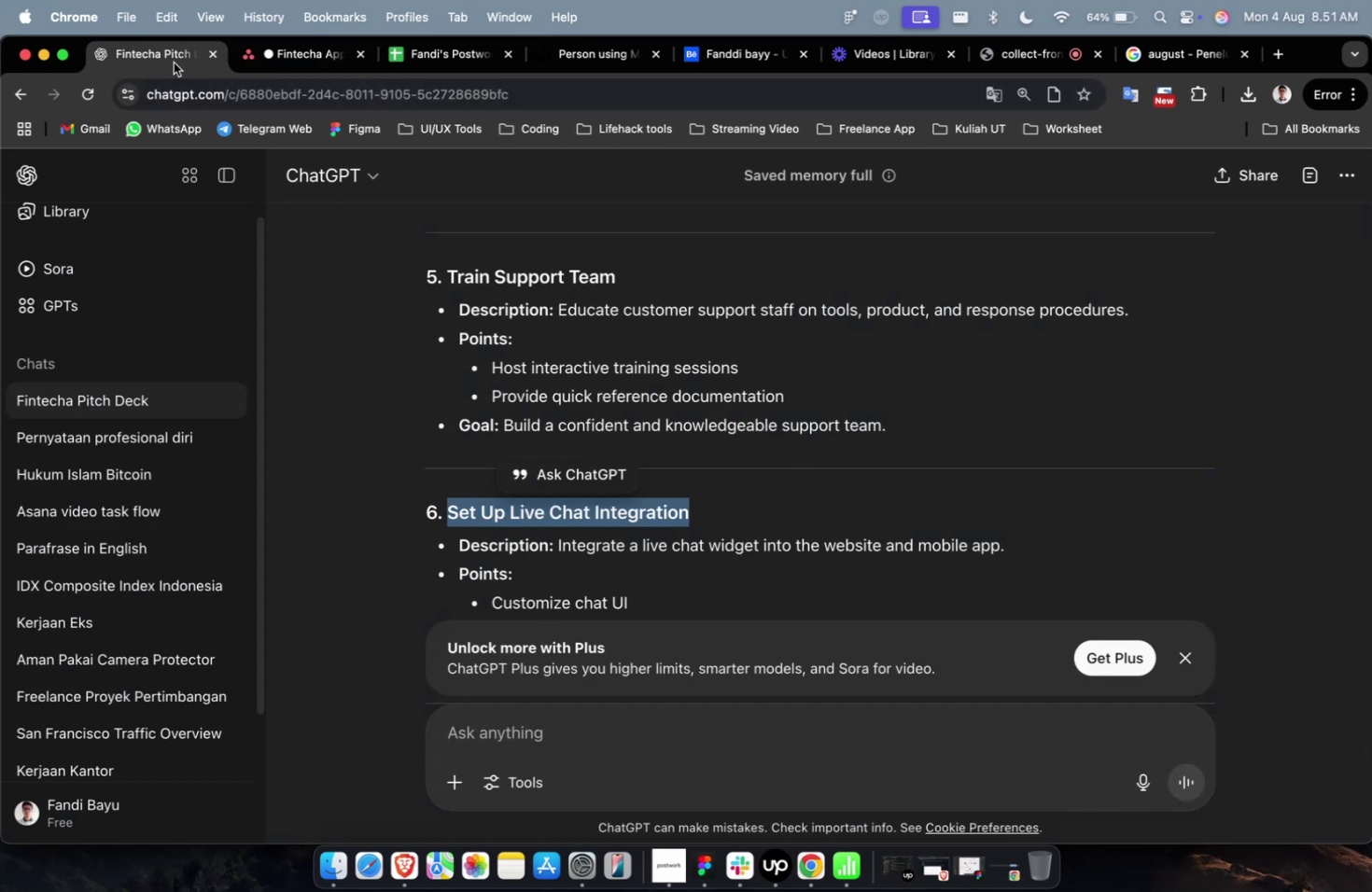 
wait(5.4)
 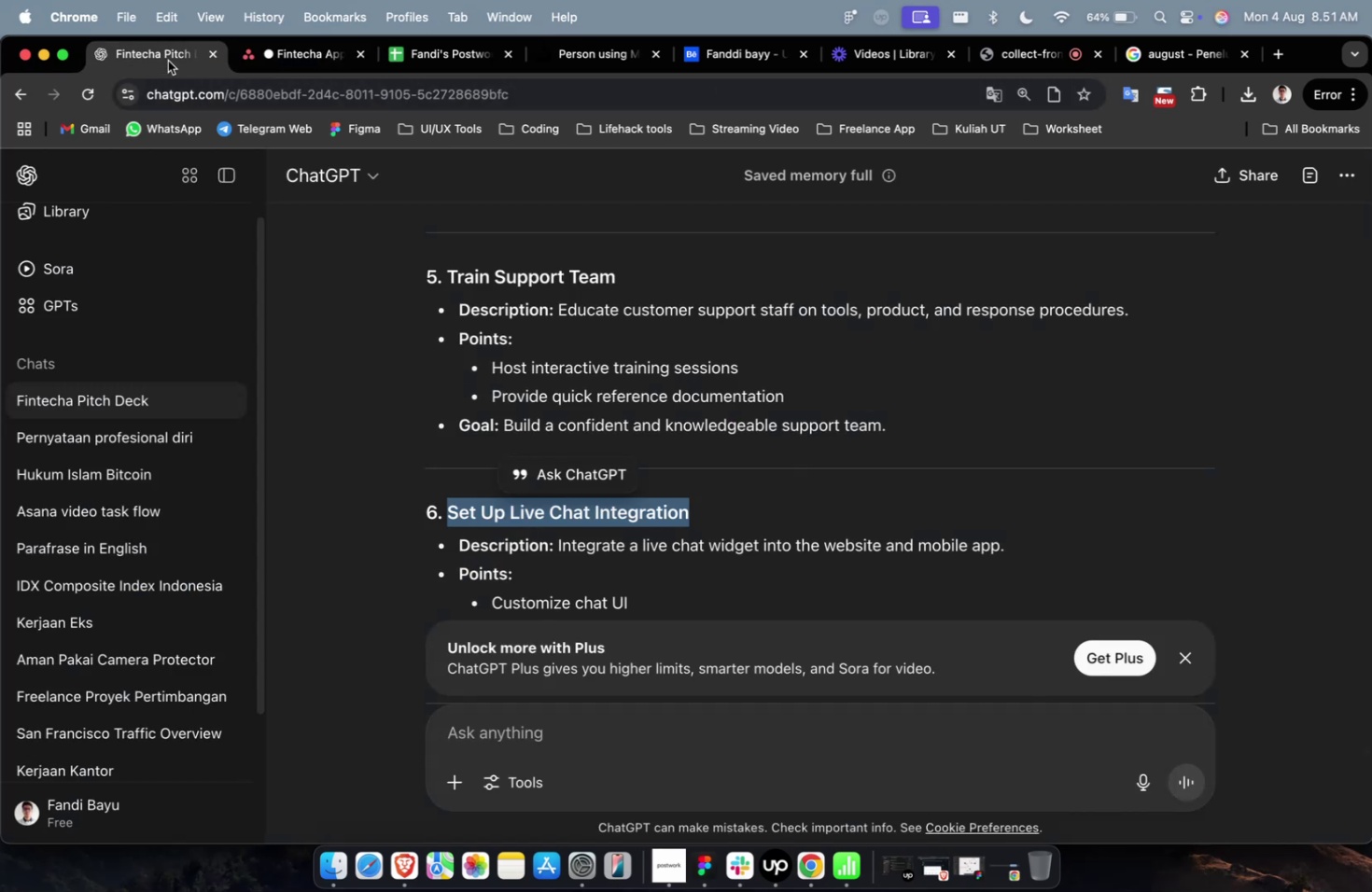 
scroll: coordinate [260, 66], scroll_direction: down, amount: 4.0
 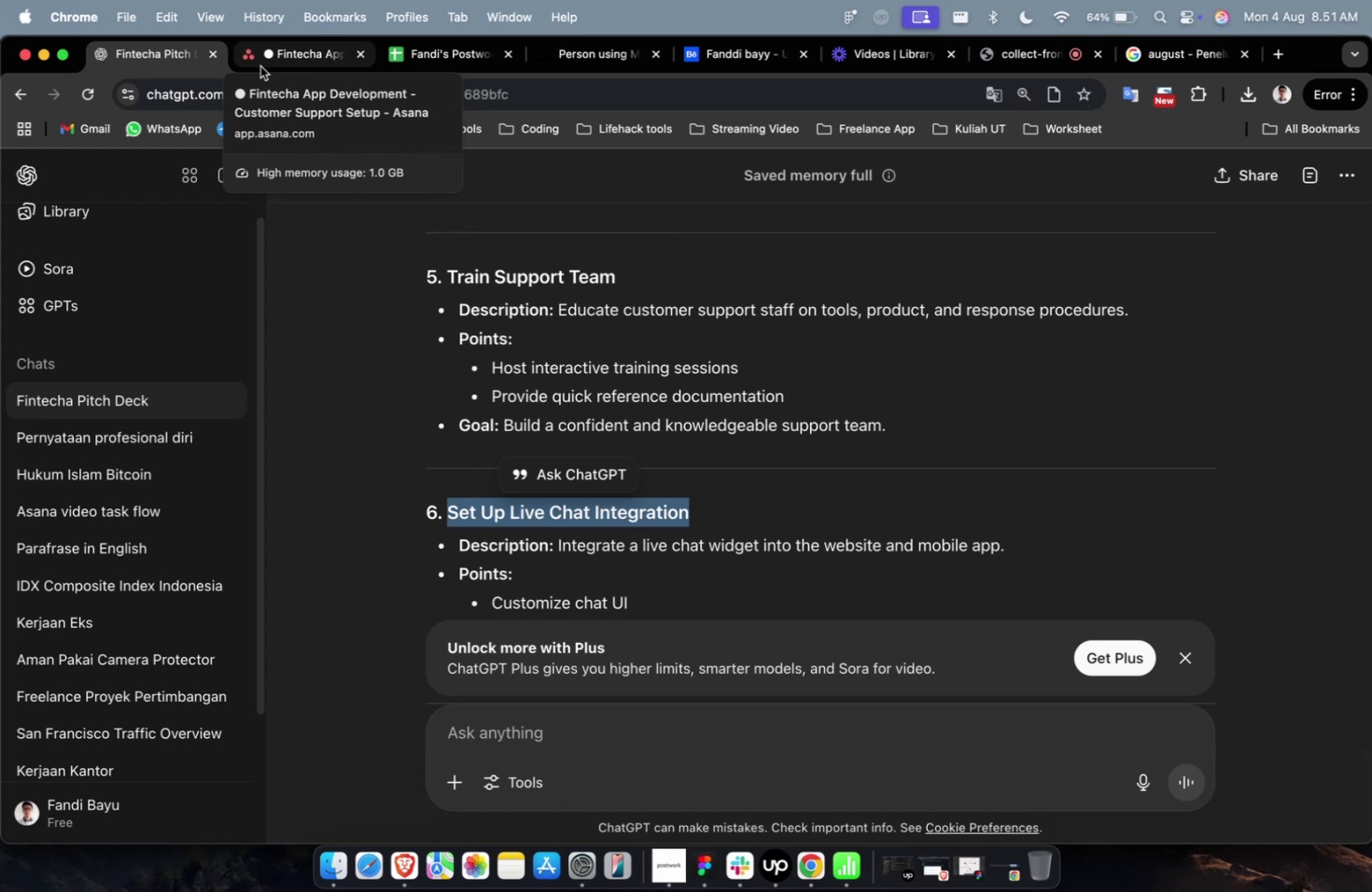 
wait(5.88)
 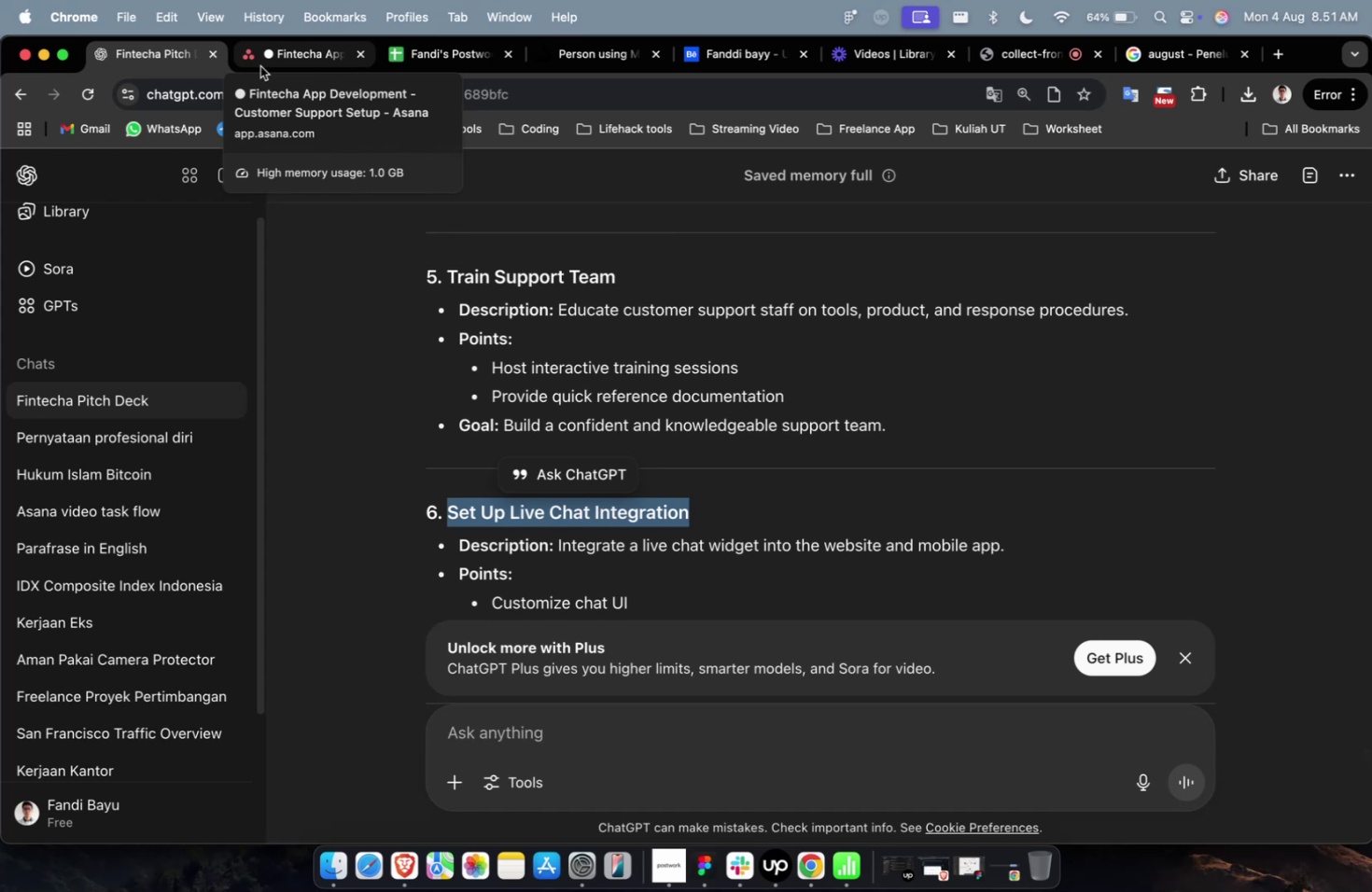 
scroll: coordinate [260, 66], scroll_direction: down, amount: 2.0
 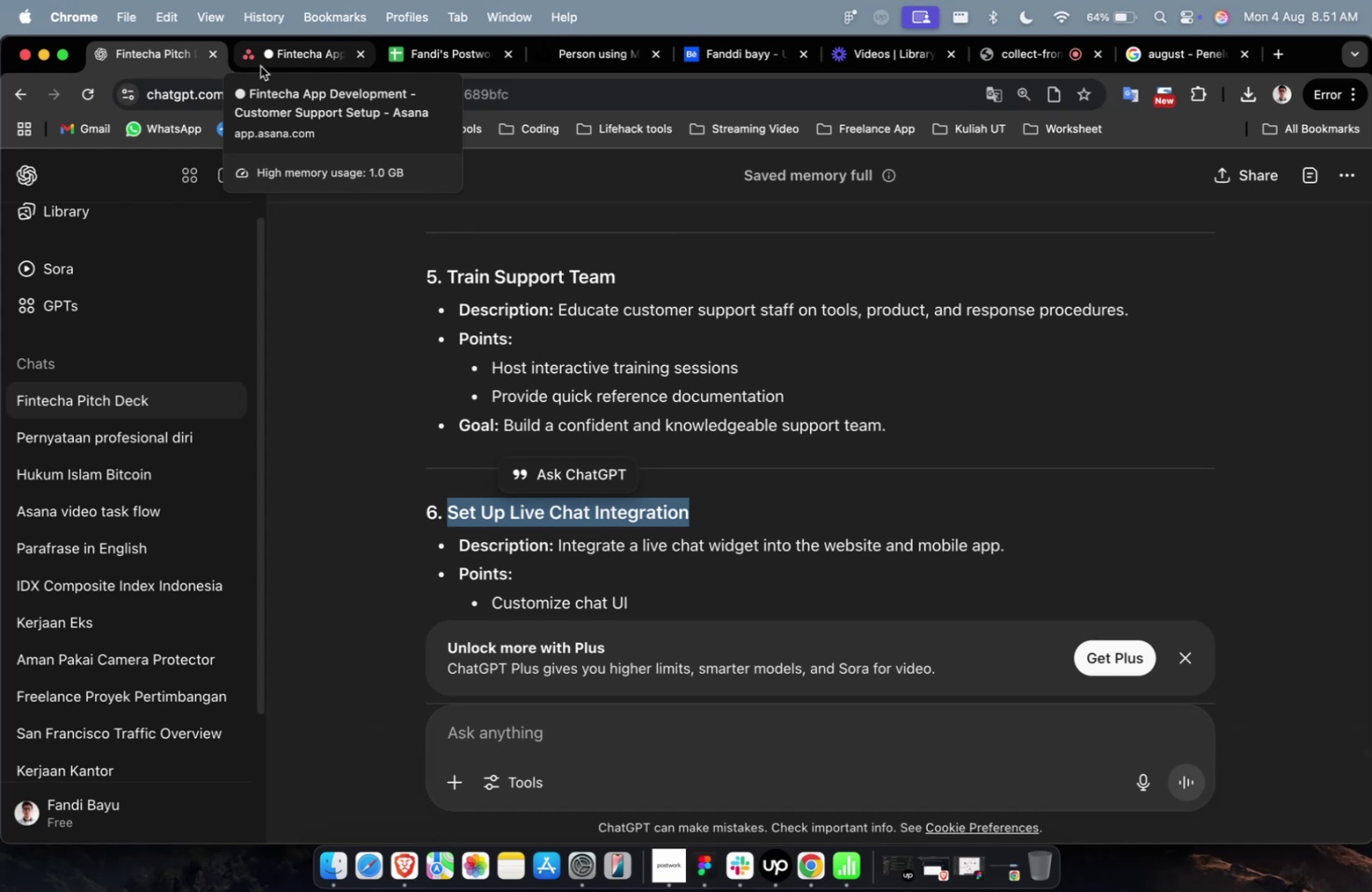 
wait(5.91)
 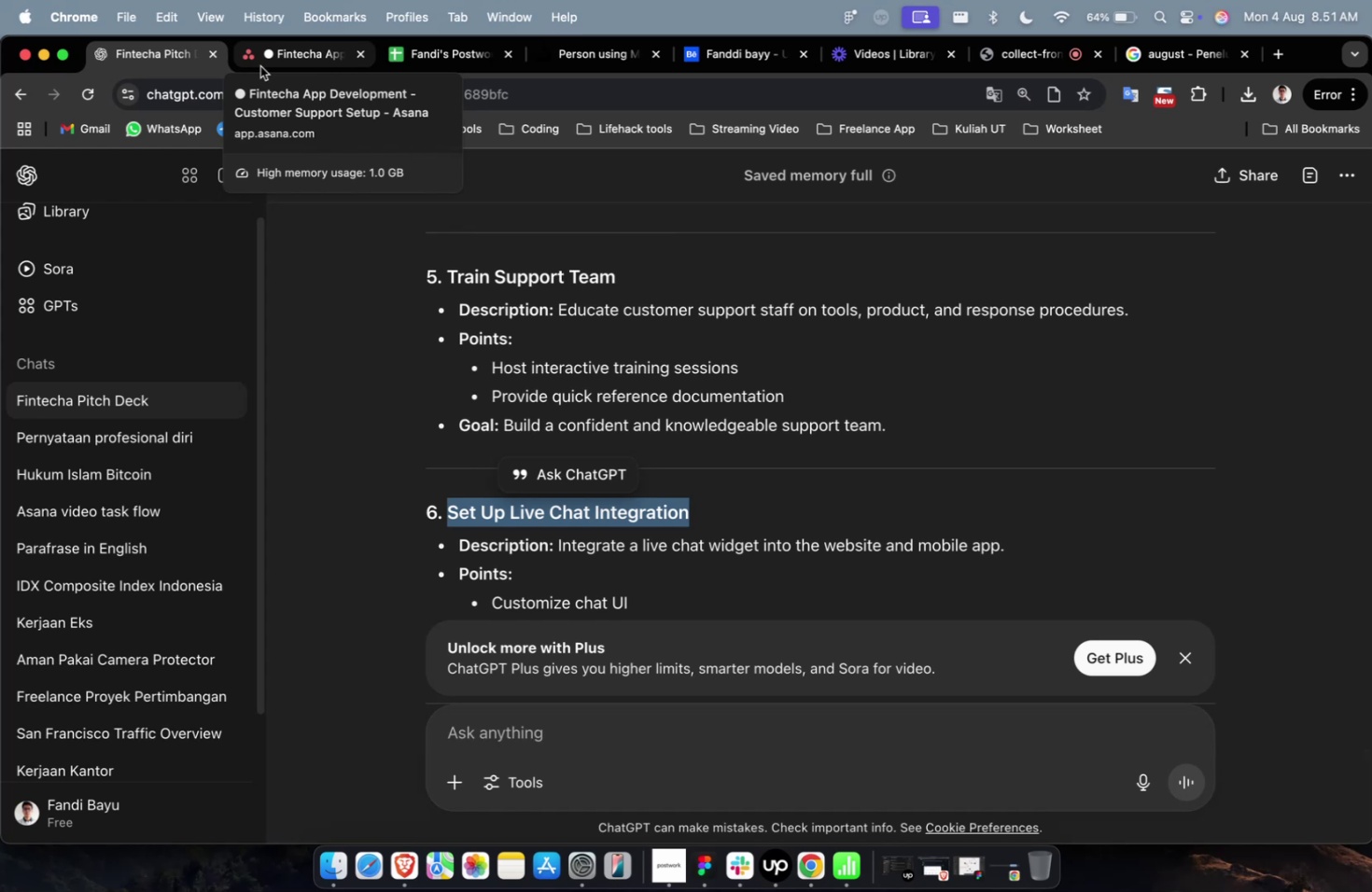 
scroll: coordinate [523, 116], scroll_direction: down, amount: 12.0
 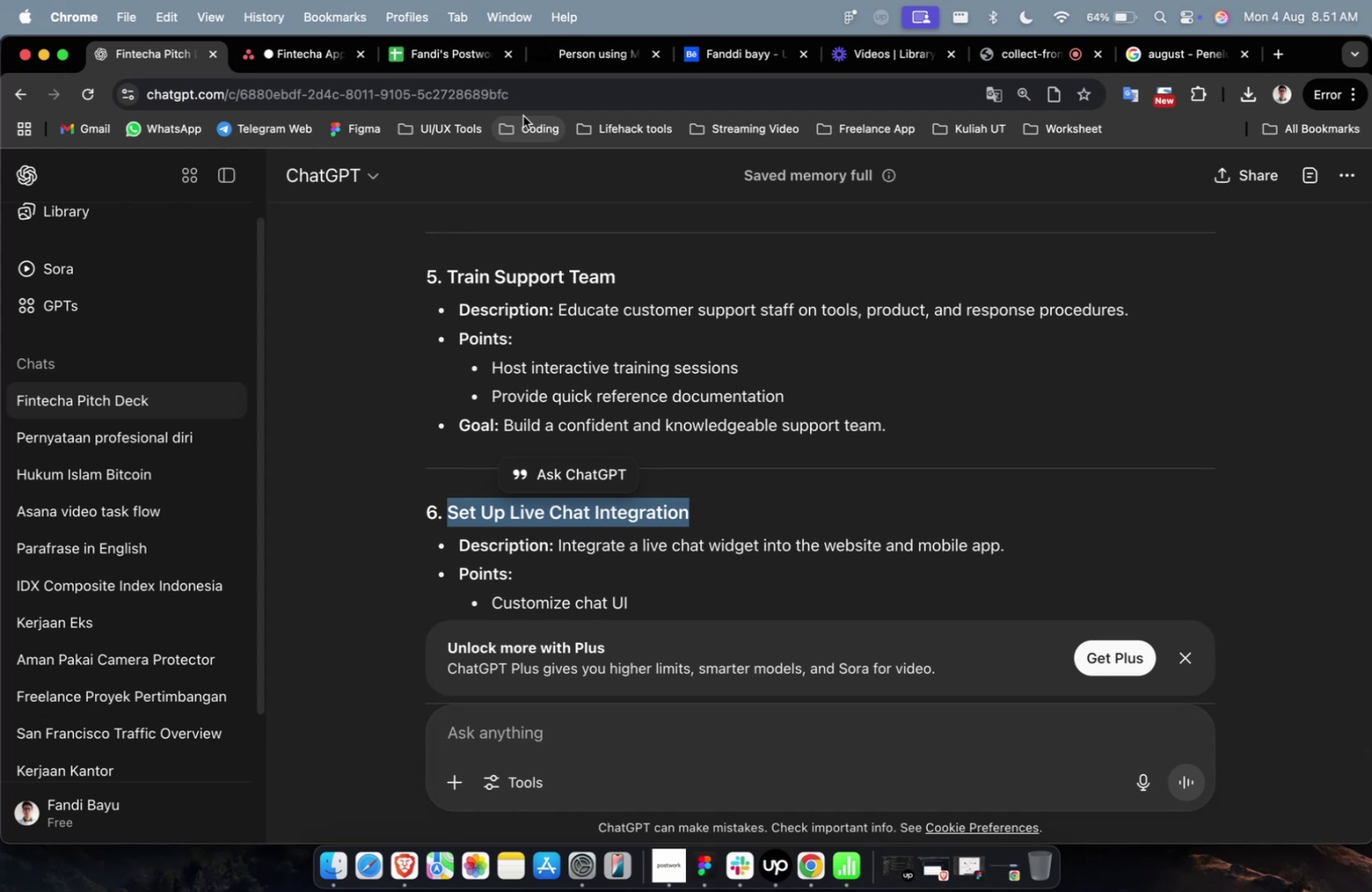 
wait(7.02)
 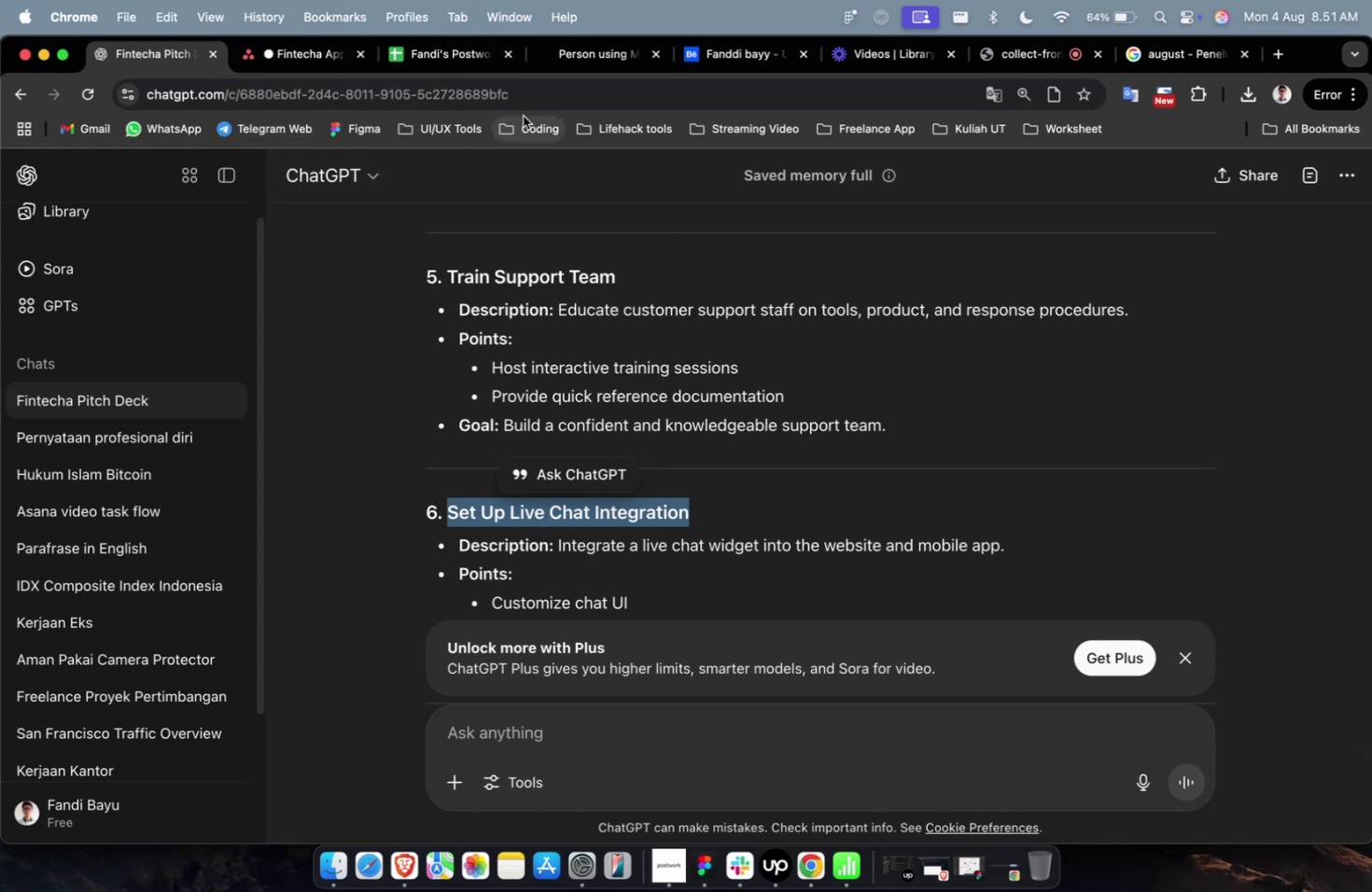 
scroll: coordinate [803, 378], scroll_direction: down, amount: 18.0
 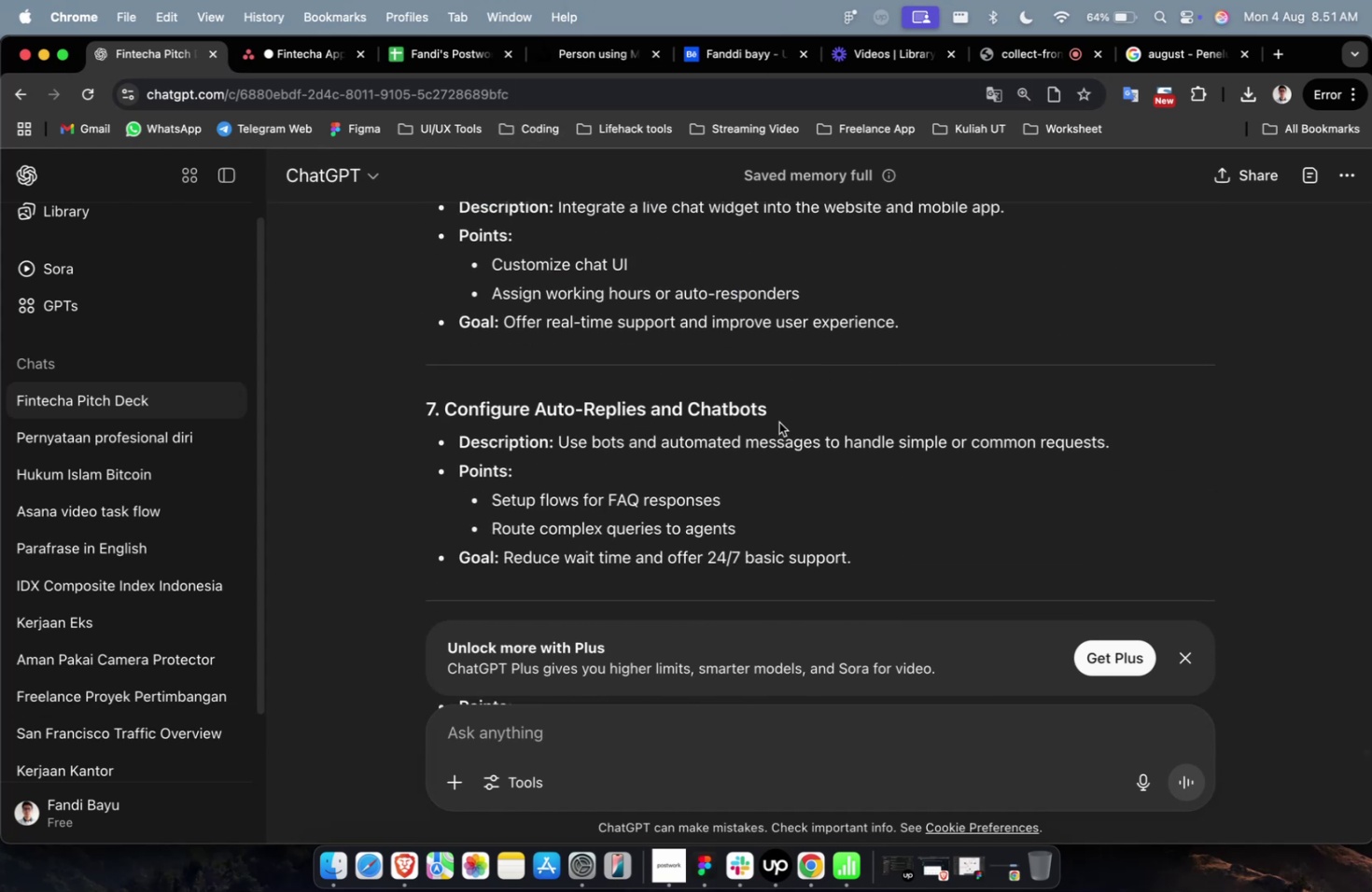 
left_click([778, 422])
 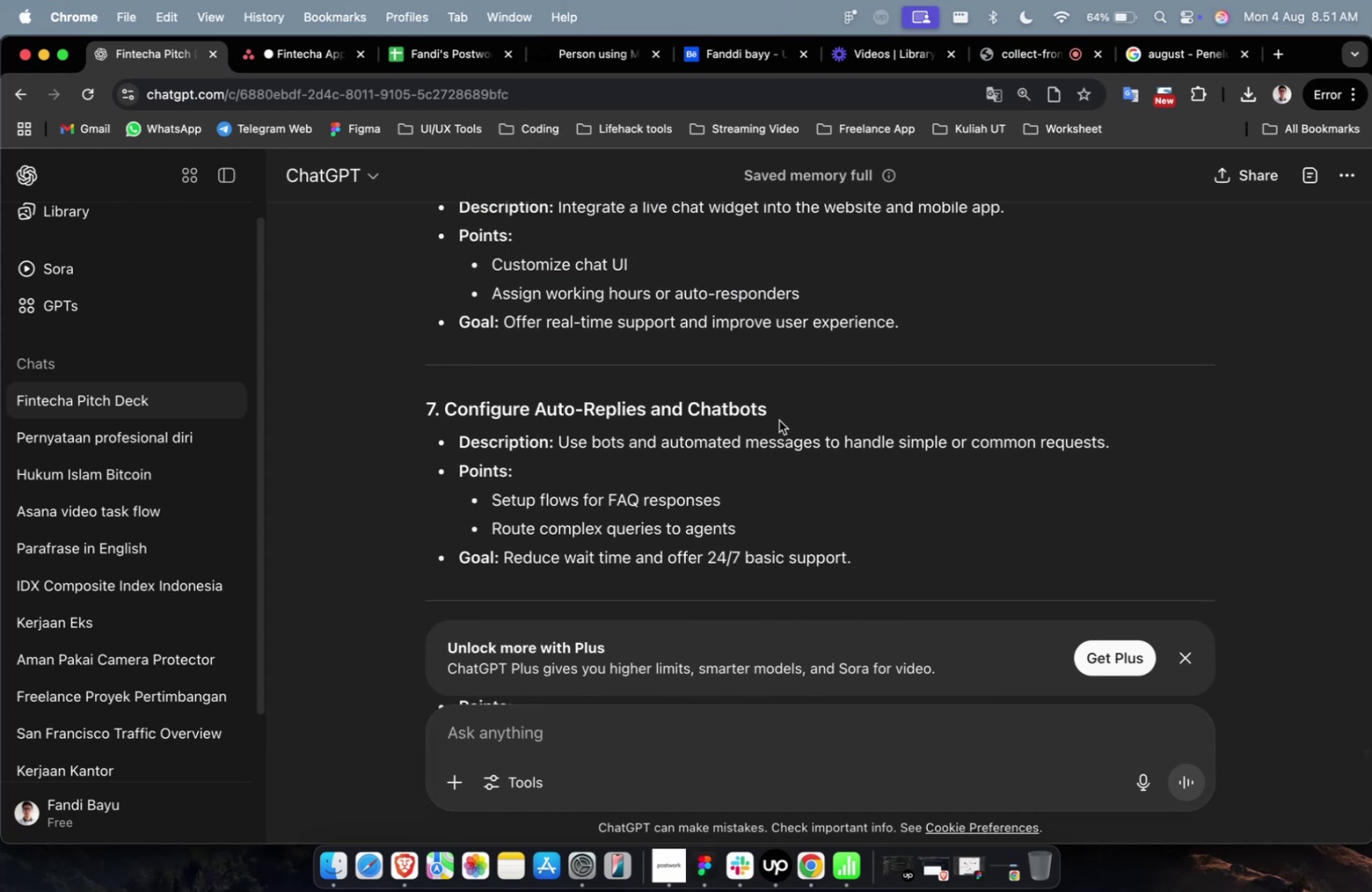 
left_click_drag(start_coordinate=[777, 411], to_coordinate=[448, 421])
 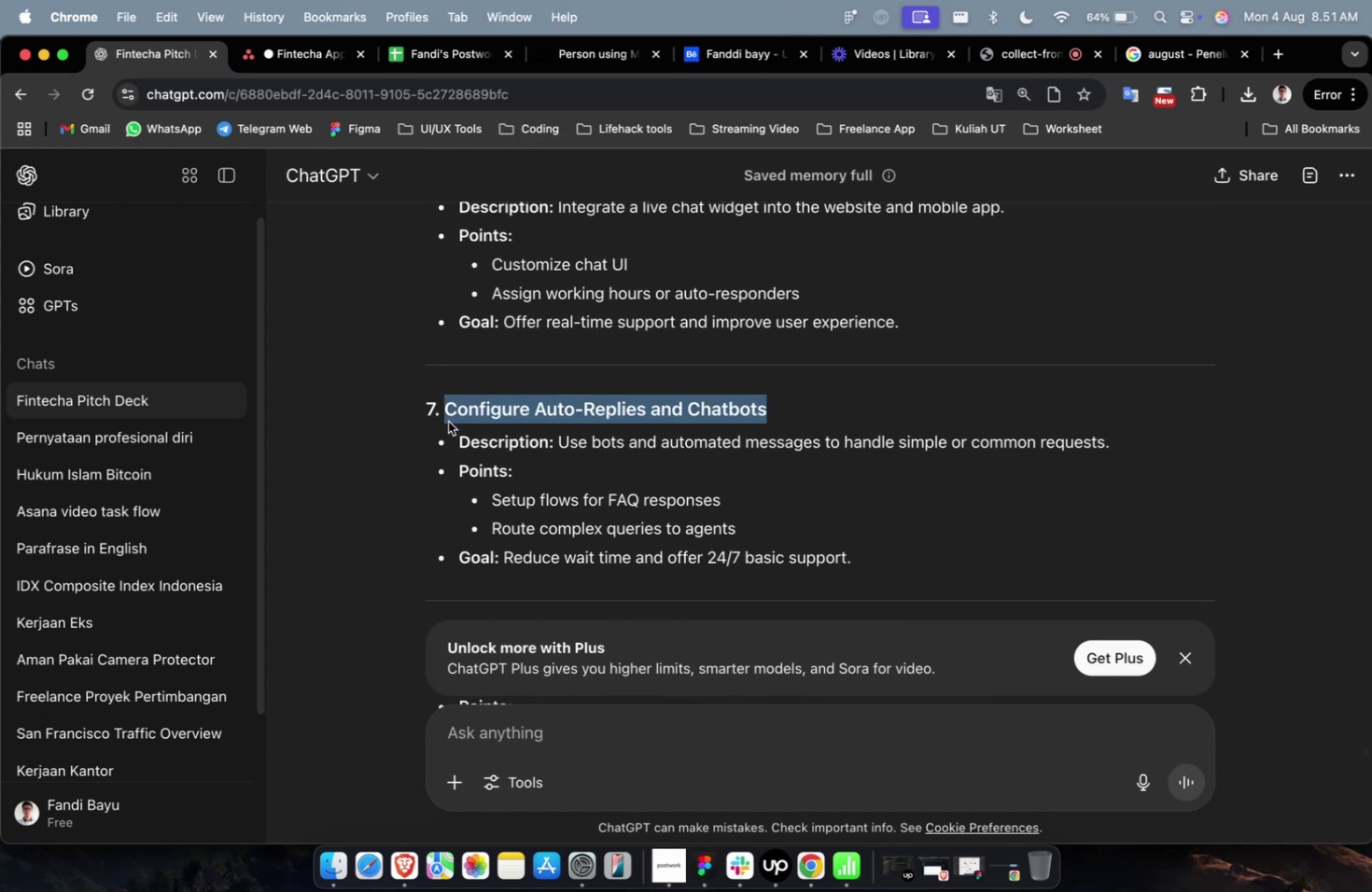 
key(Meta+Shift+C)
 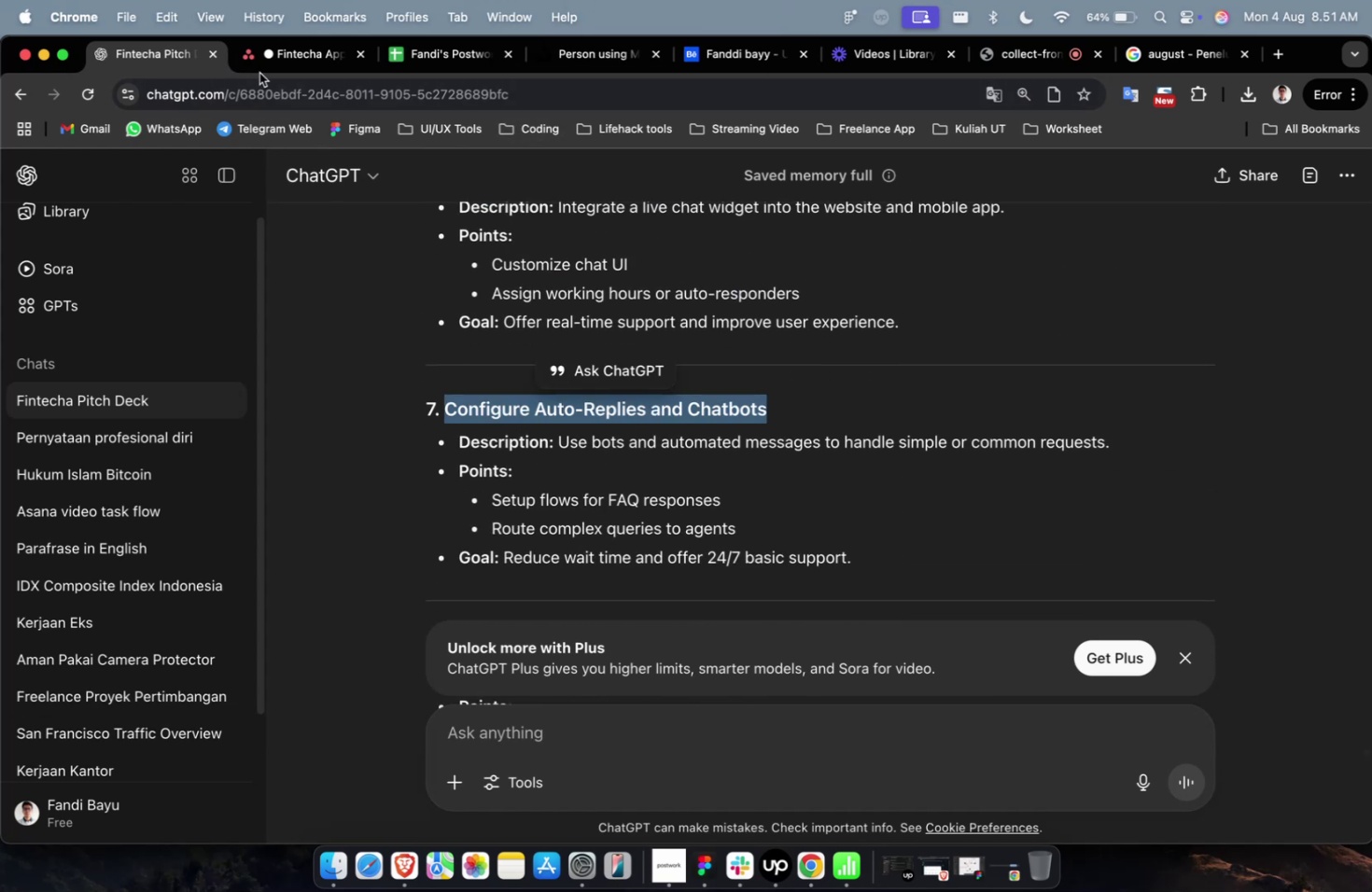 
left_click([282, 56])
 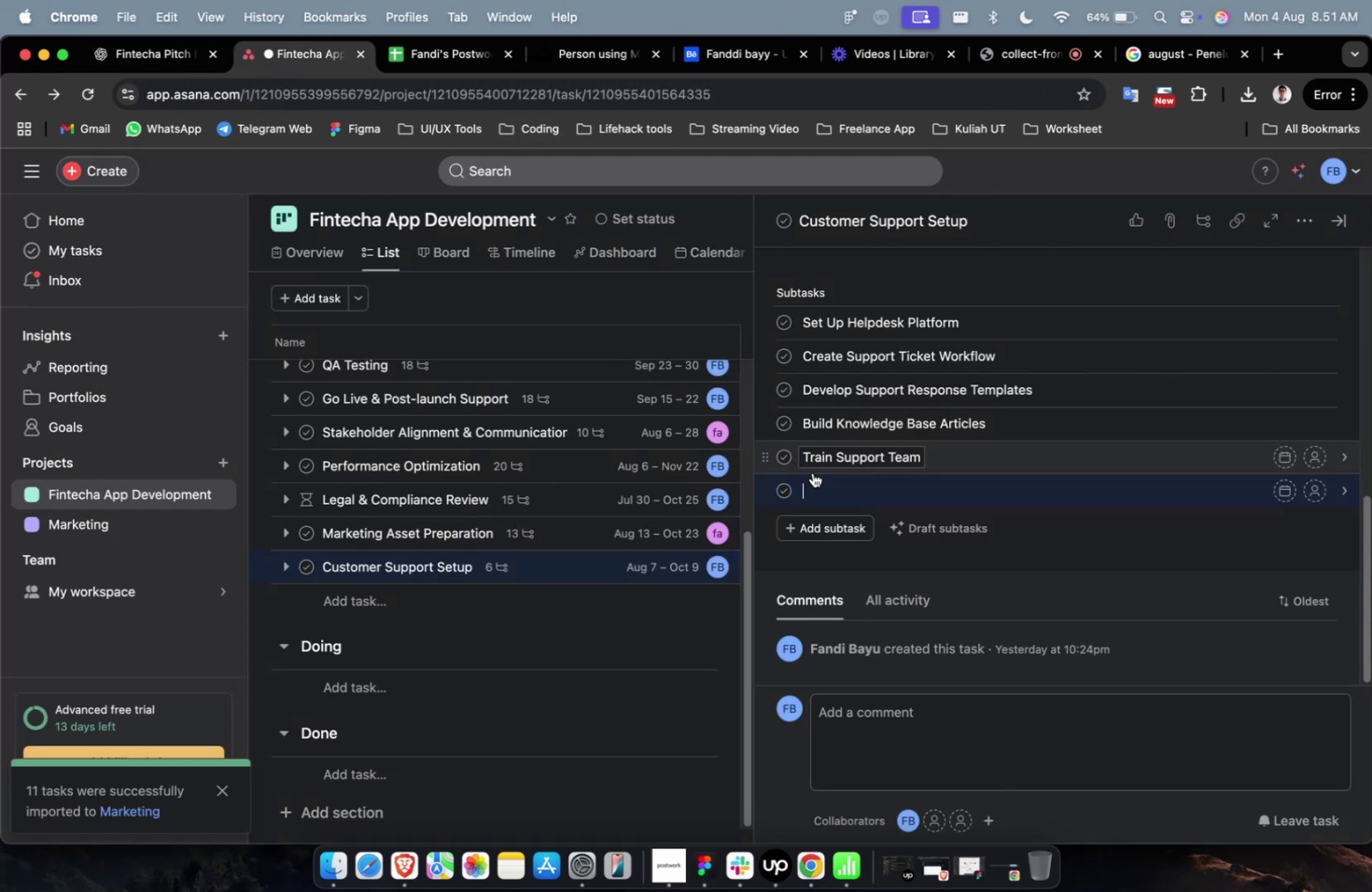 
key(Meta+Shift+CommandLeft)
 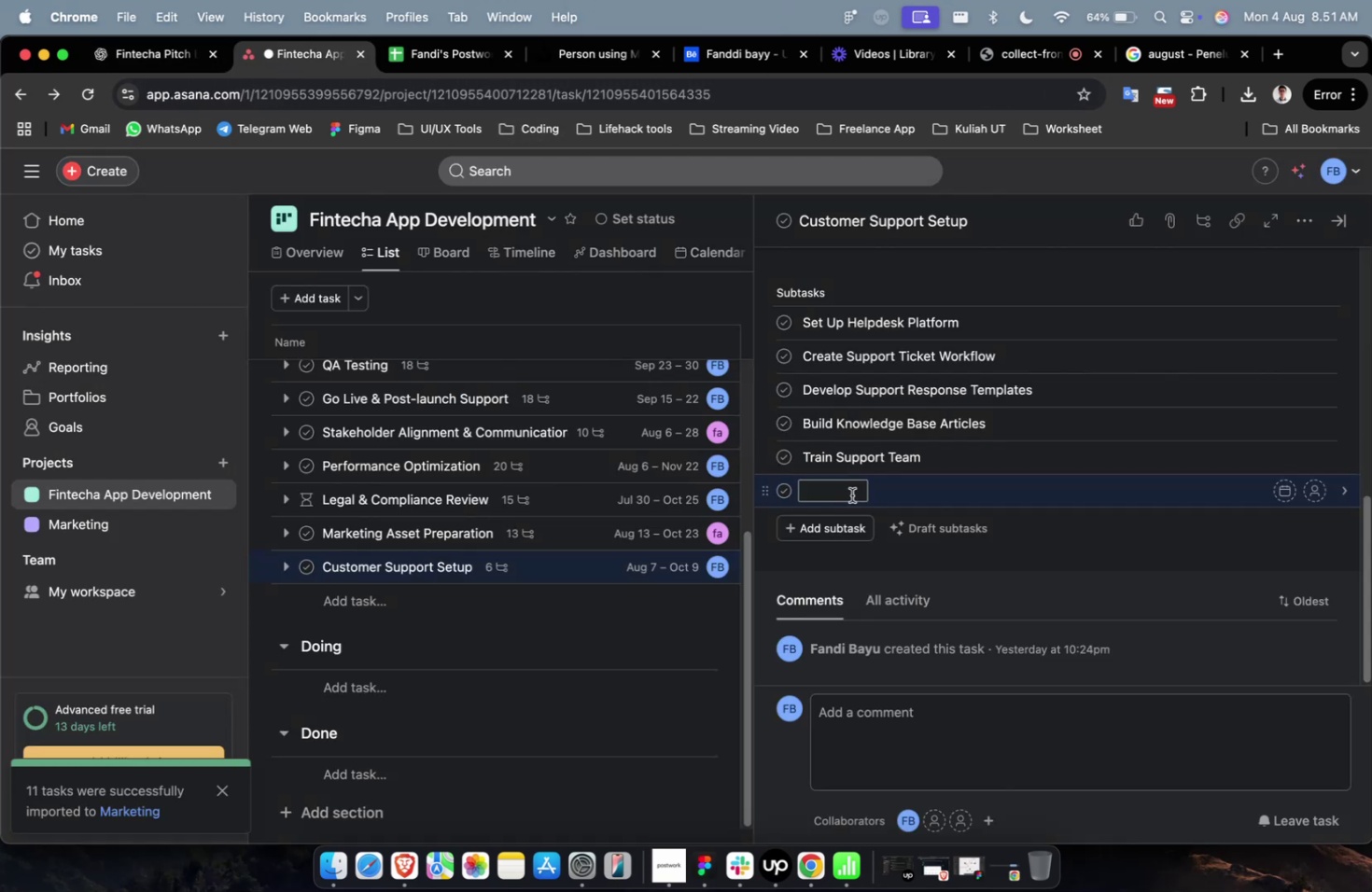 
key(Meta+Shift+V)
 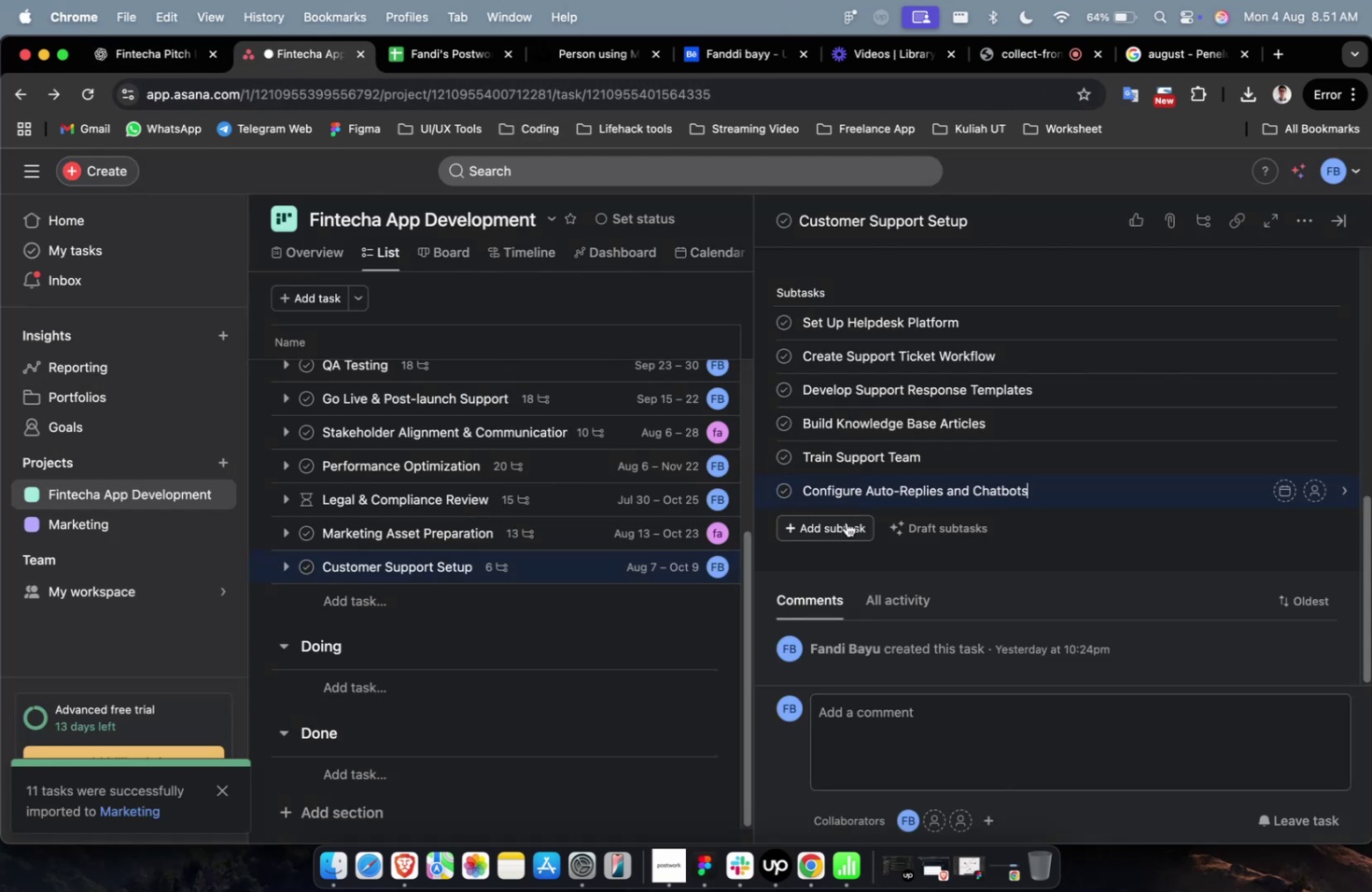 
left_click([846, 523])
 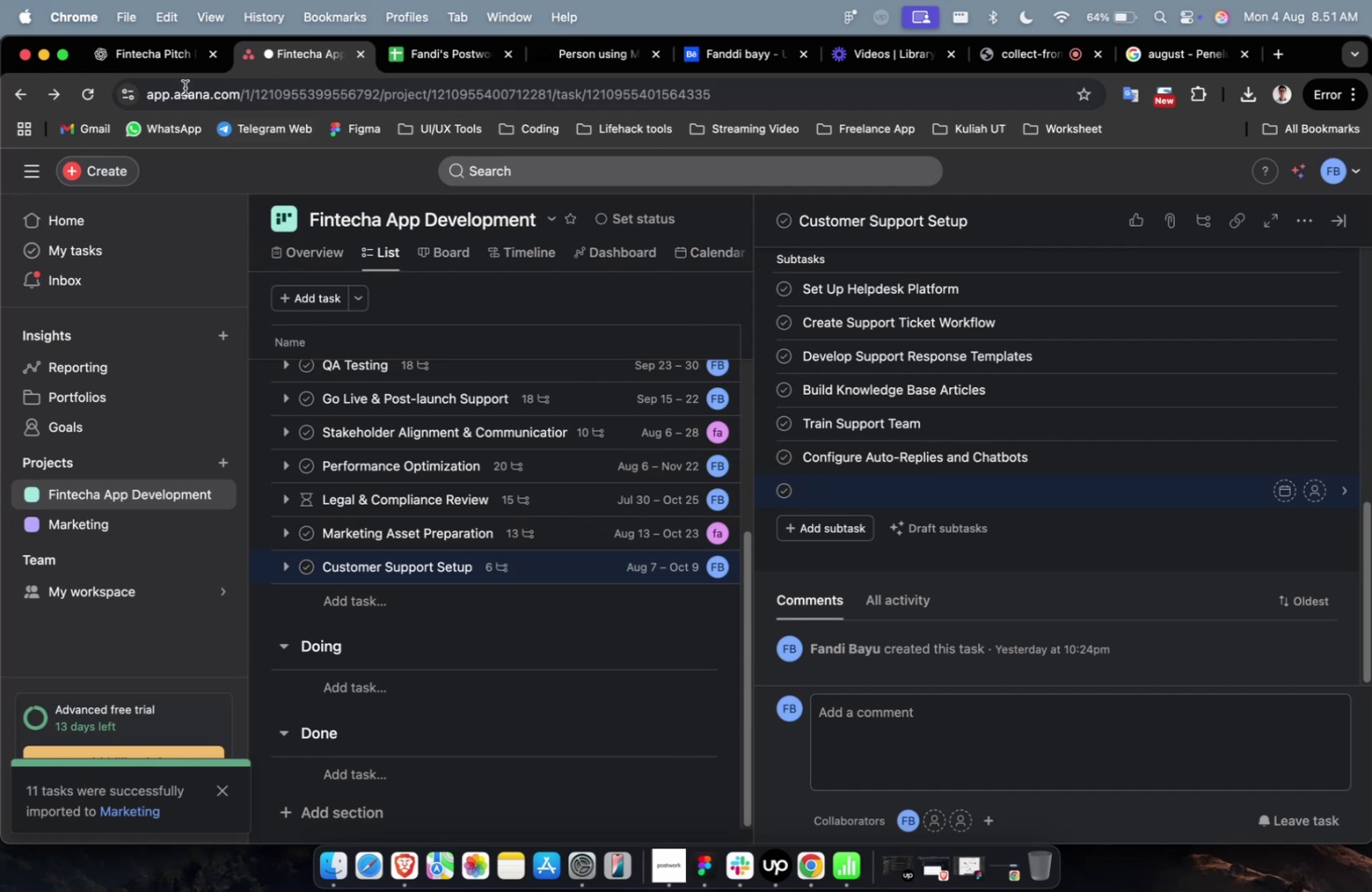 
left_click([168, 71])
 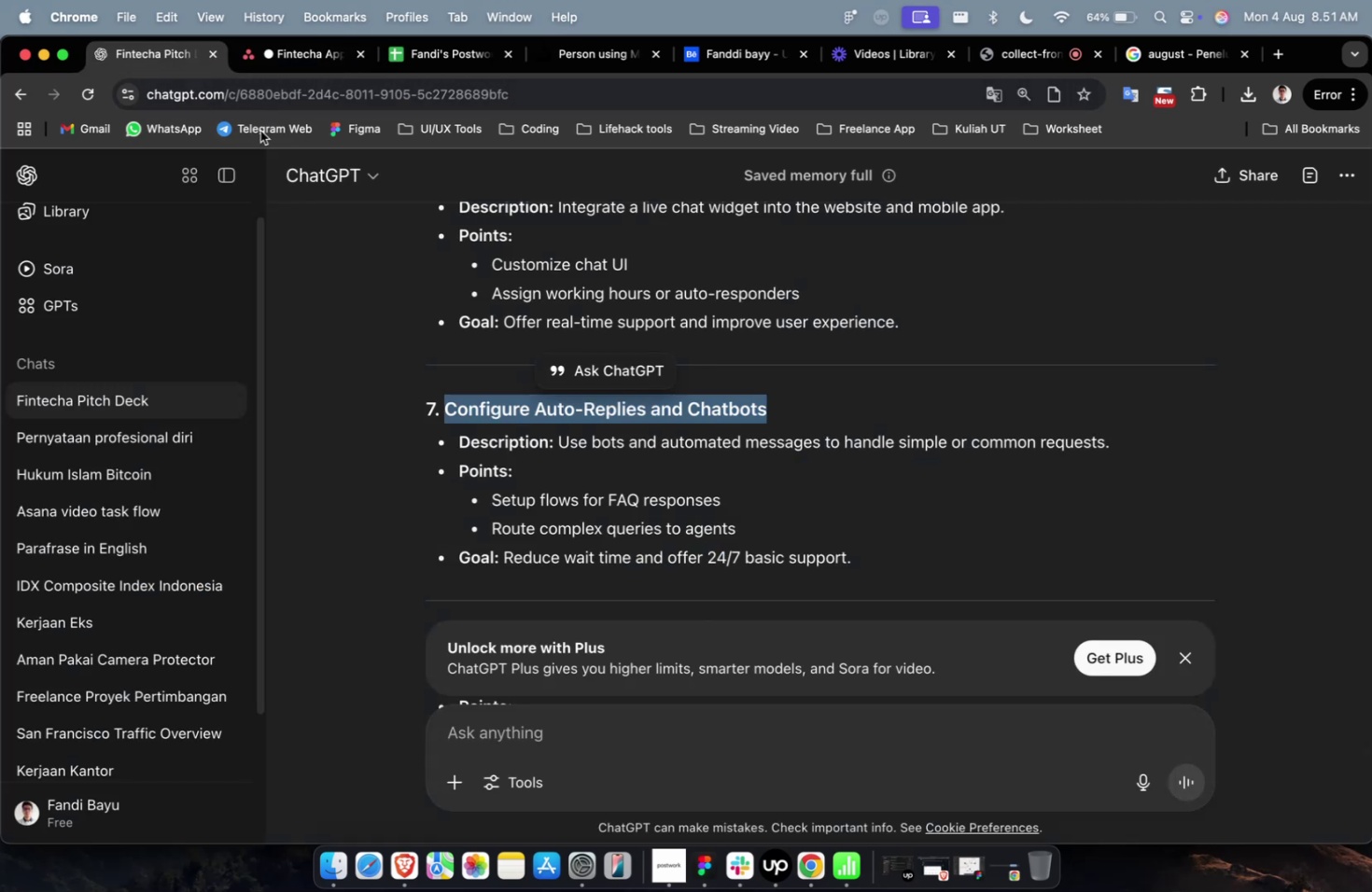 
scroll: coordinate [540, 324], scroll_direction: down, amount: 7.0
 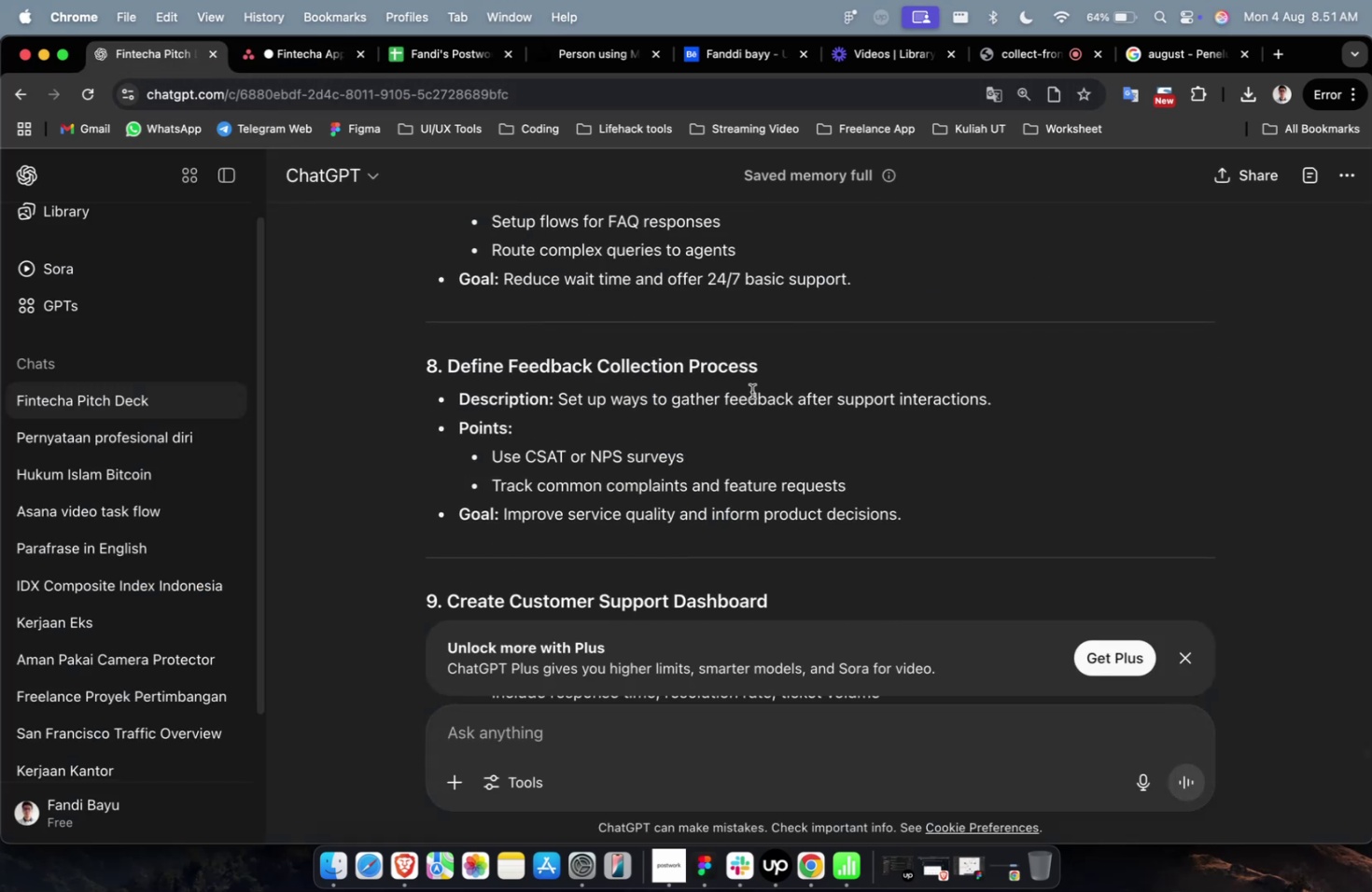 
left_click_drag(start_coordinate=[765, 366], to_coordinate=[448, 372])
 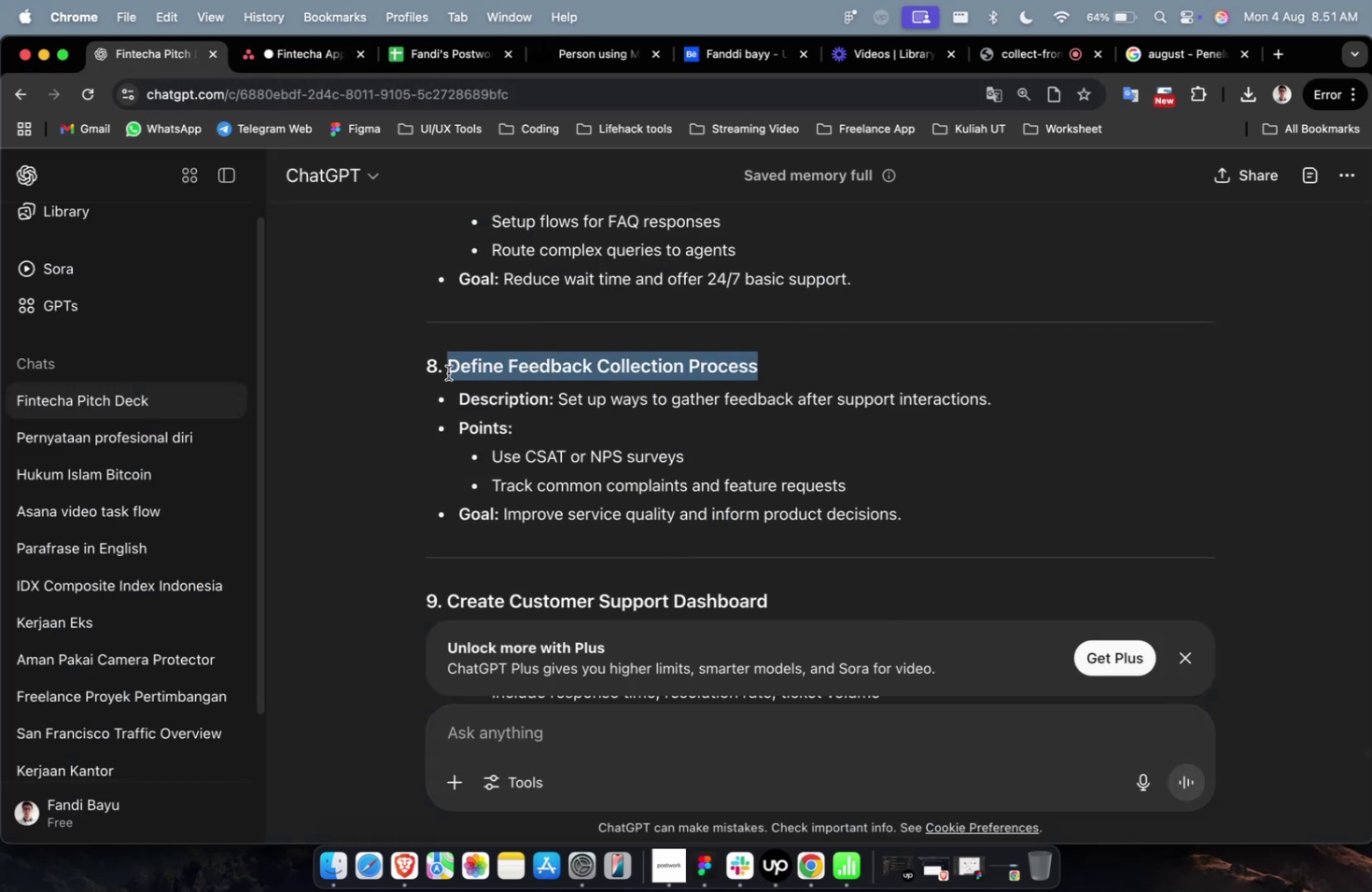 
key(Meta+Shift+CommandLeft)
 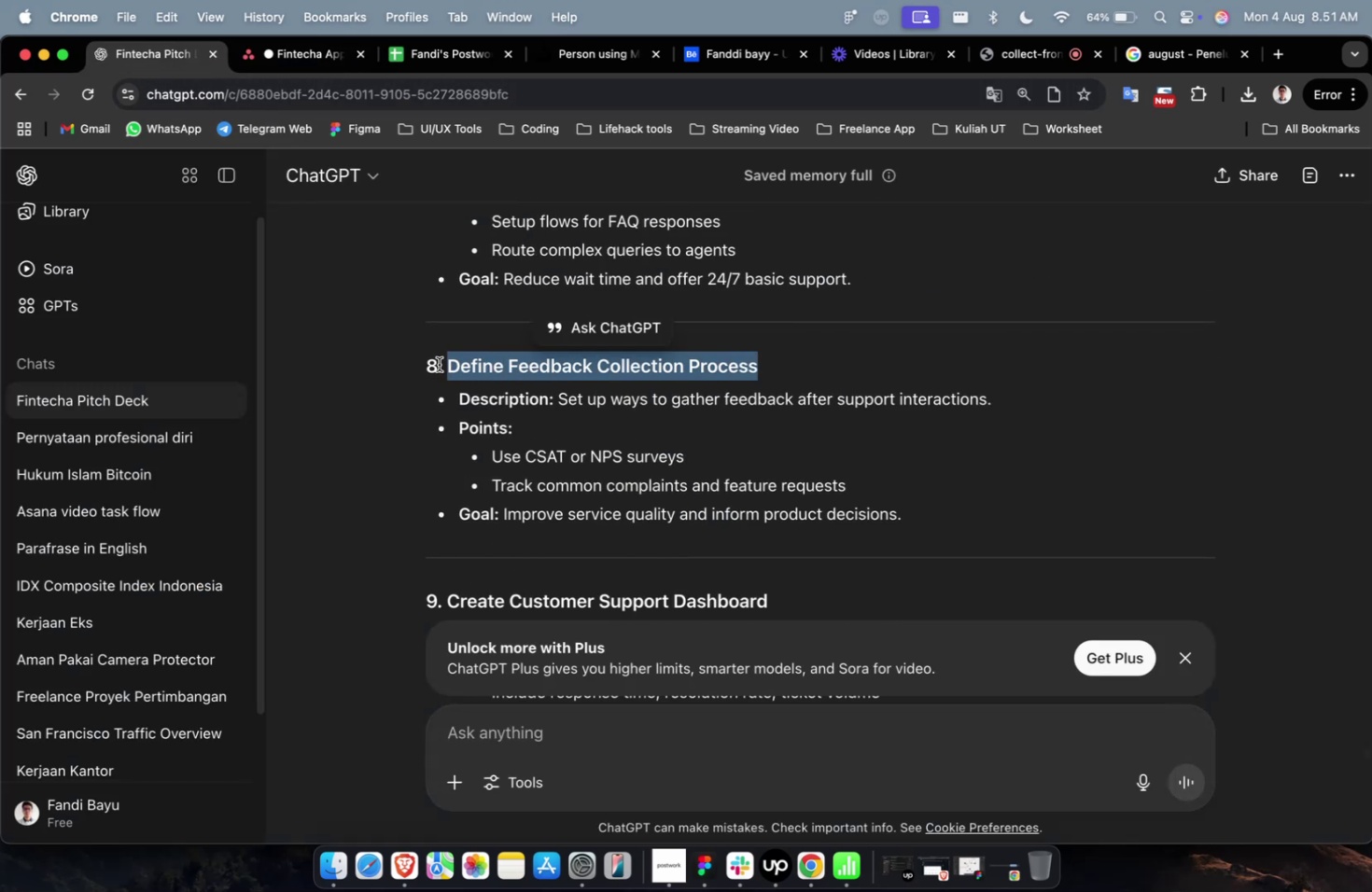 
key(Meta+Shift+C)
 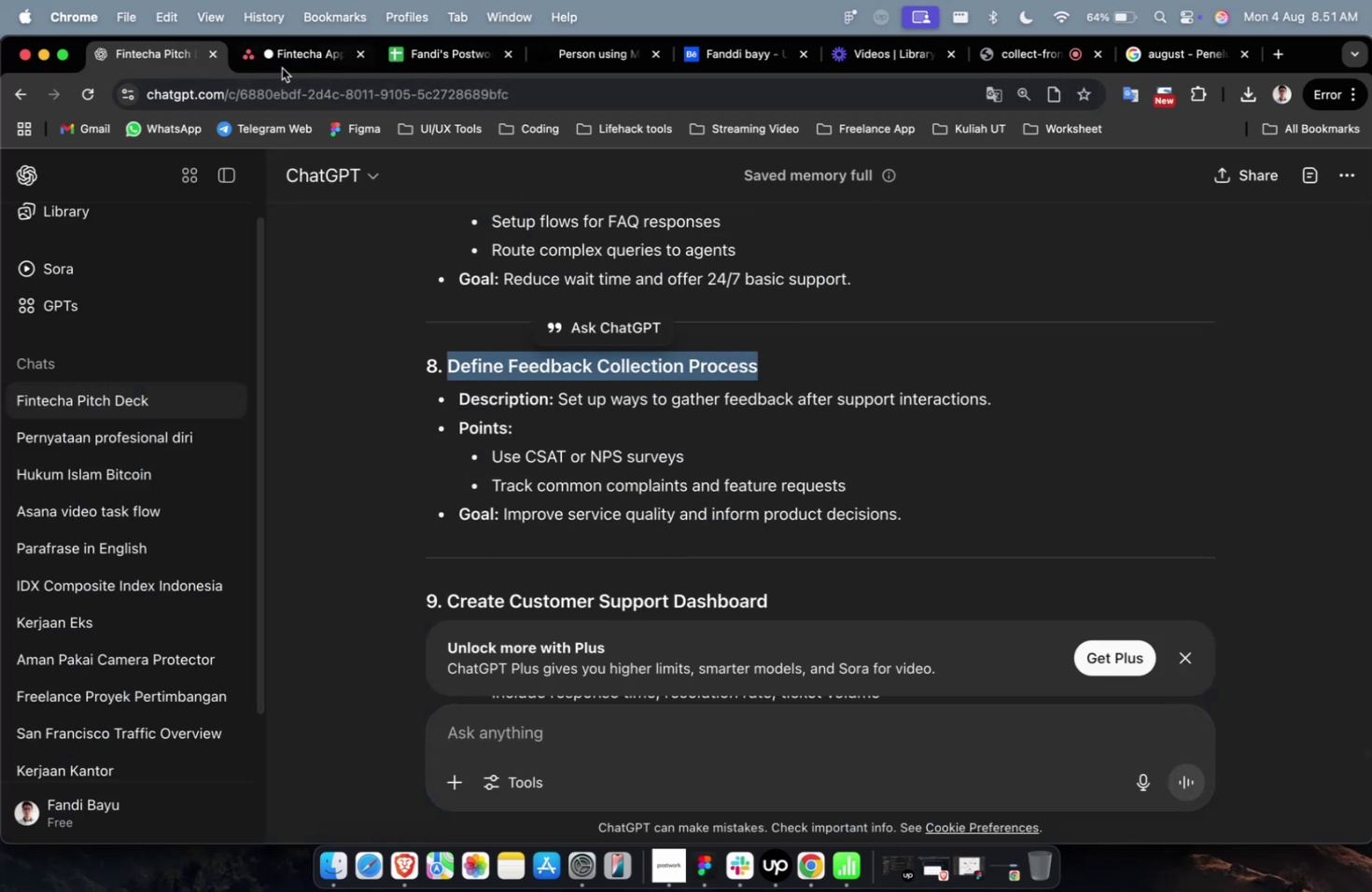 
left_click([282, 67])
 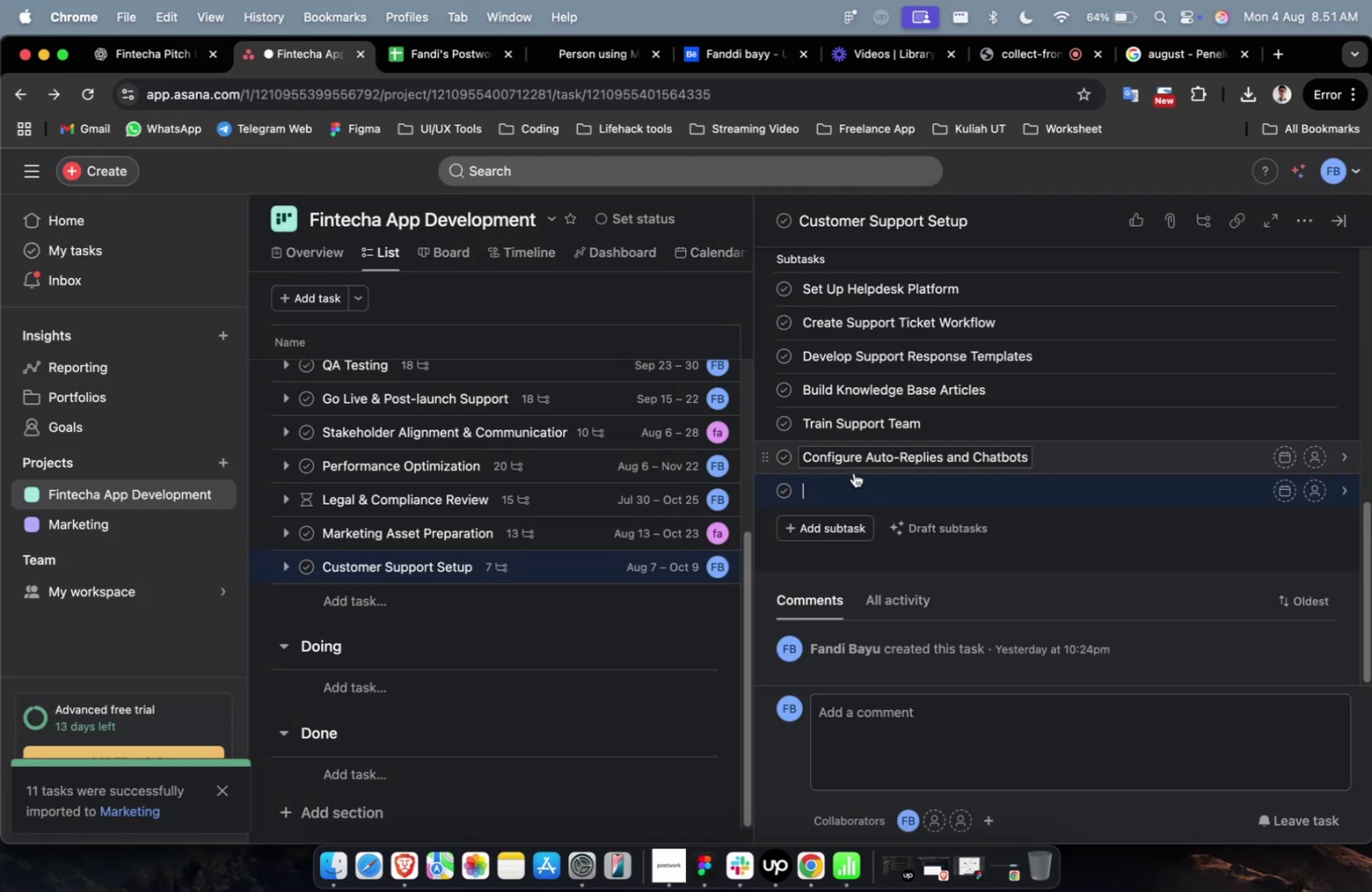 
key(Meta+Shift+CommandLeft)
 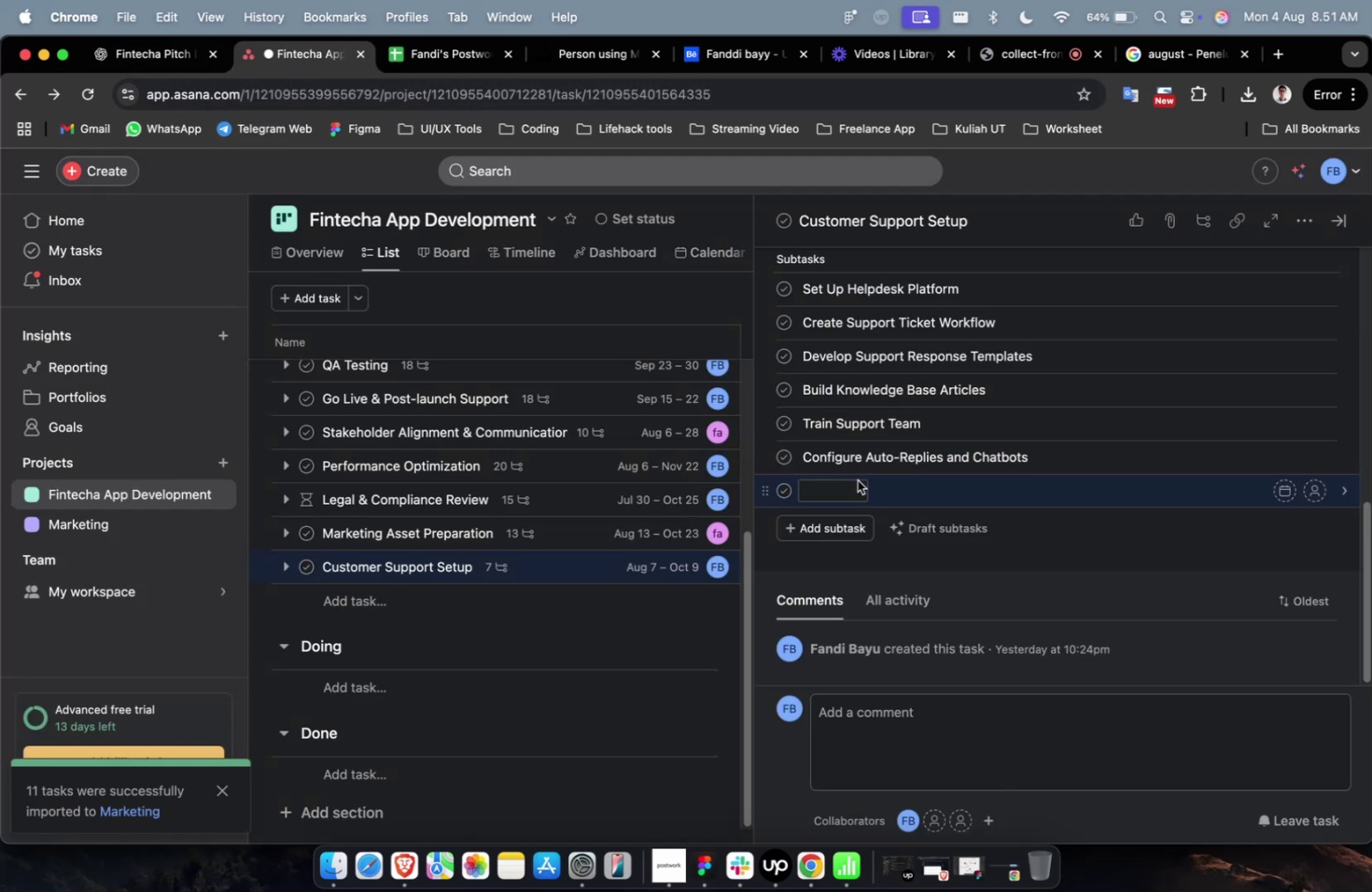 
key(Meta+Shift+V)
 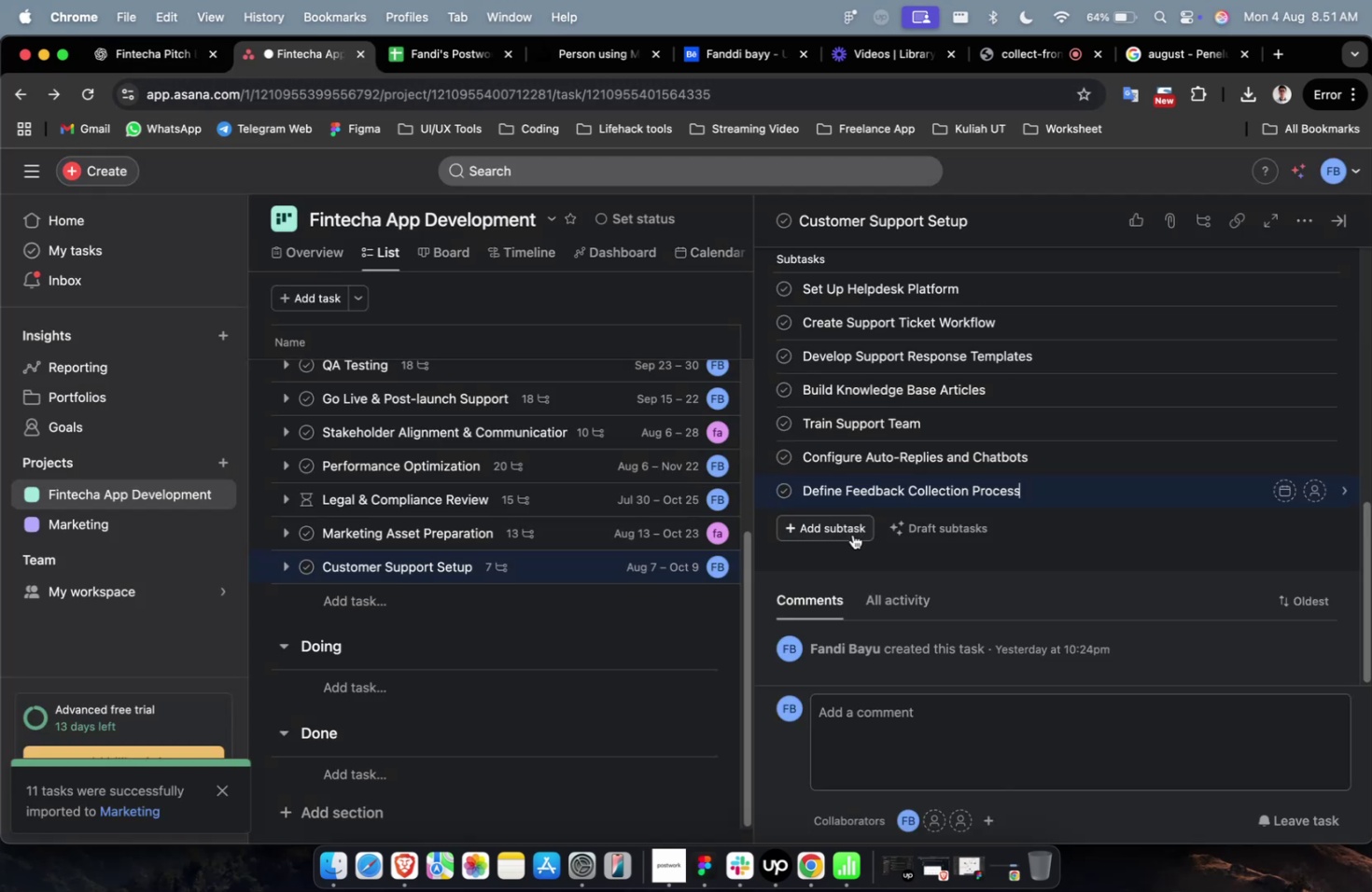 
left_click([851, 534])
 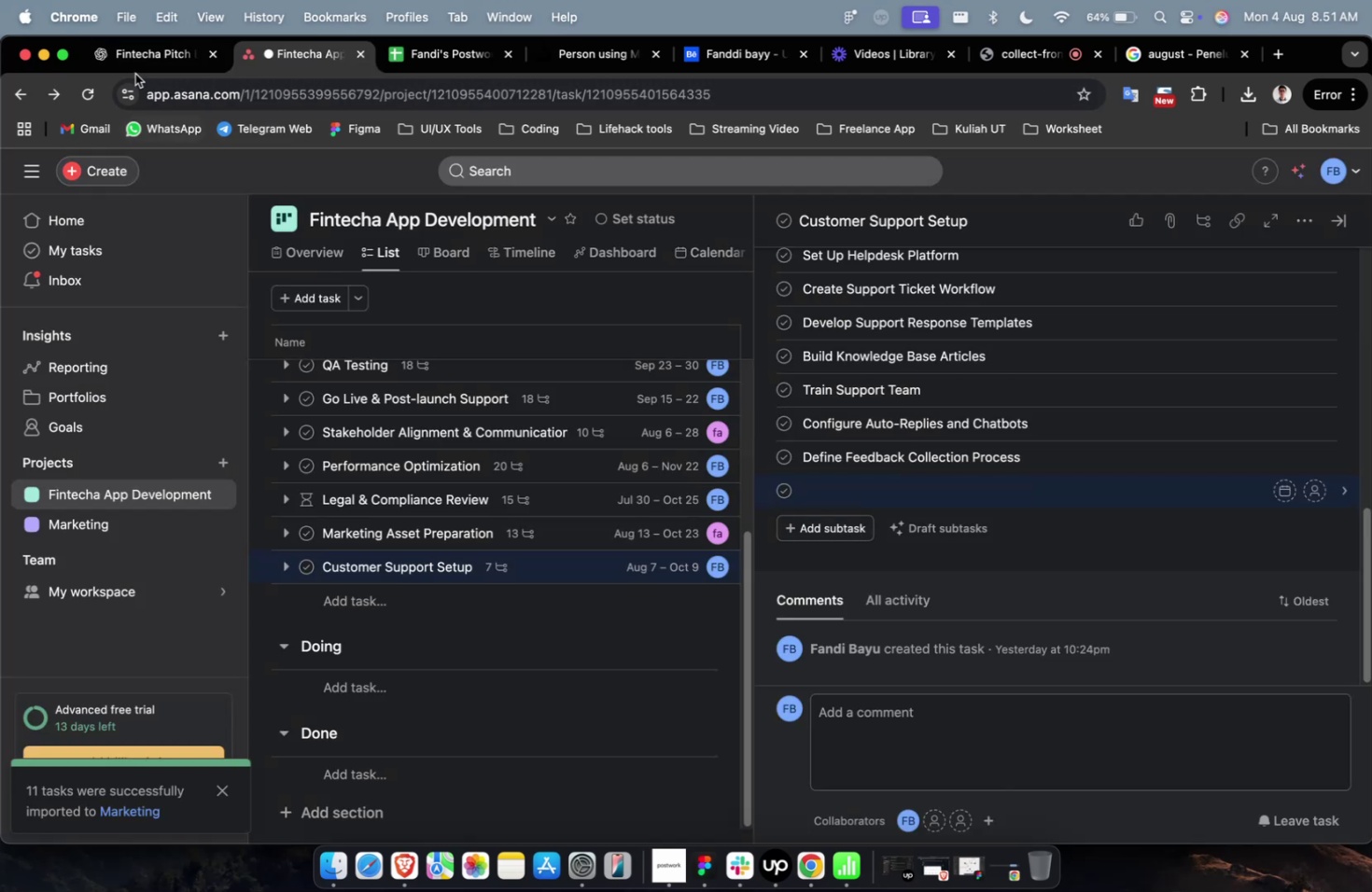 
left_click([136, 63])
 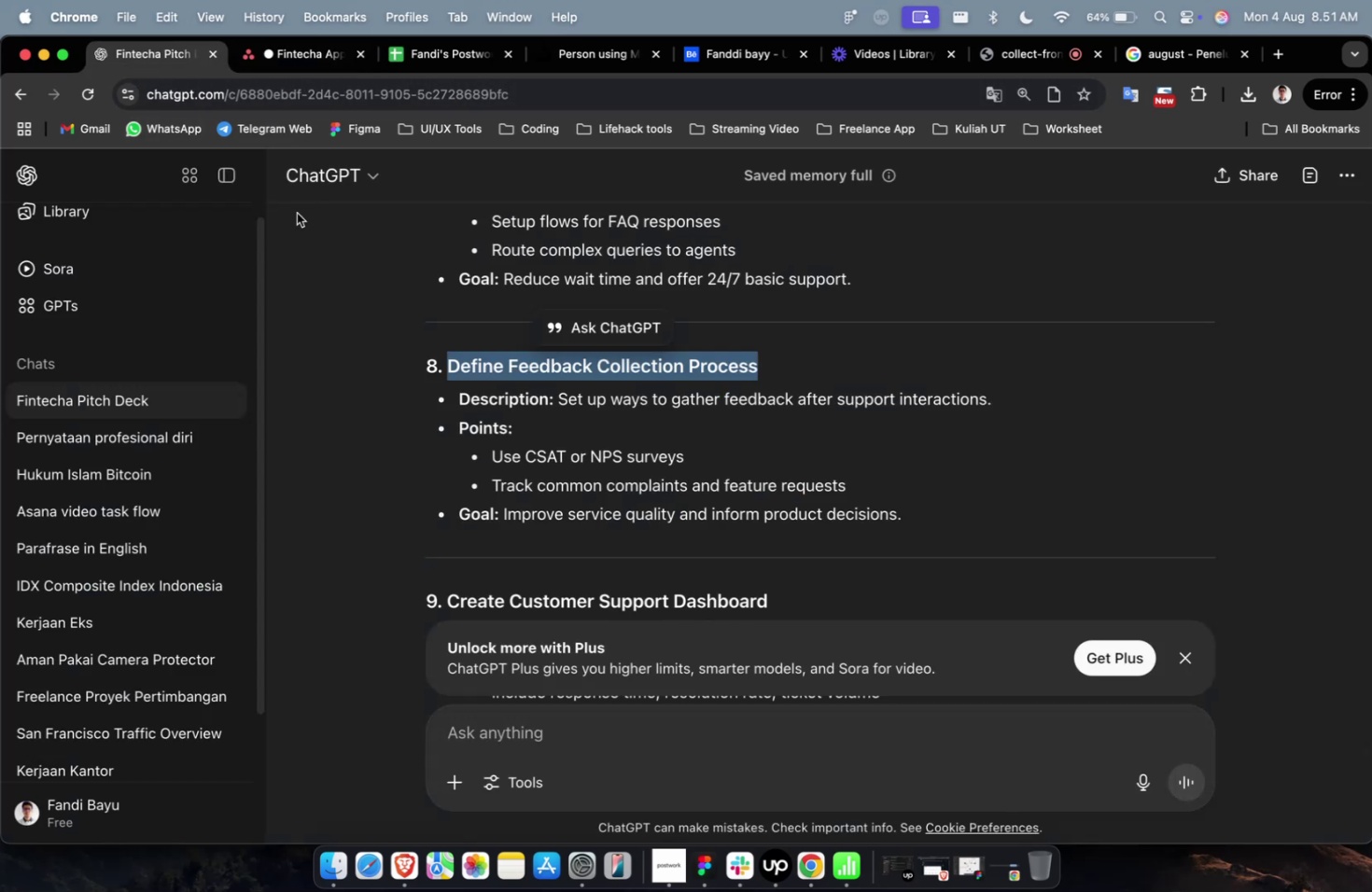 
scroll: coordinate [467, 364], scroll_direction: down, amount: 4.0
 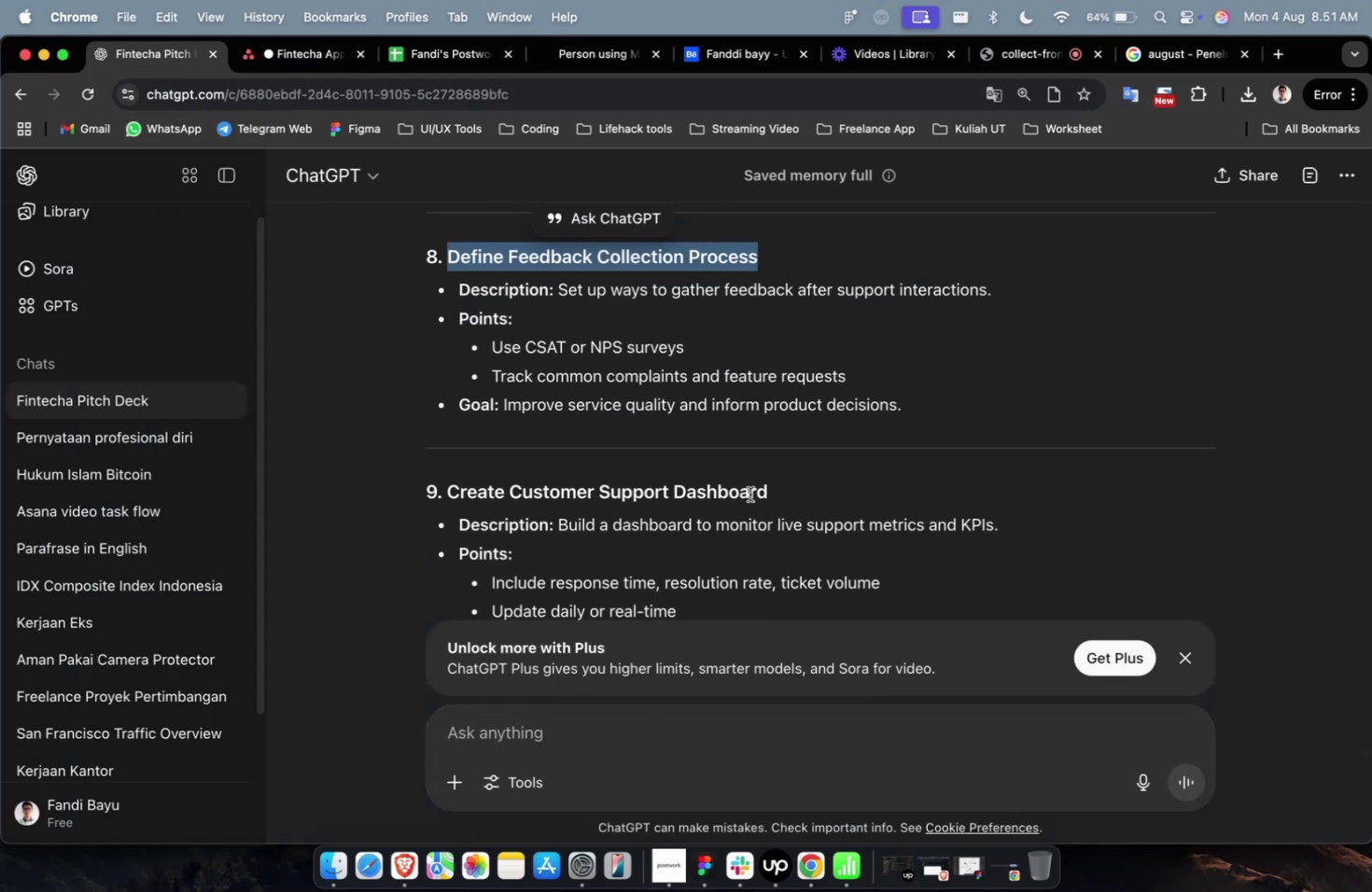 
left_click_drag(start_coordinate=[779, 489], to_coordinate=[451, 495])
 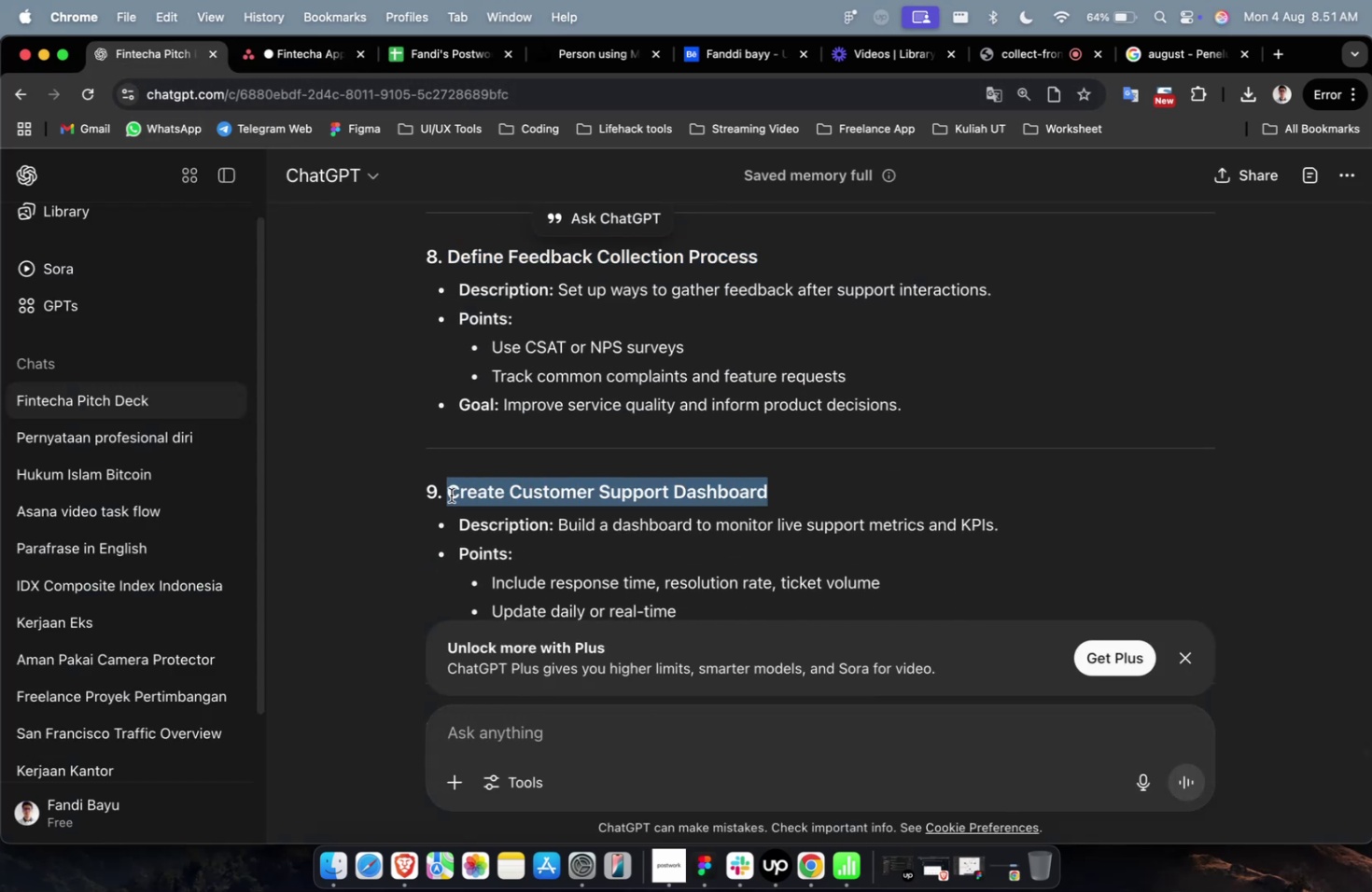 
key(Meta+Shift+CommandLeft)
 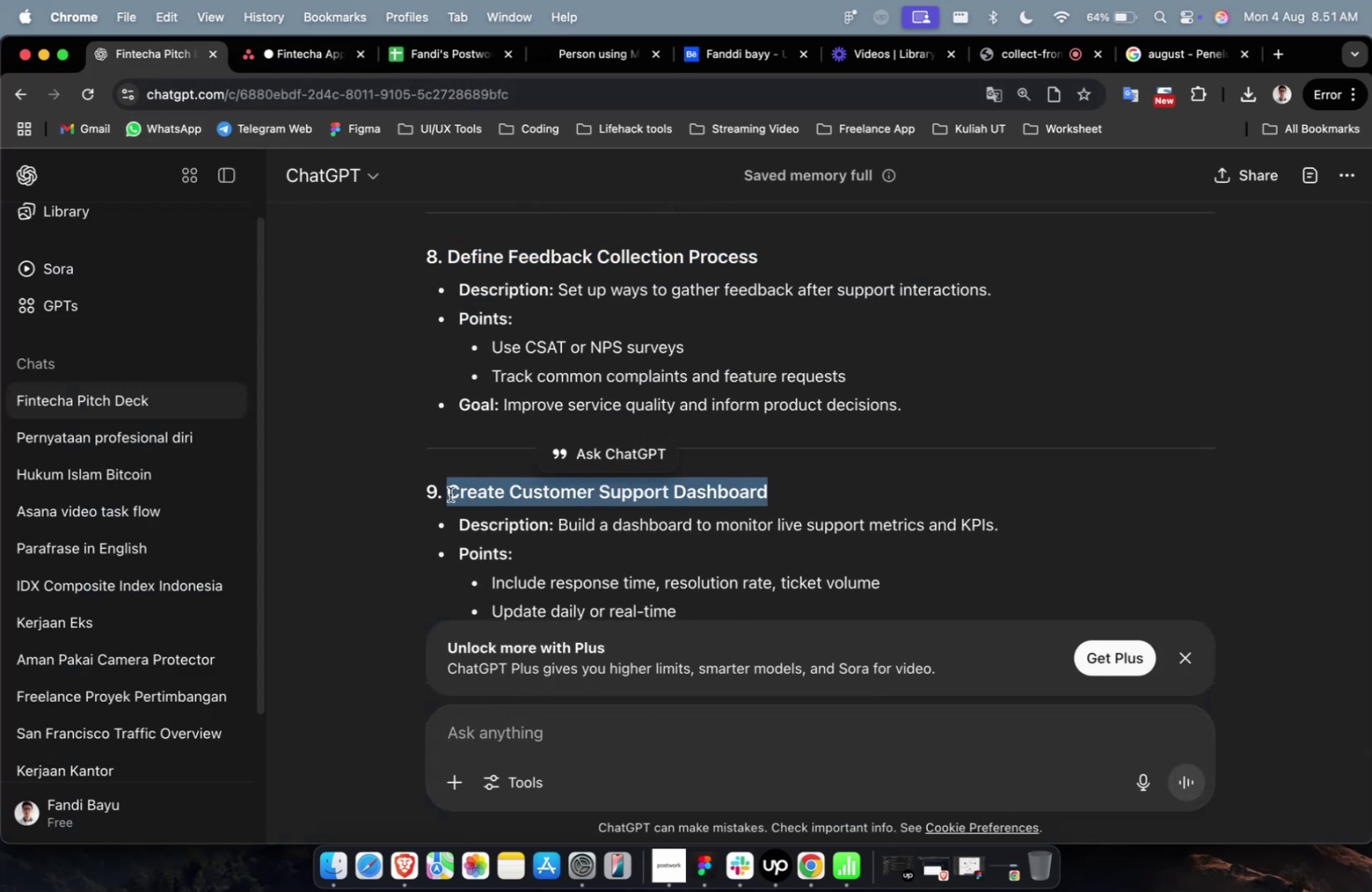 
key(Meta+Shift+C)
 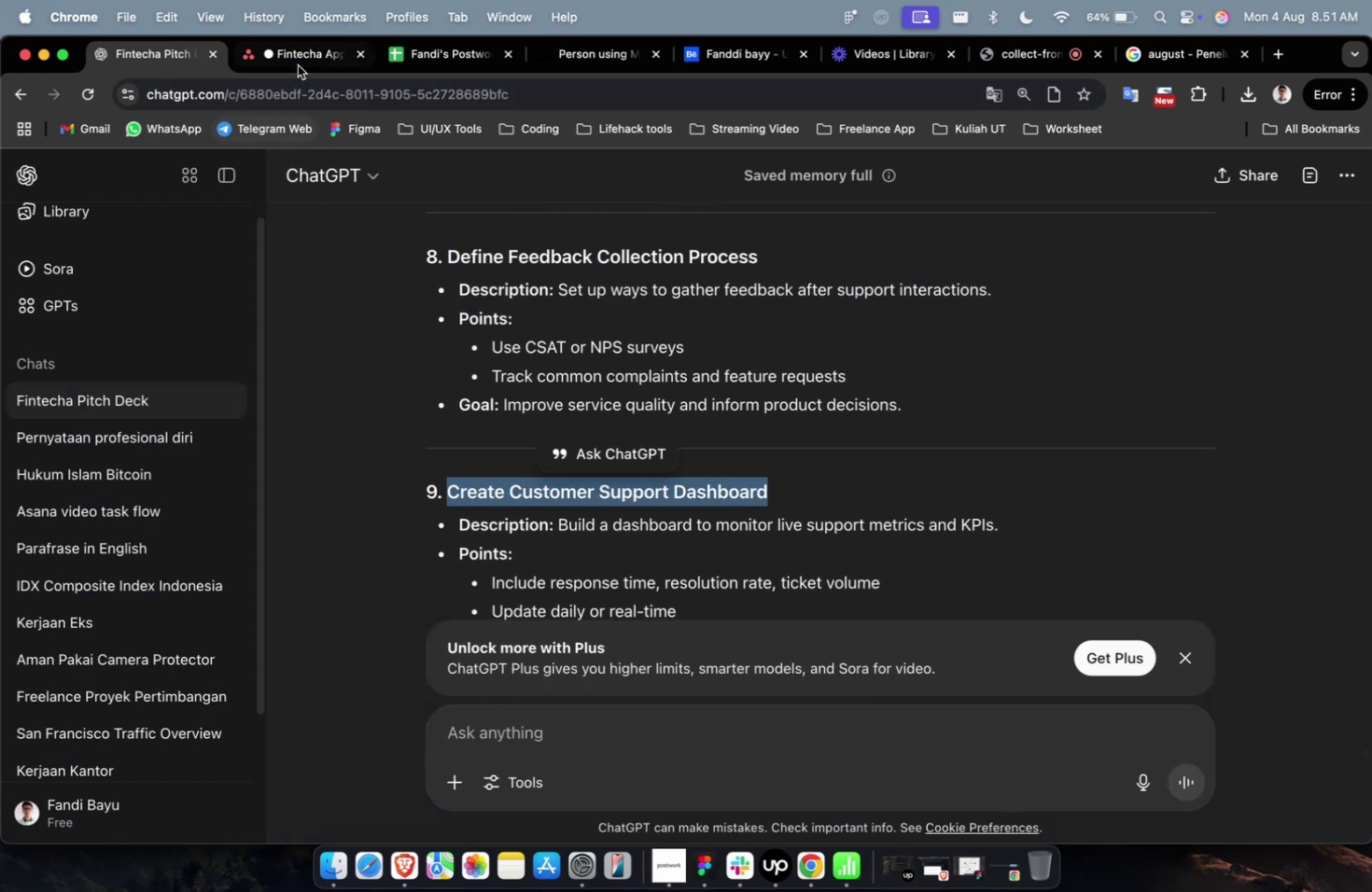 
left_click([298, 62])
 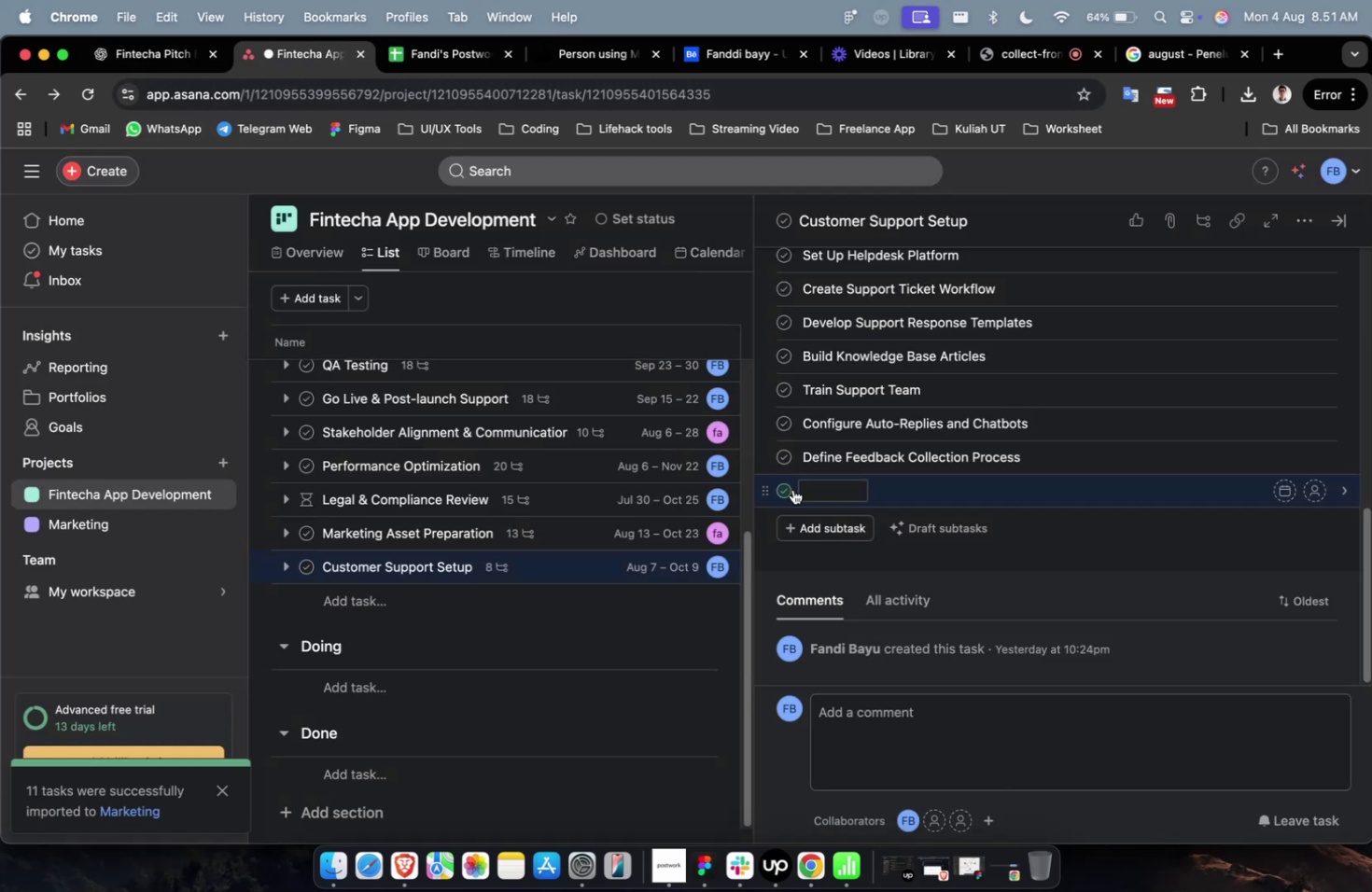 
key(Meta+Shift+CommandLeft)
 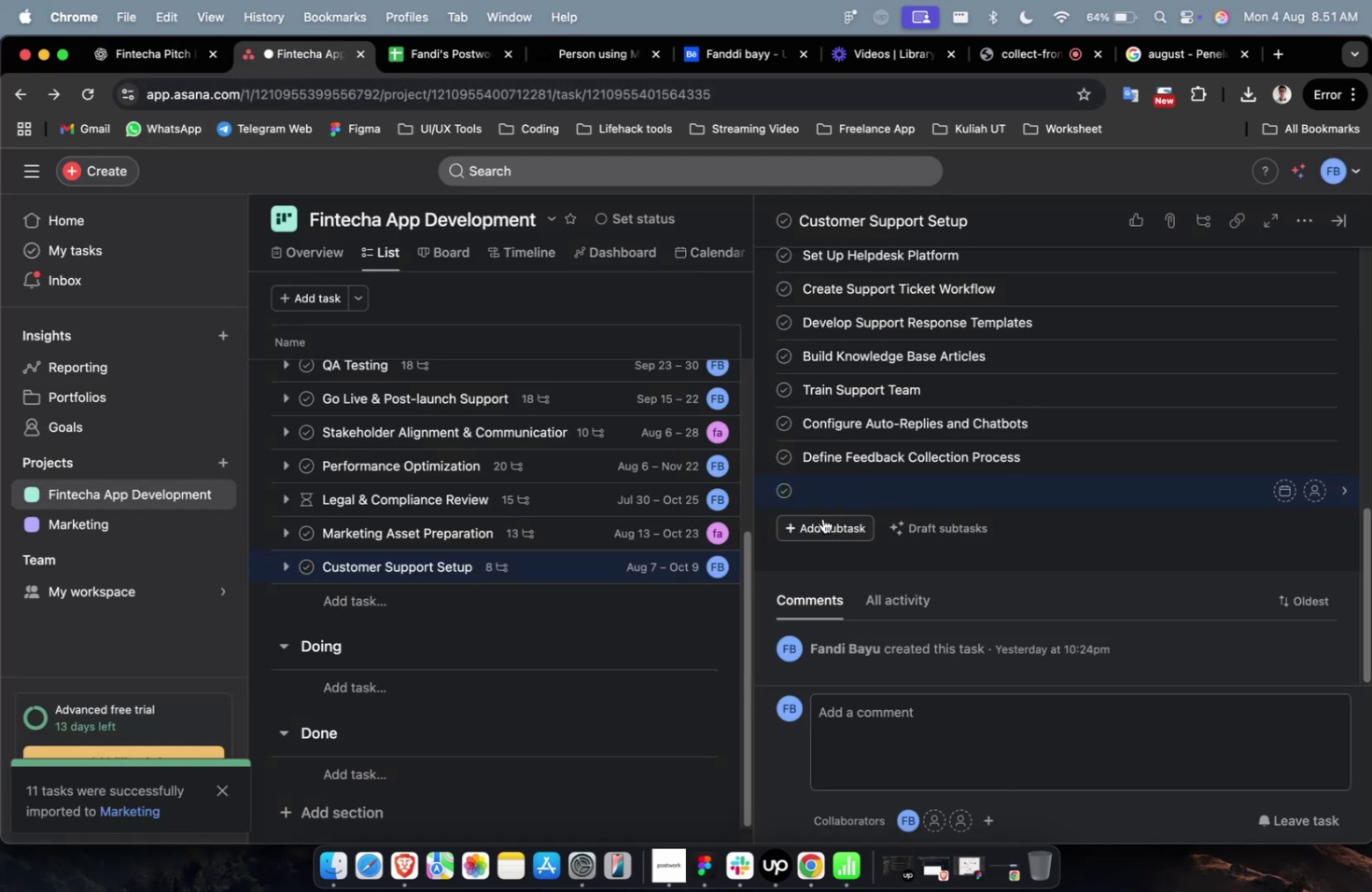 
key(Meta+Shift+V)
 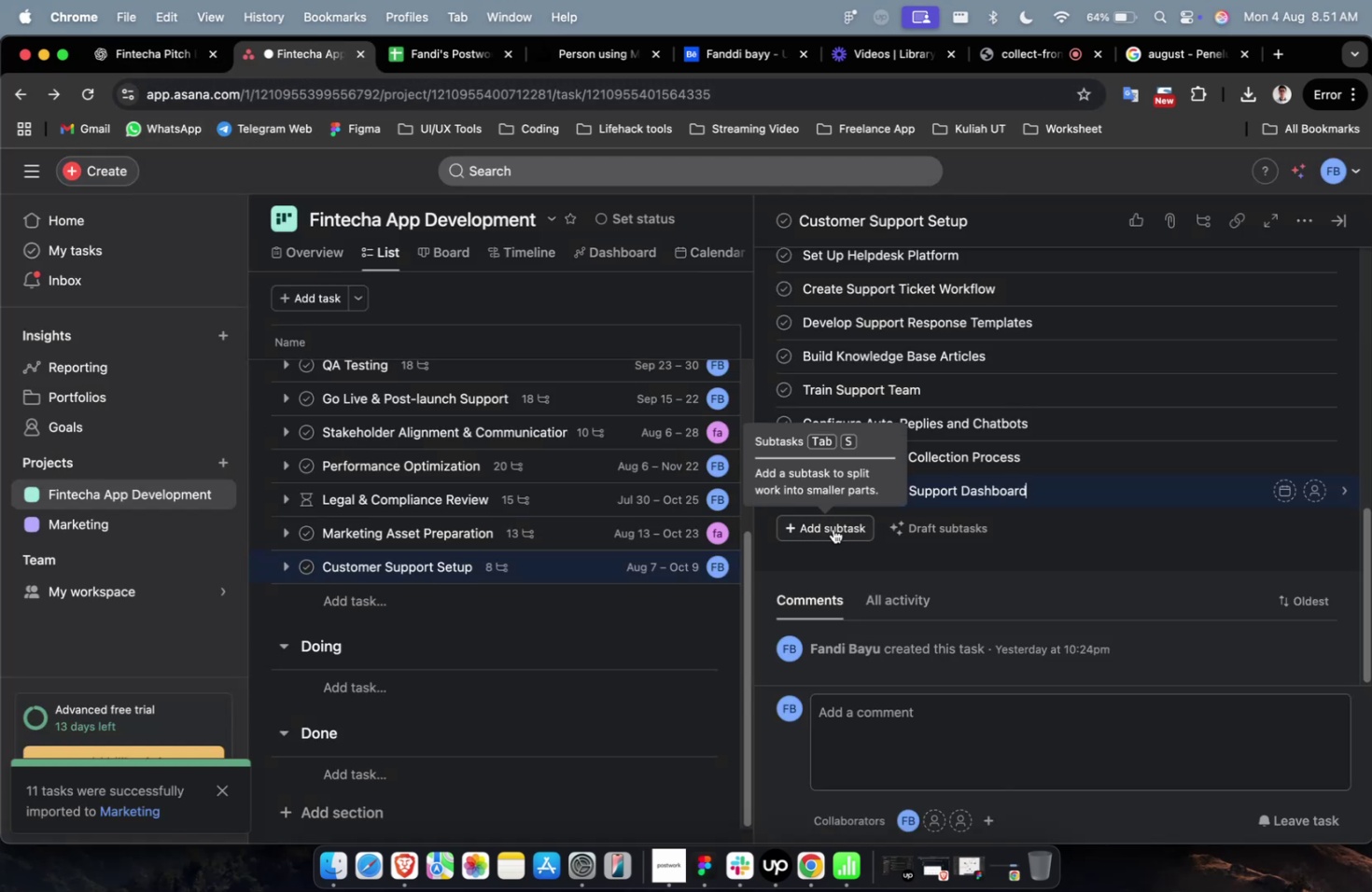 
left_click([833, 528])
 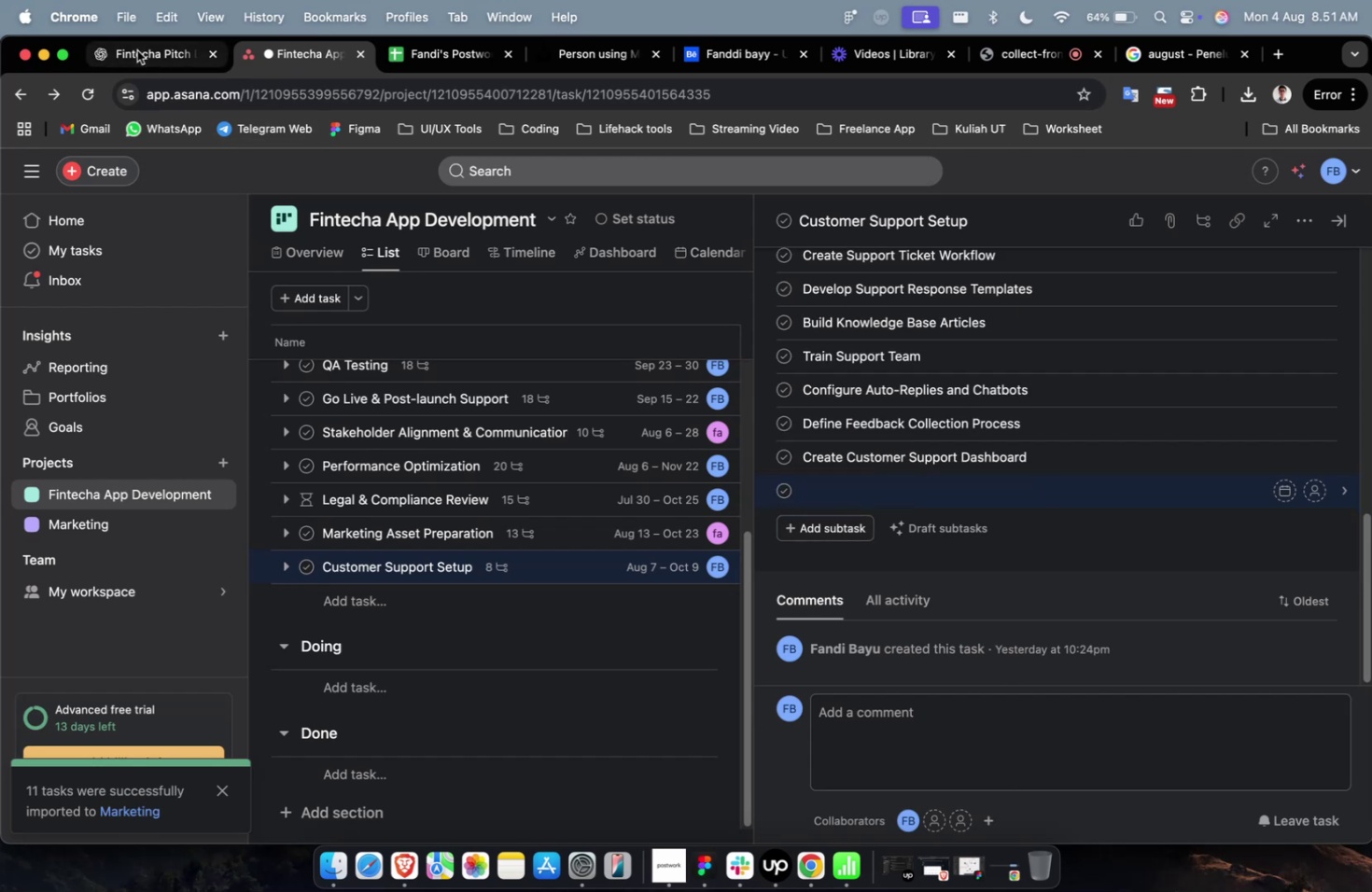 
scroll: coordinate [568, 425], scroll_direction: down, amount: 7.0
 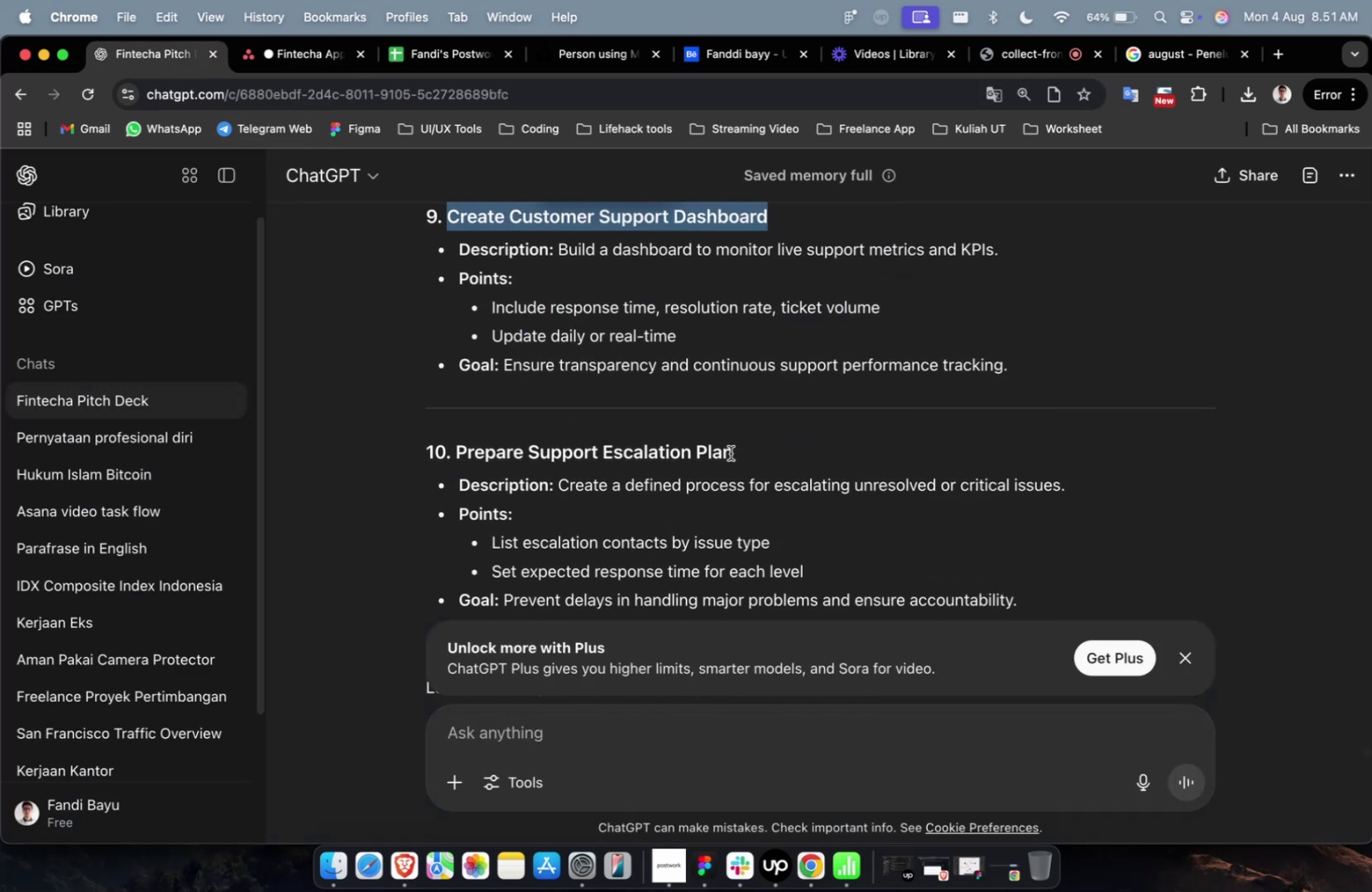 
left_click_drag(start_coordinate=[749, 449], to_coordinate=[457, 463])
 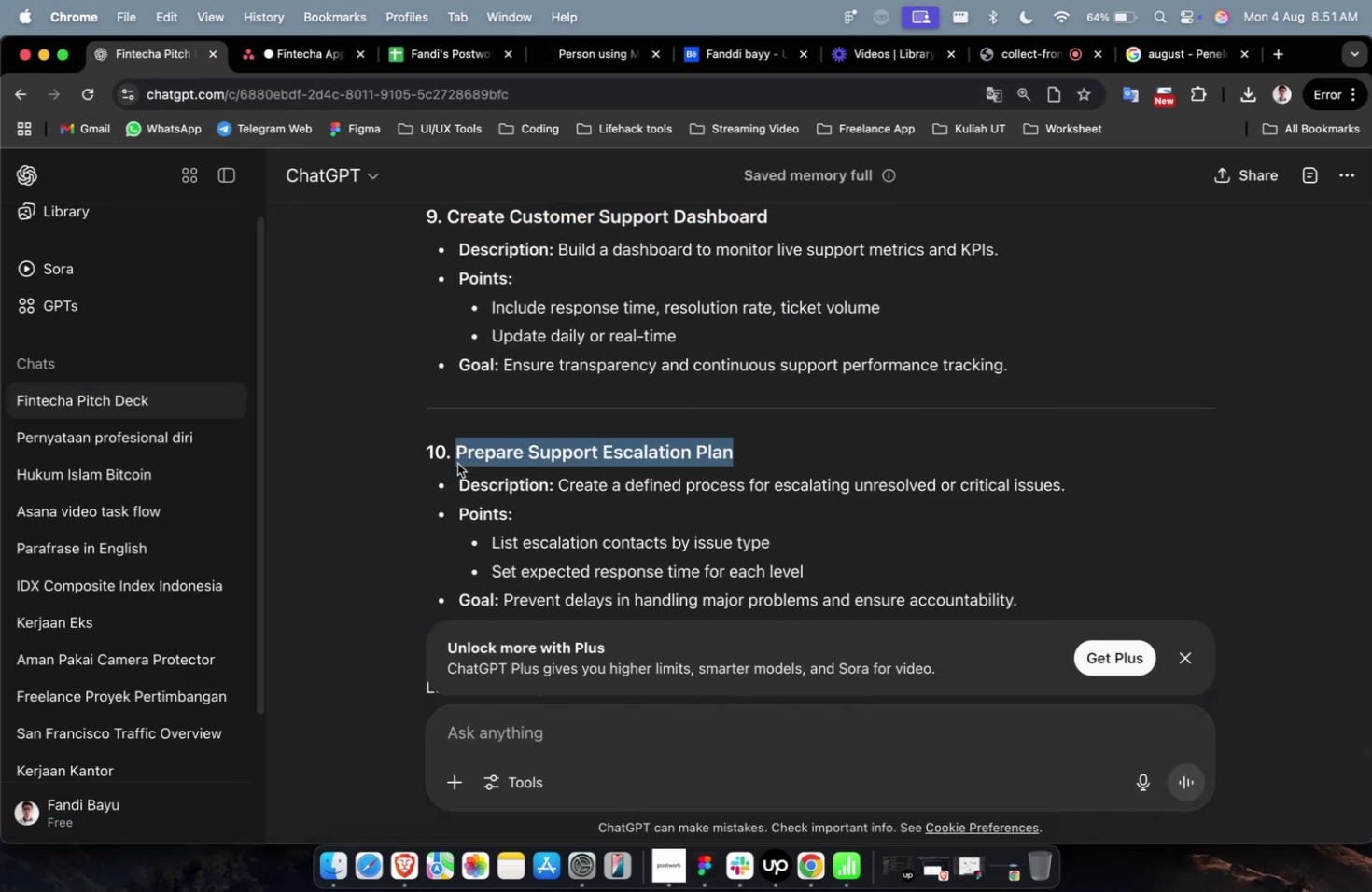 
key(Meta+Shift+CommandLeft)
 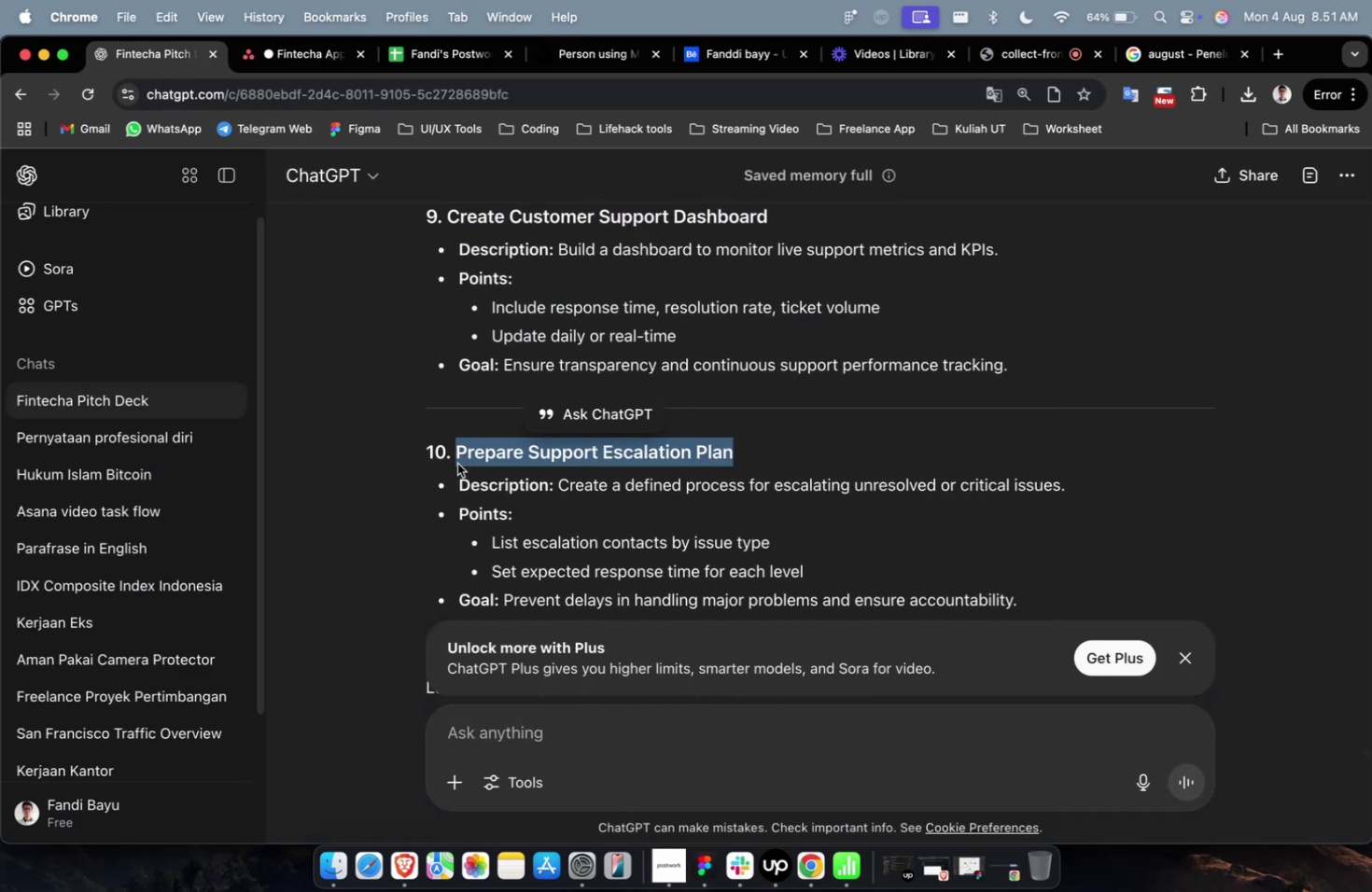 
key(Meta+Shift+C)
 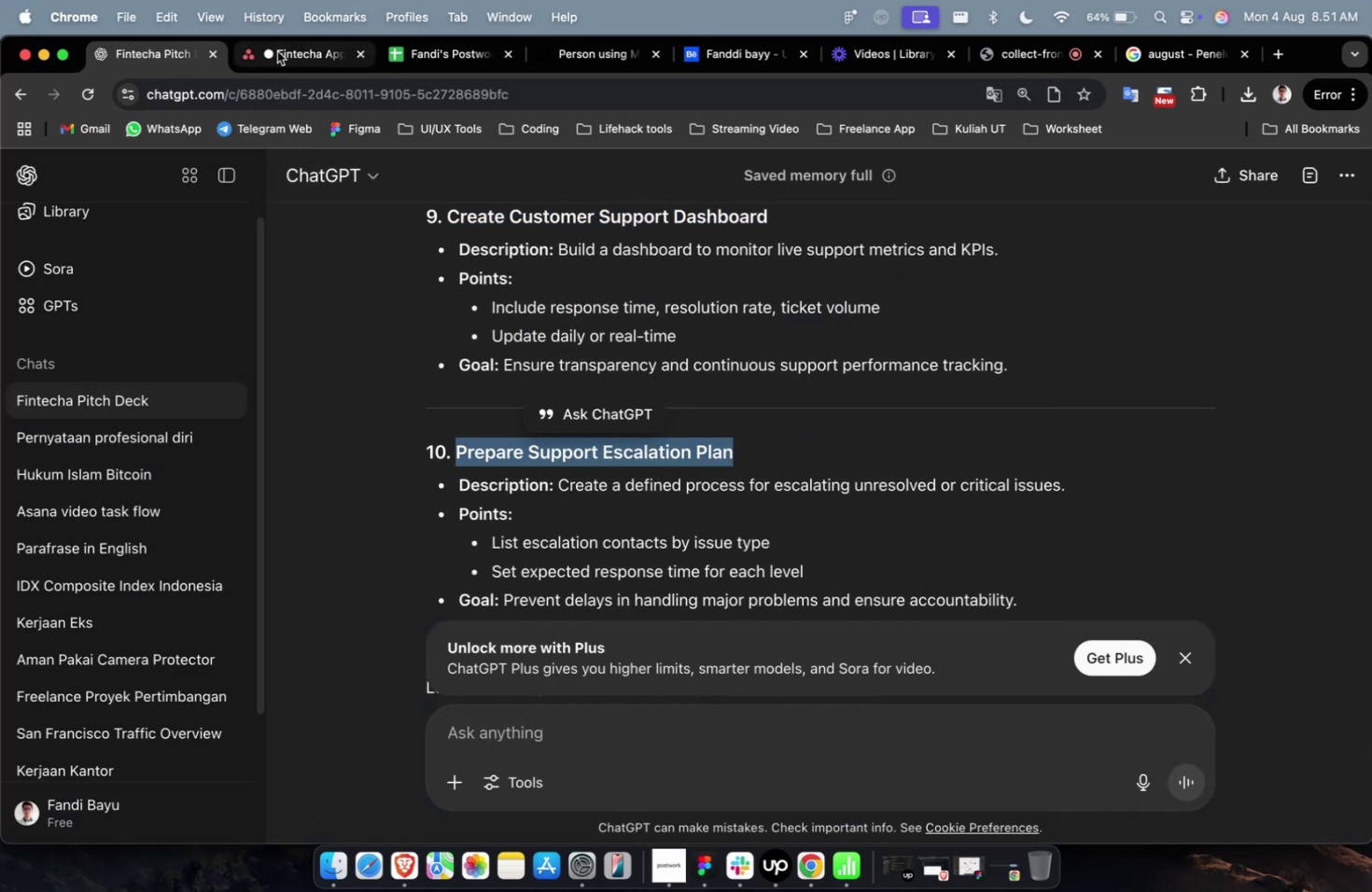 
left_click([277, 51])
 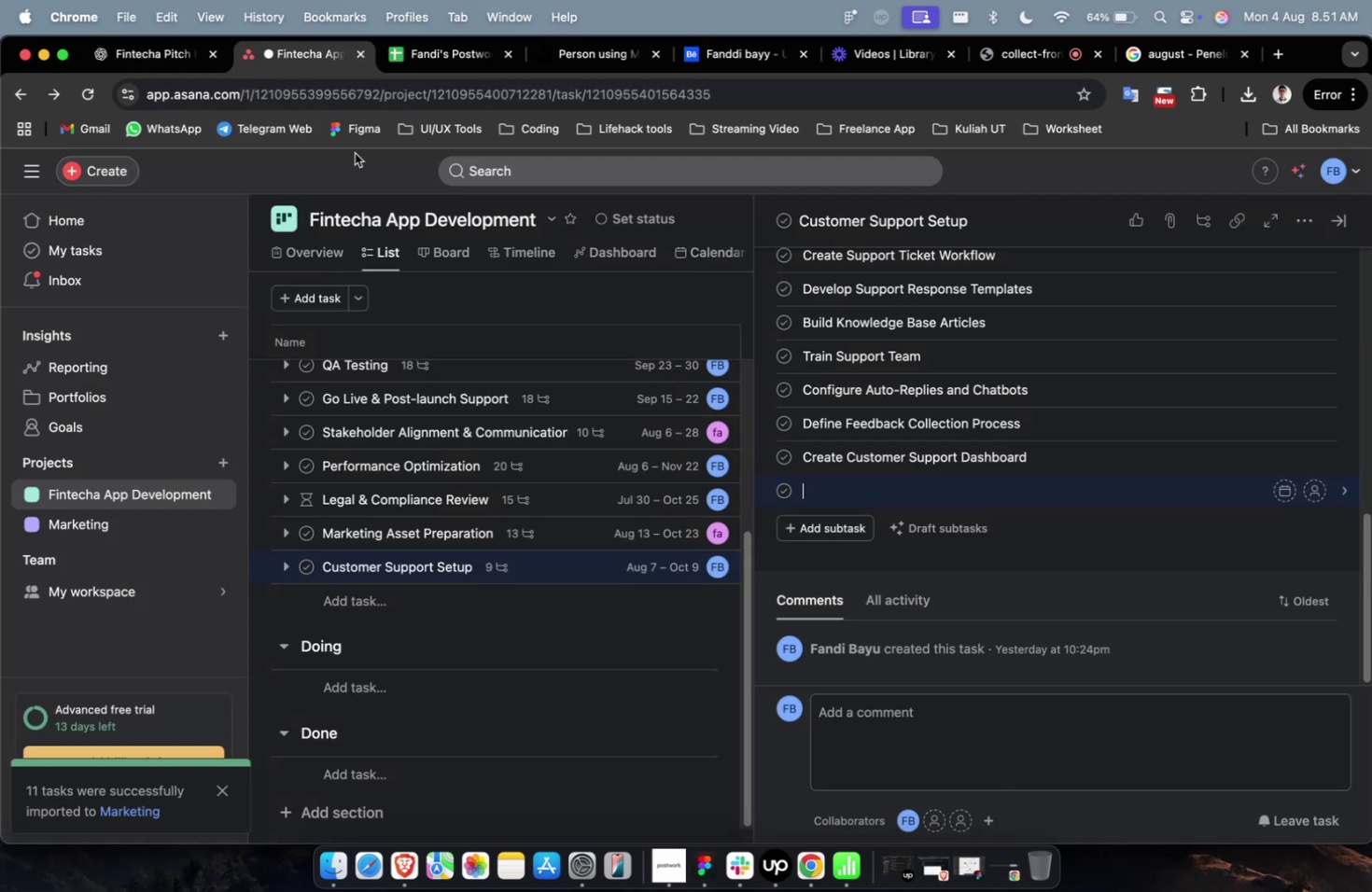 
key(Meta+Shift+V)
 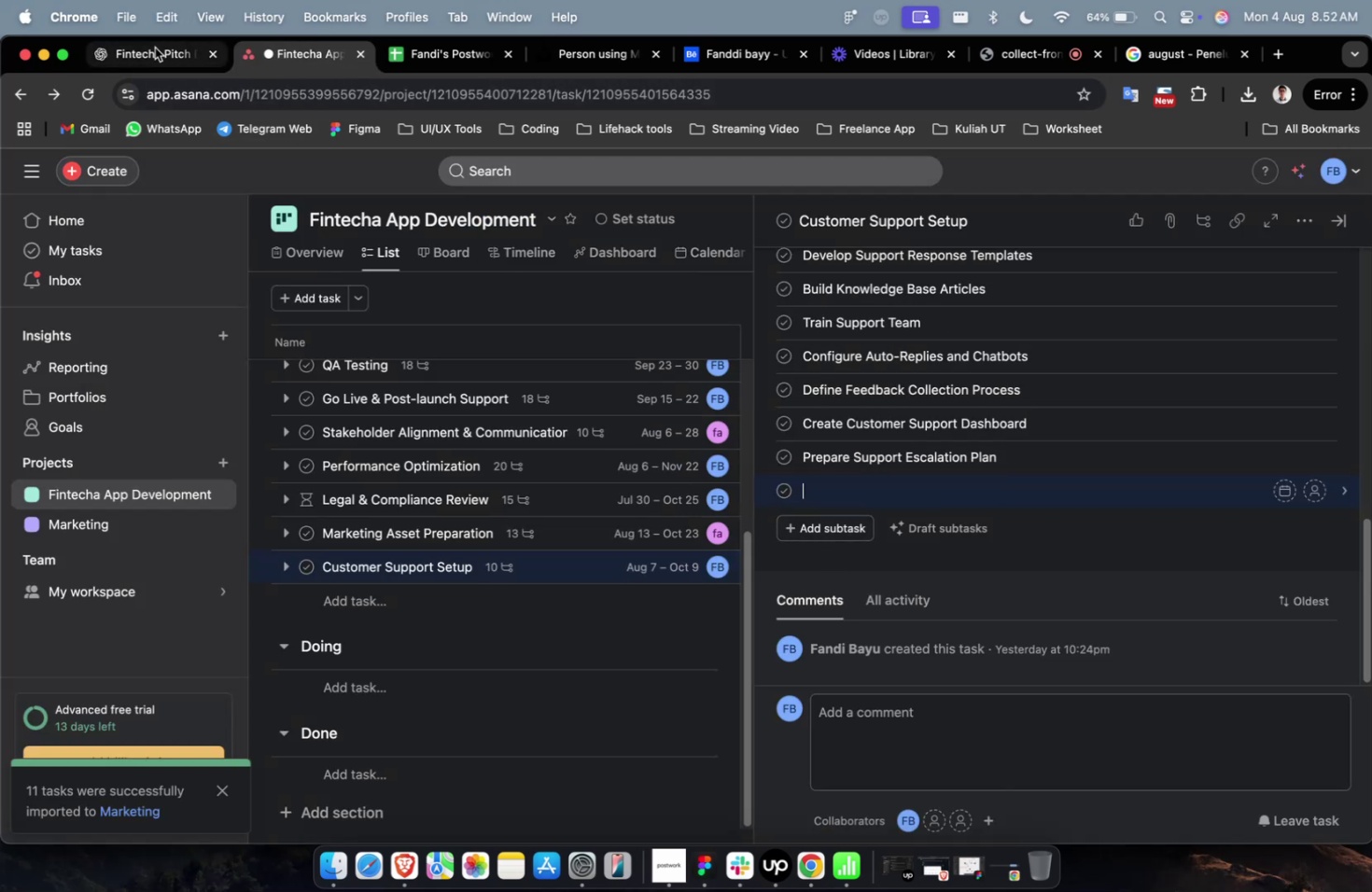 
scroll: coordinate [451, 436], scroll_direction: down, amount: 9.0
 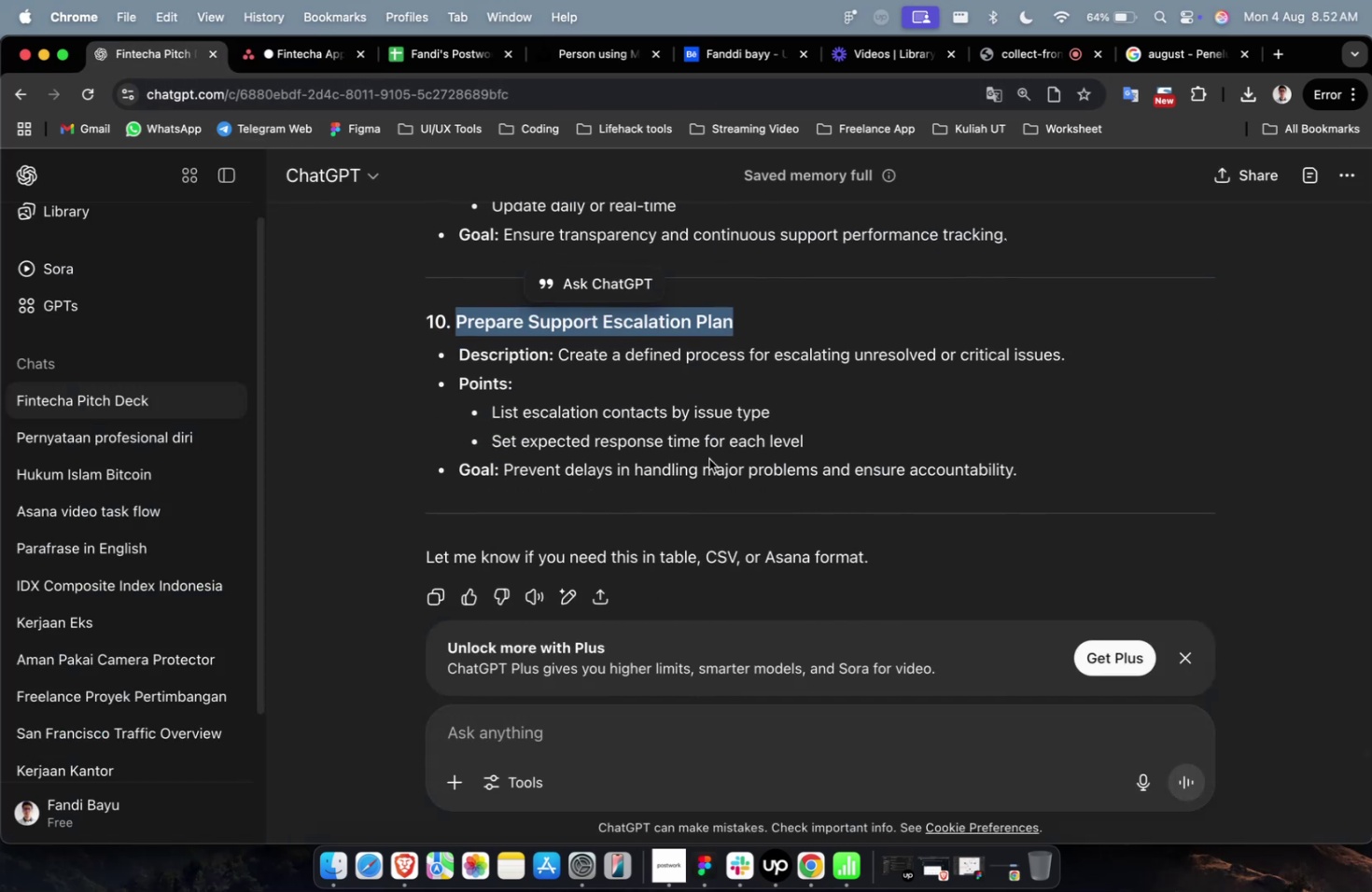 
left_click([921, 505])
 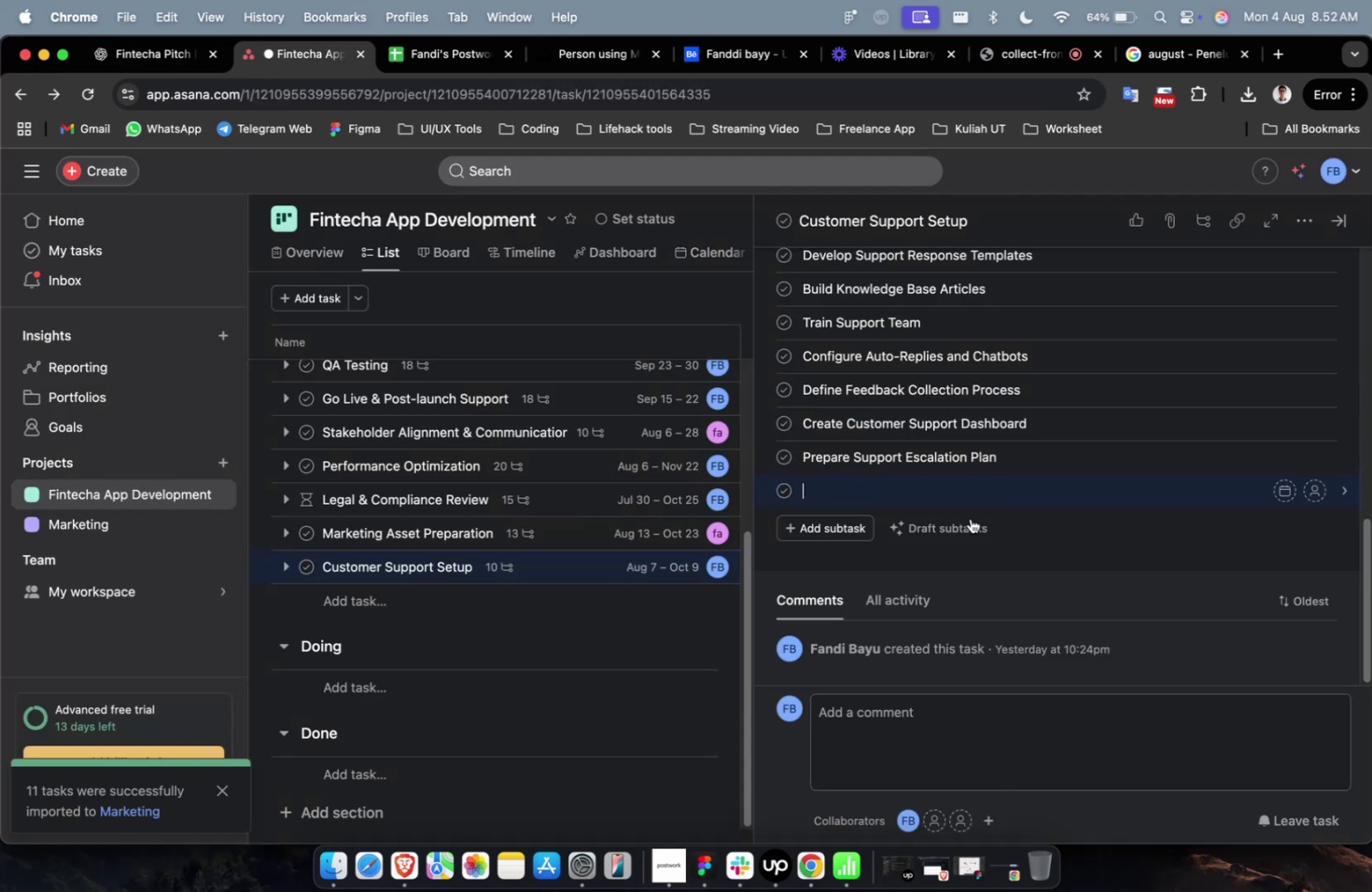 
left_click([1120, 540])
 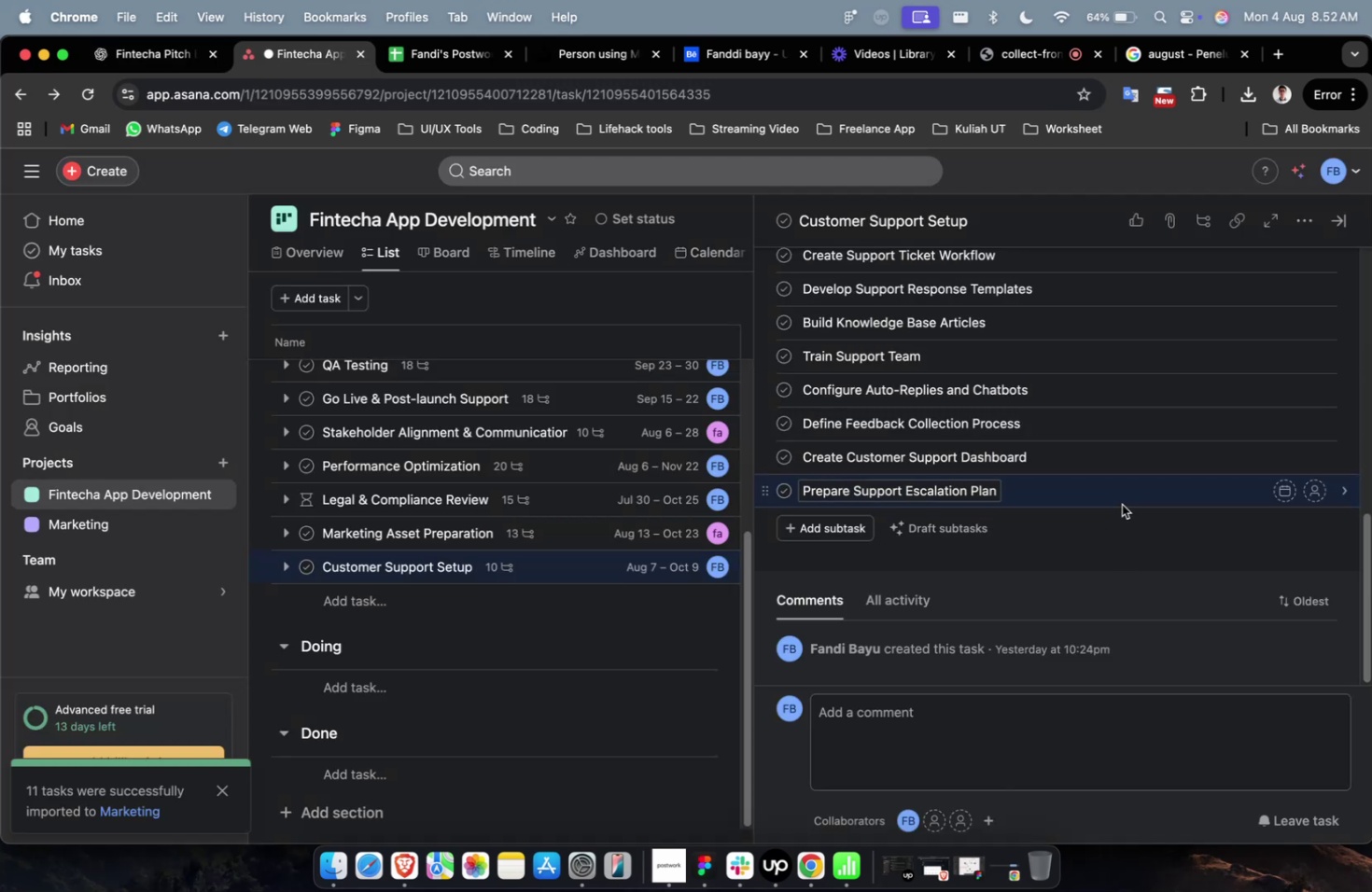 
double_click([1121, 501])
 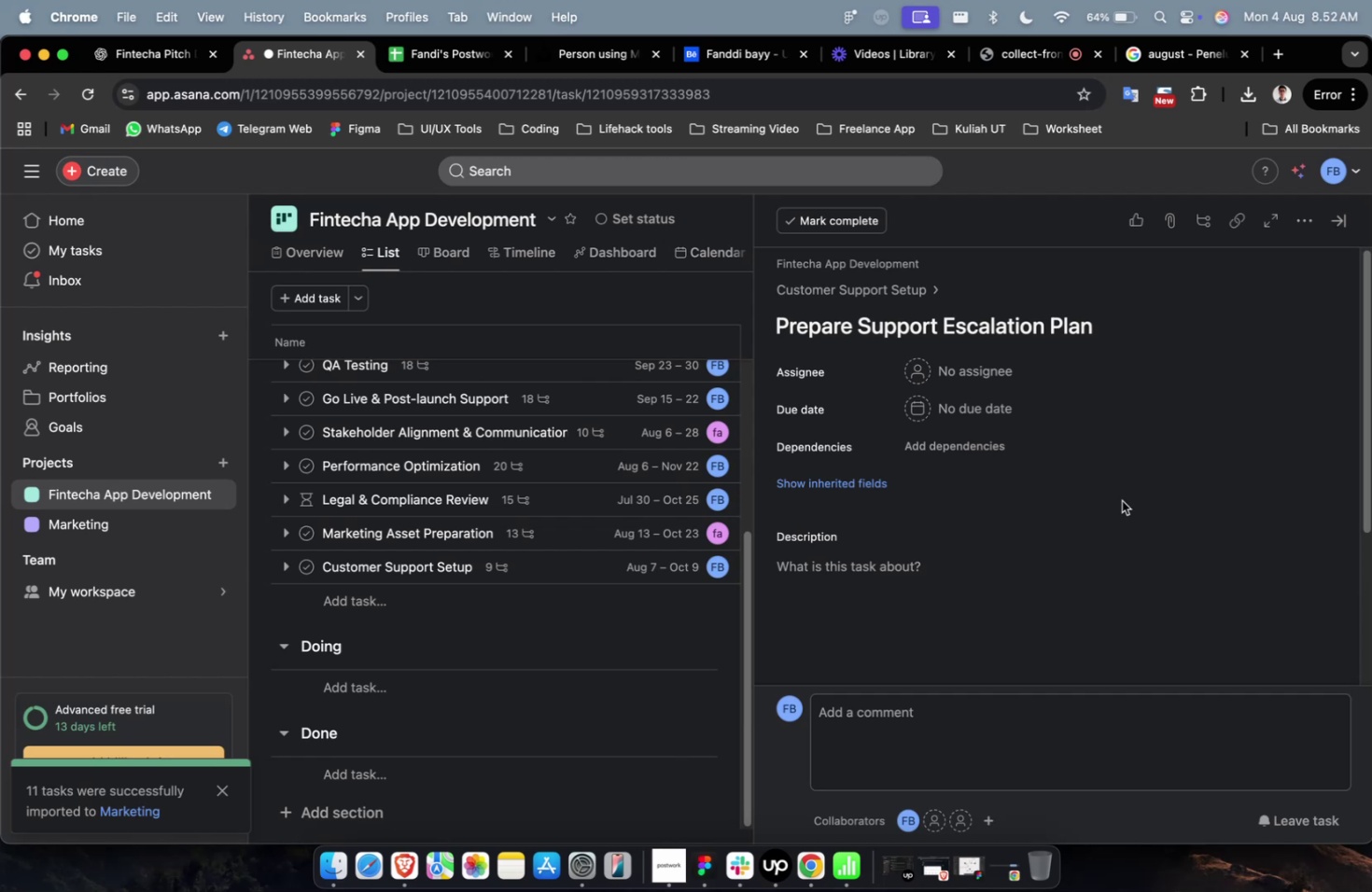 
wait(16.56)
 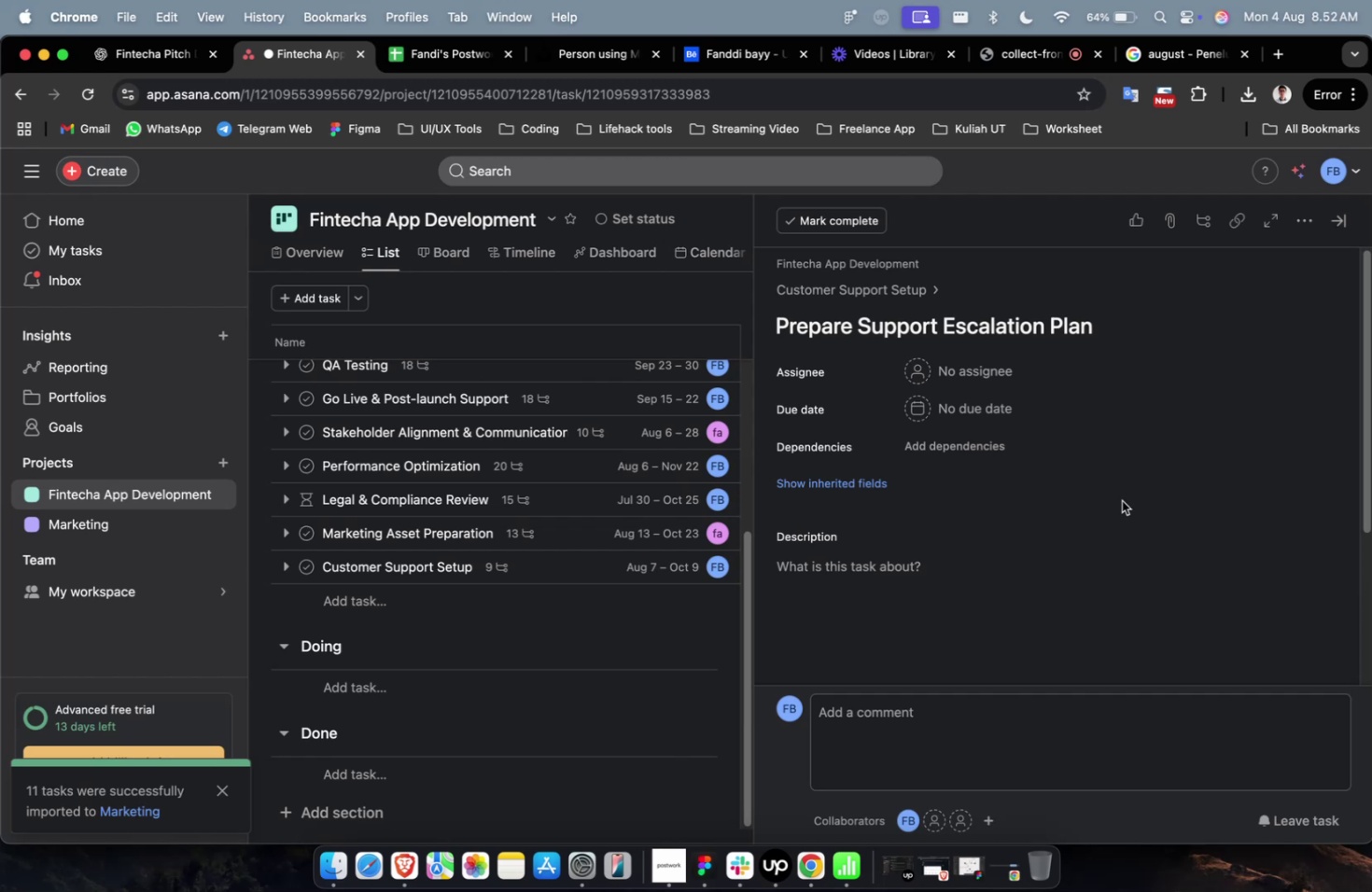 
scroll: coordinate [1121, 500], scroll_direction: down, amount: 6.0
 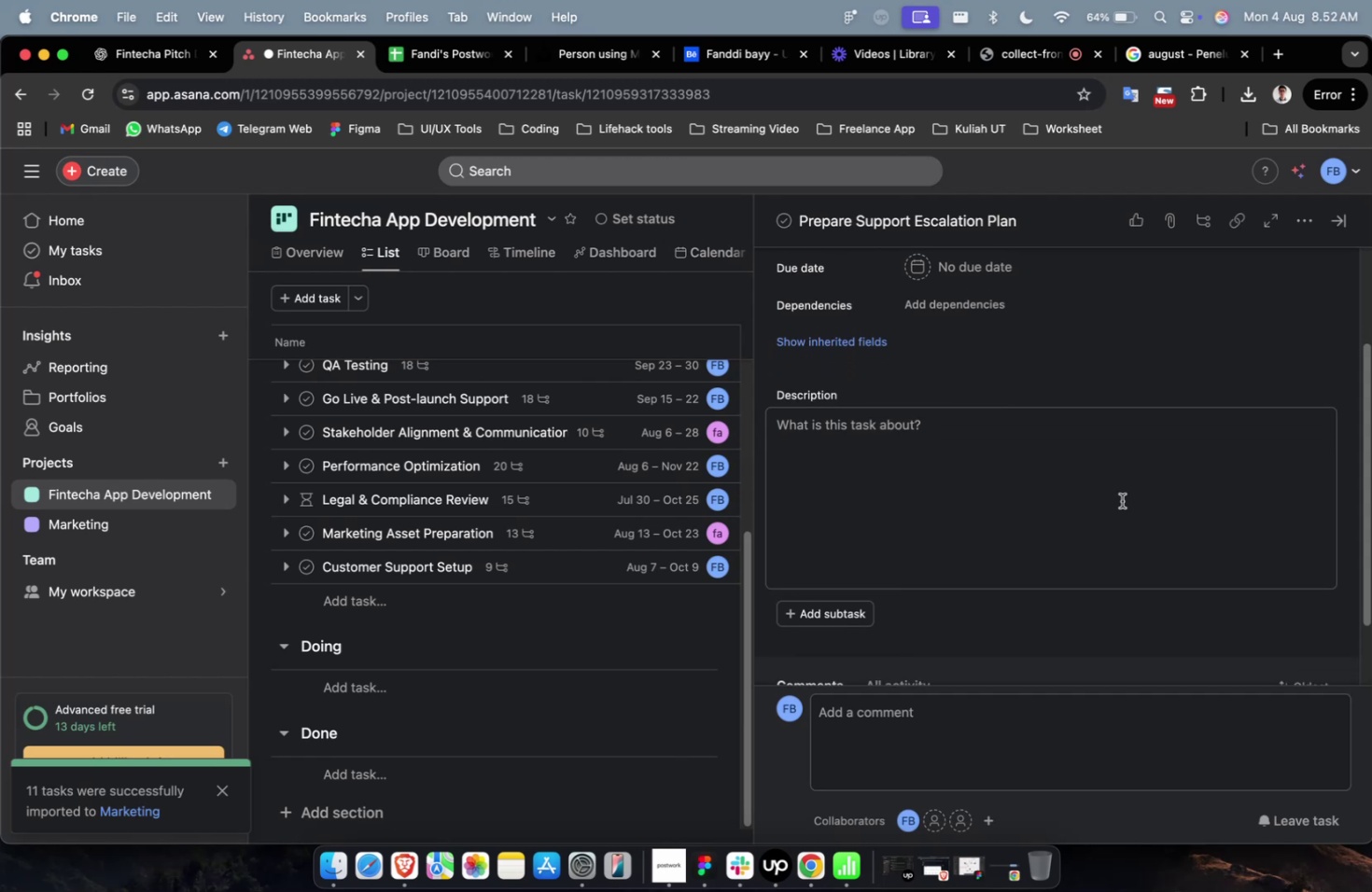 
wait(8.41)
 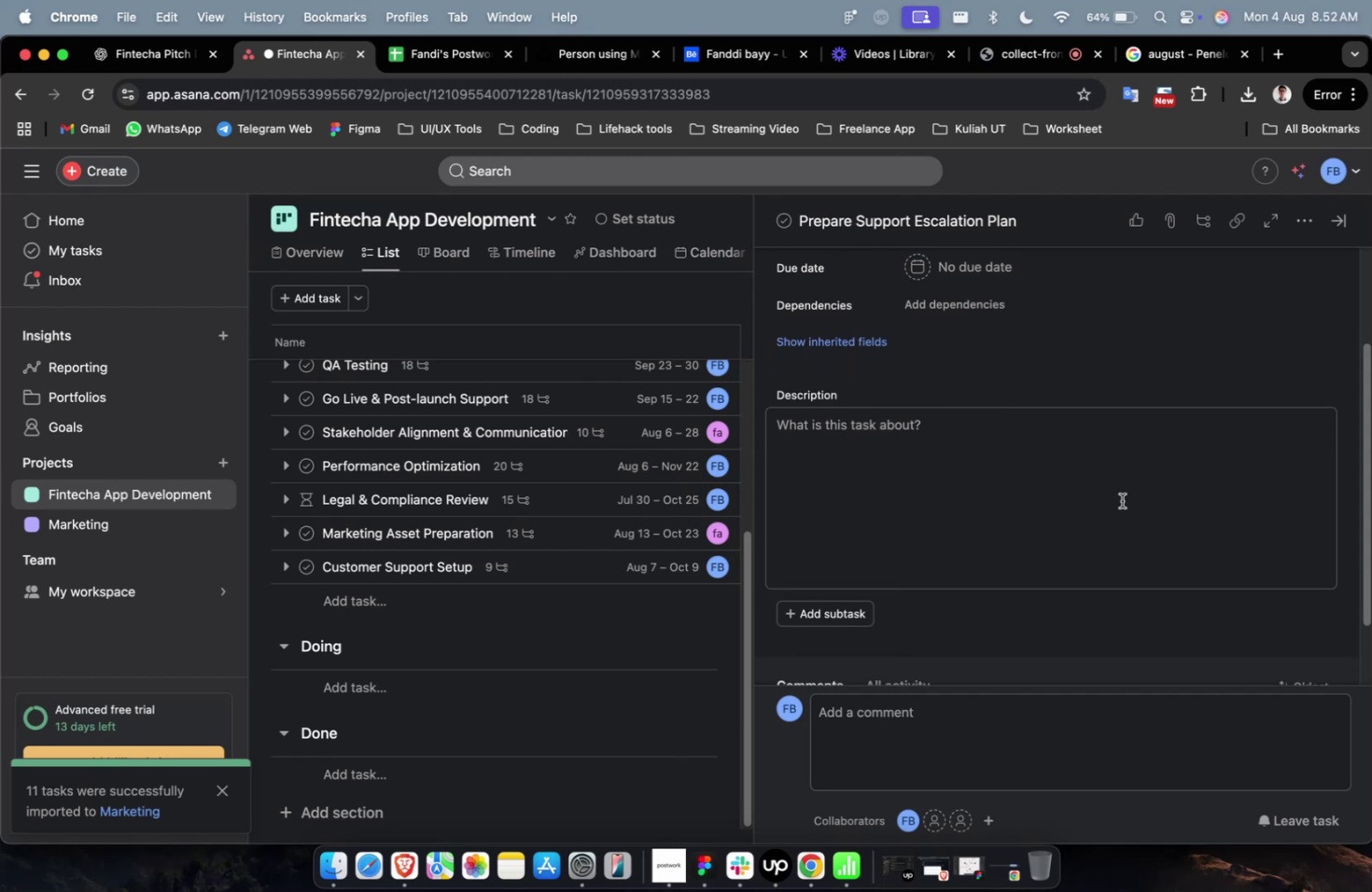 
scroll: coordinate [1121, 500], scroll_direction: down, amount: 17.0
 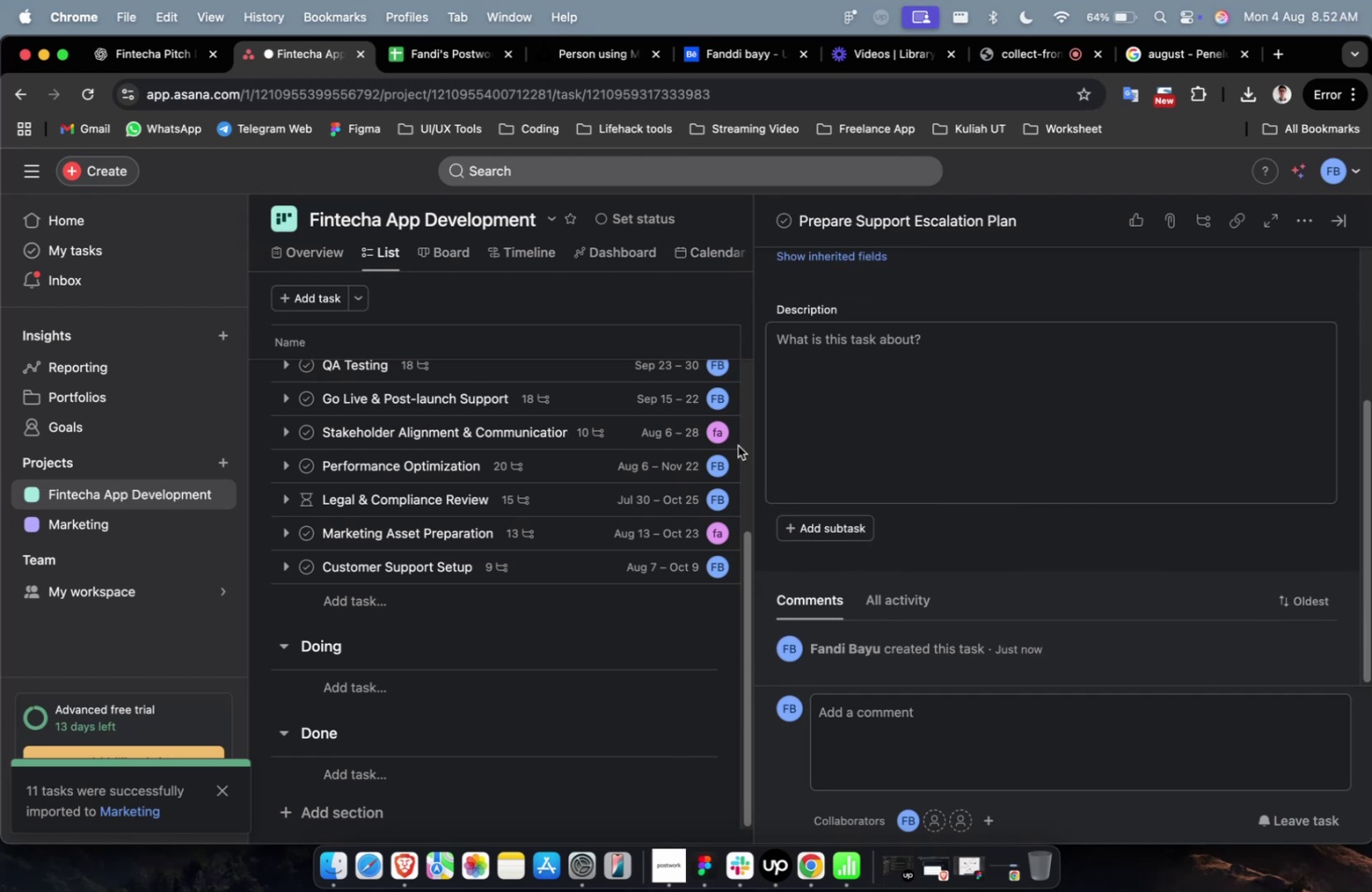 
left_click([816, 383])
 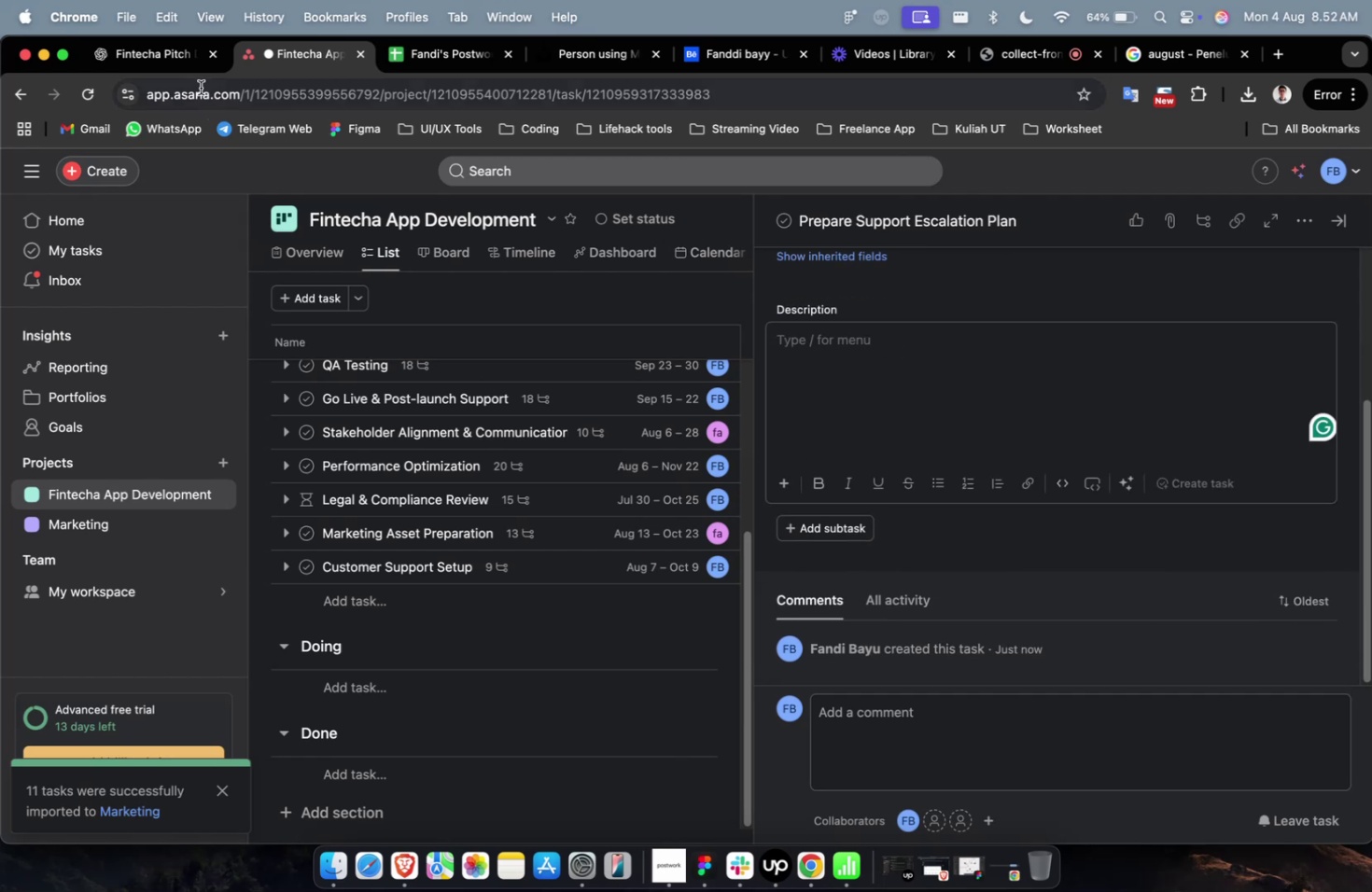 
double_click([172, 56])
 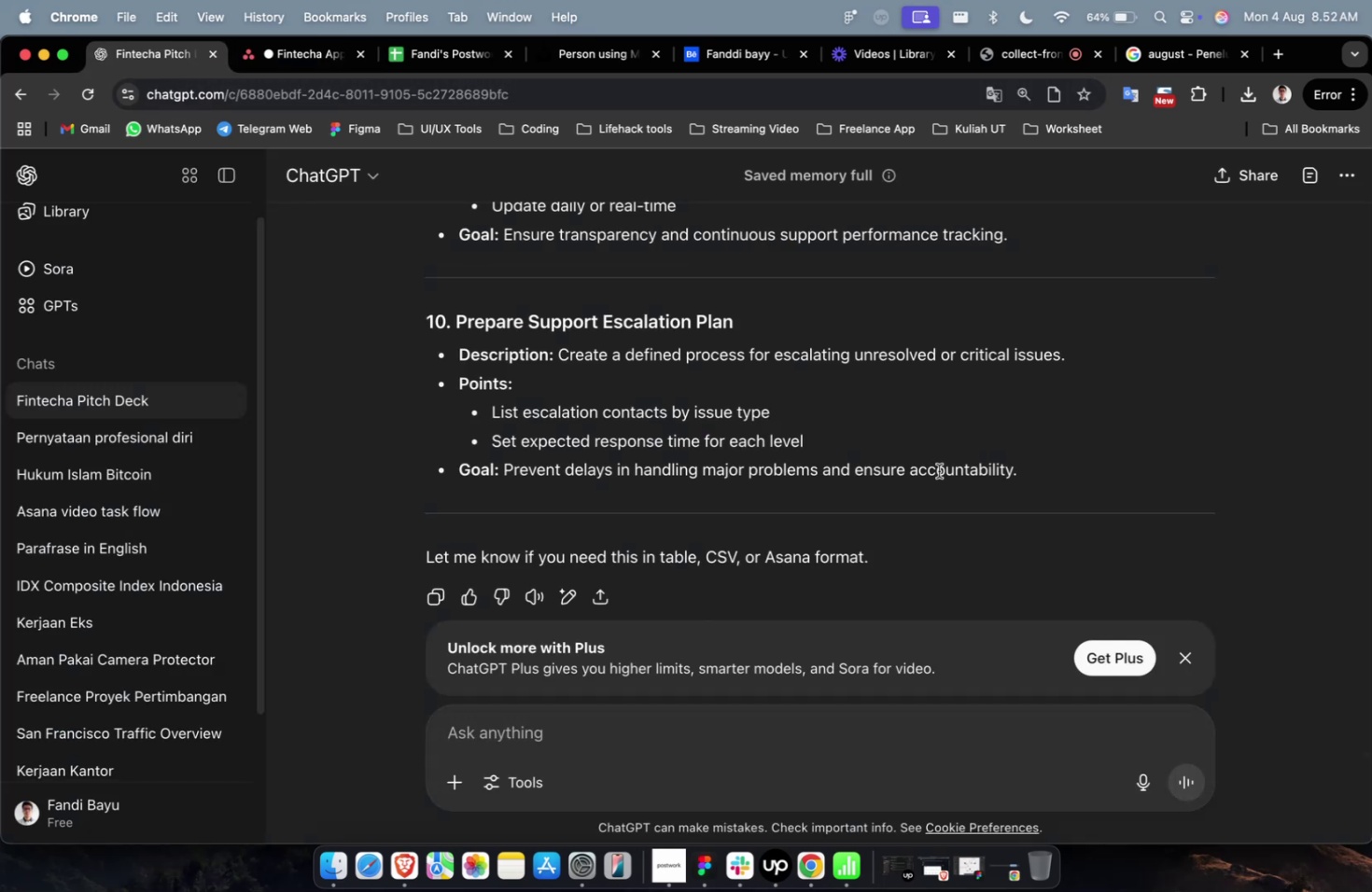 
left_click_drag(start_coordinate=[1051, 480], to_coordinate=[559, 362])
 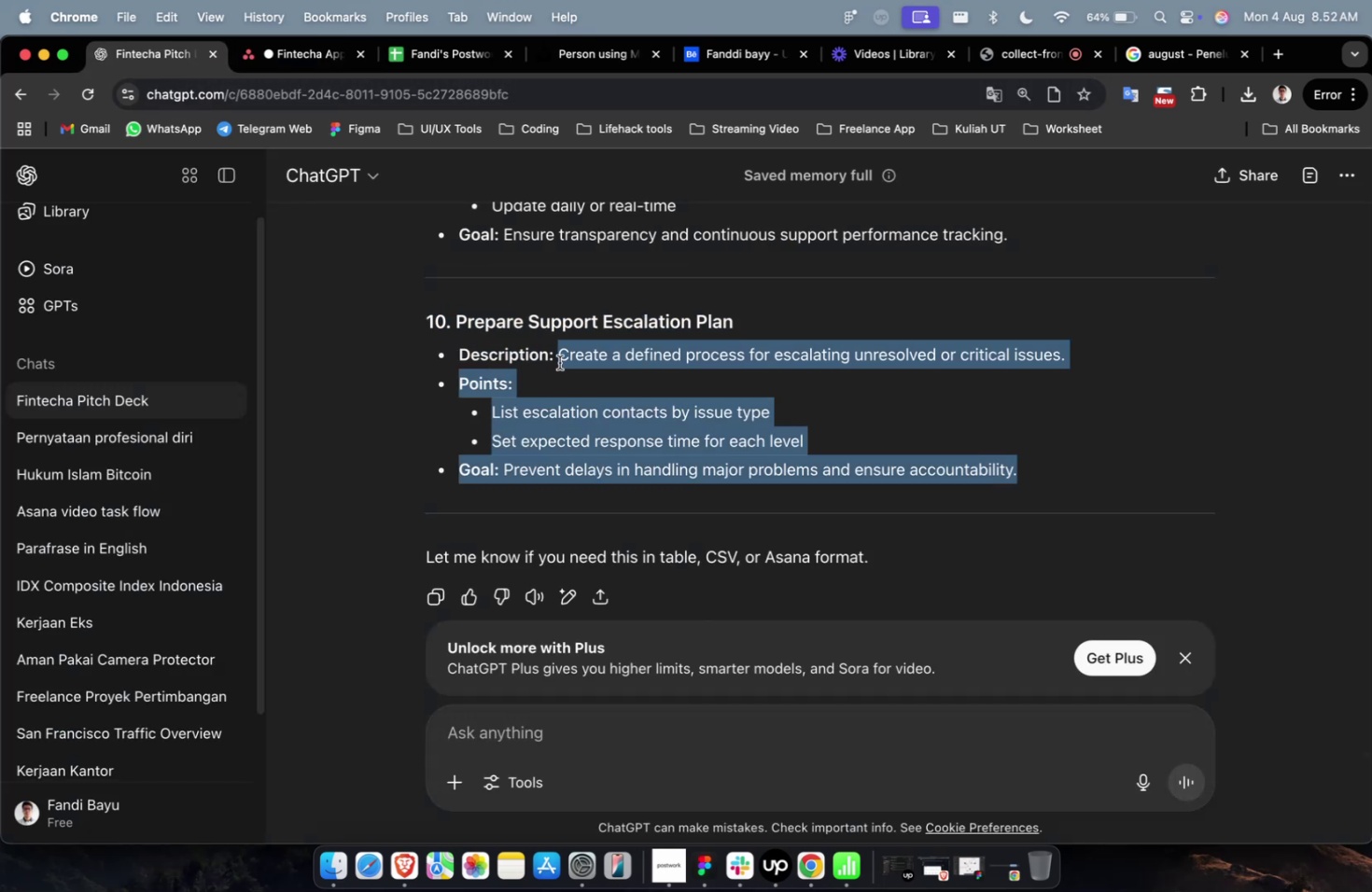 
key(Meta+Shift+C)
 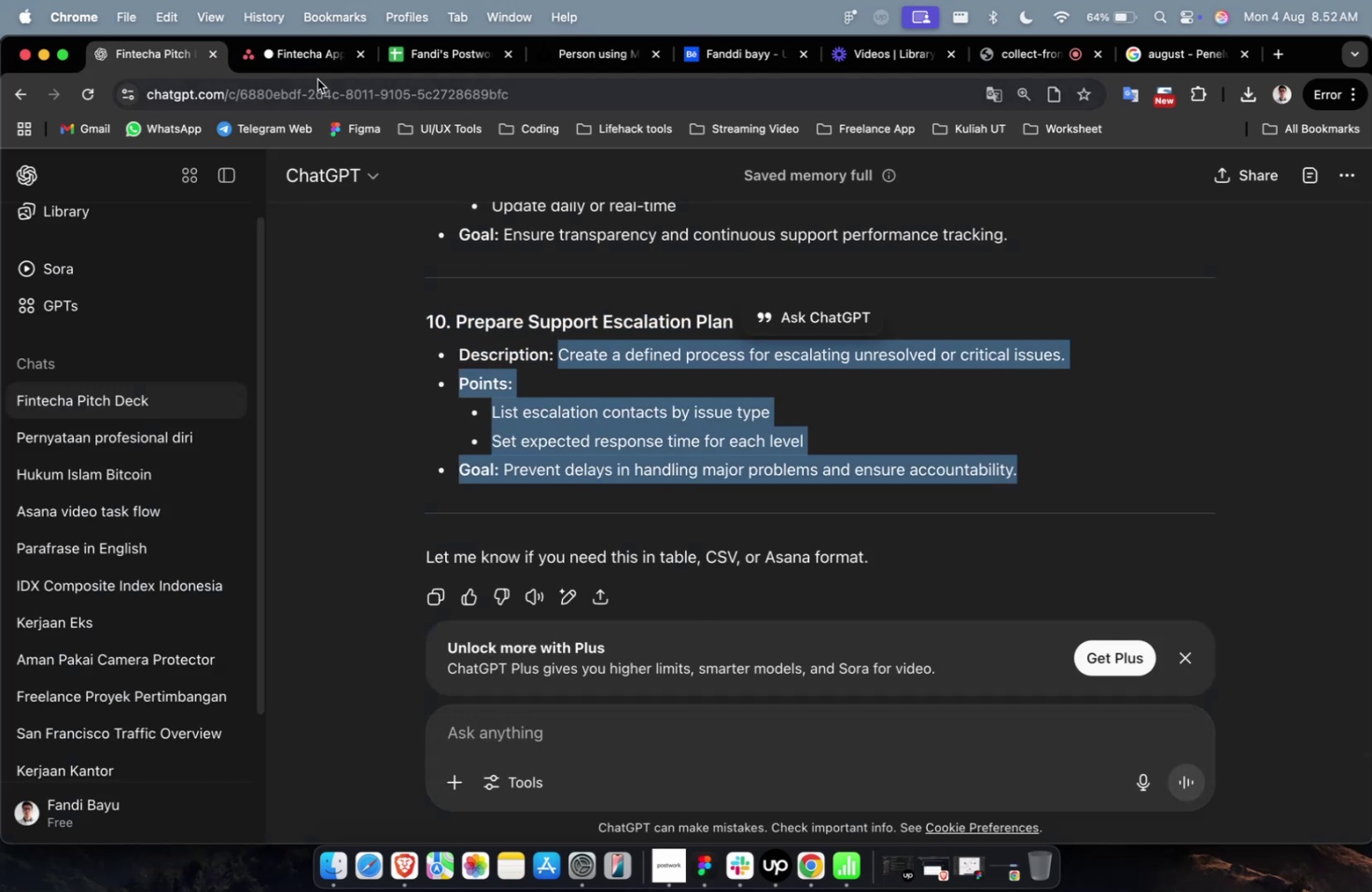 
left_click([303, 63])
 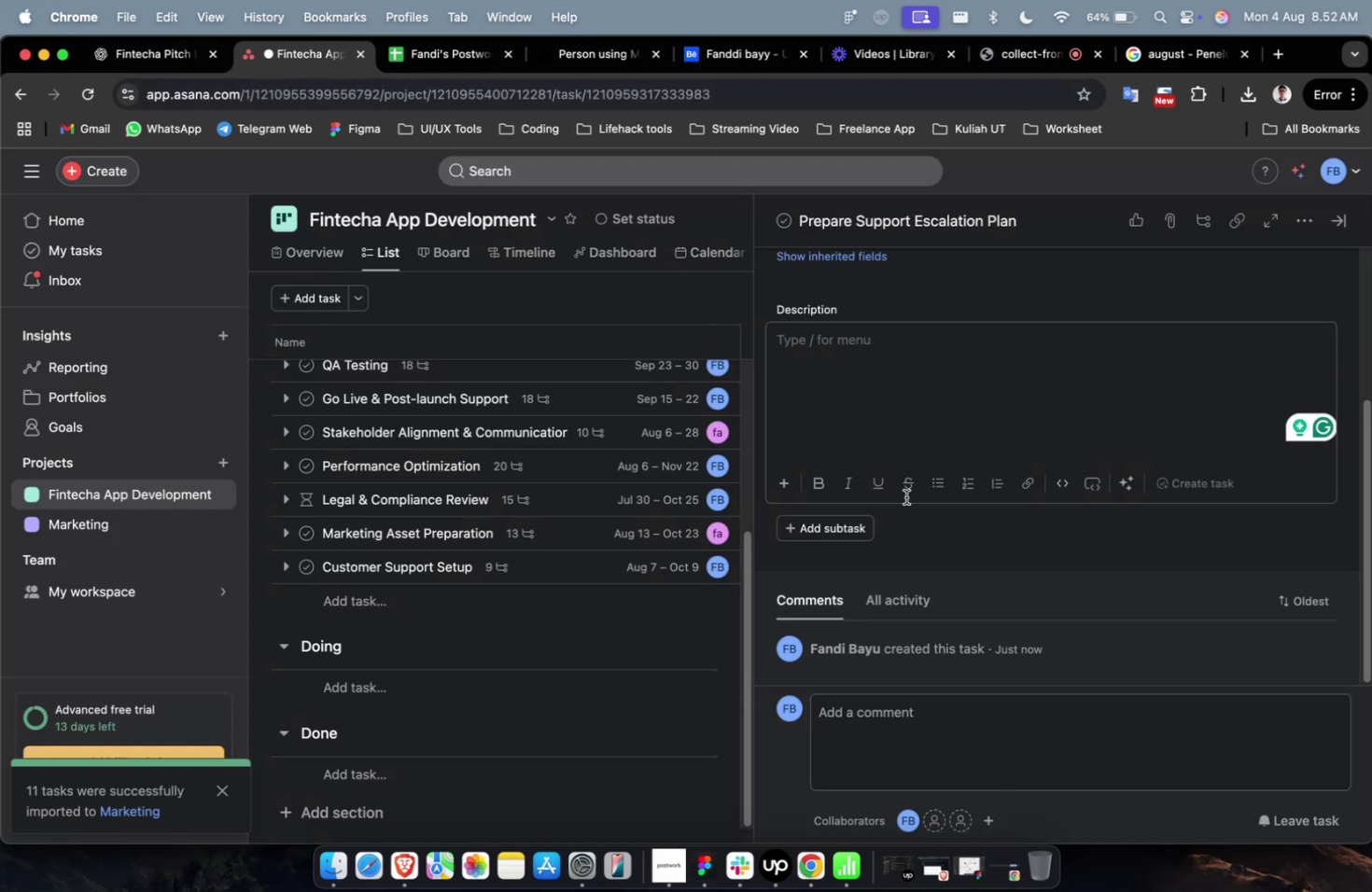 
double_click([931, 433])
 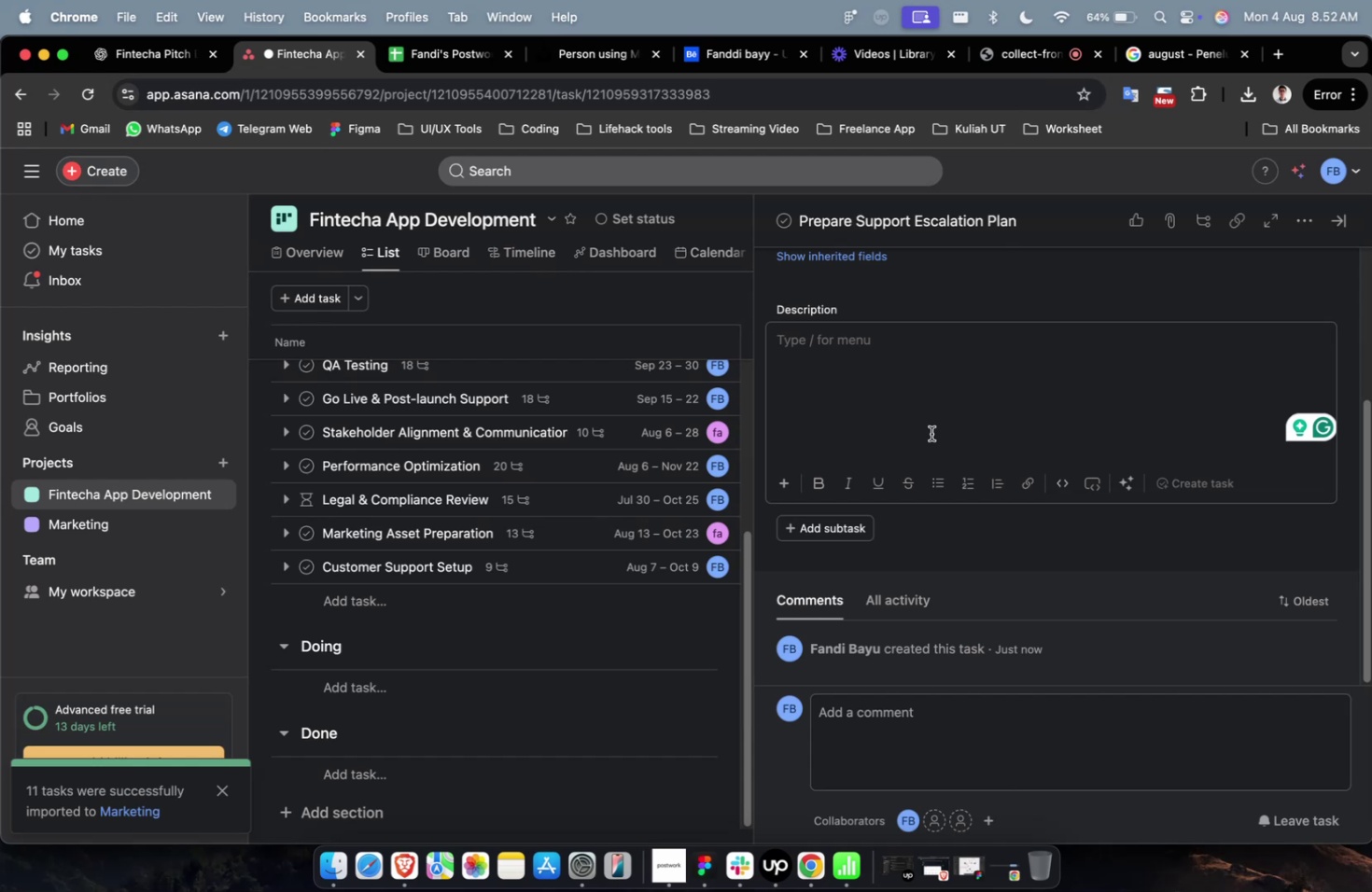 
key(Meta+Shift+CommandLeft)
 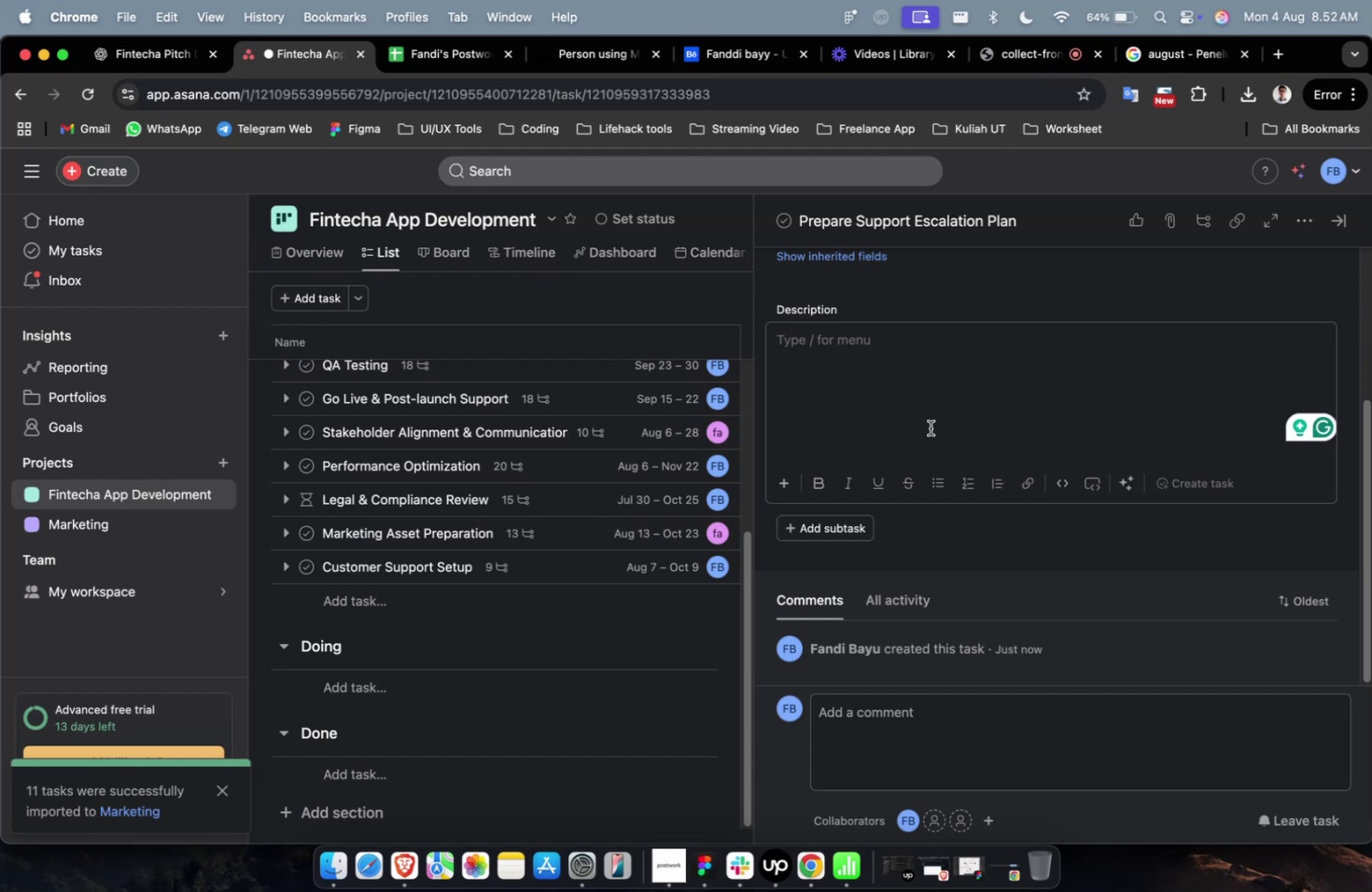 
key(Meta+Shift+V)
 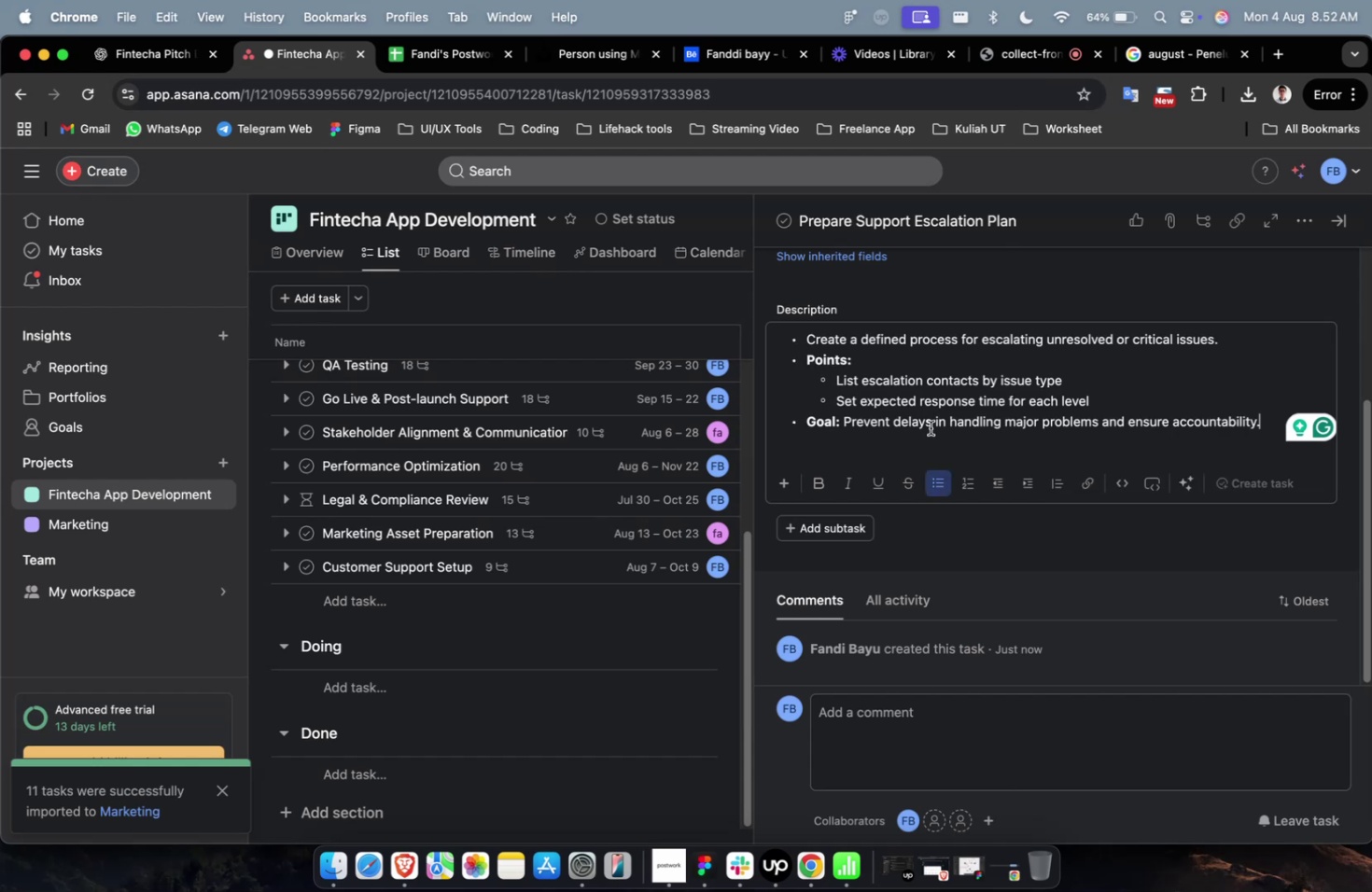 
scroll: coordinate [930, 427], scroll_direction: up, amount: 9.0
 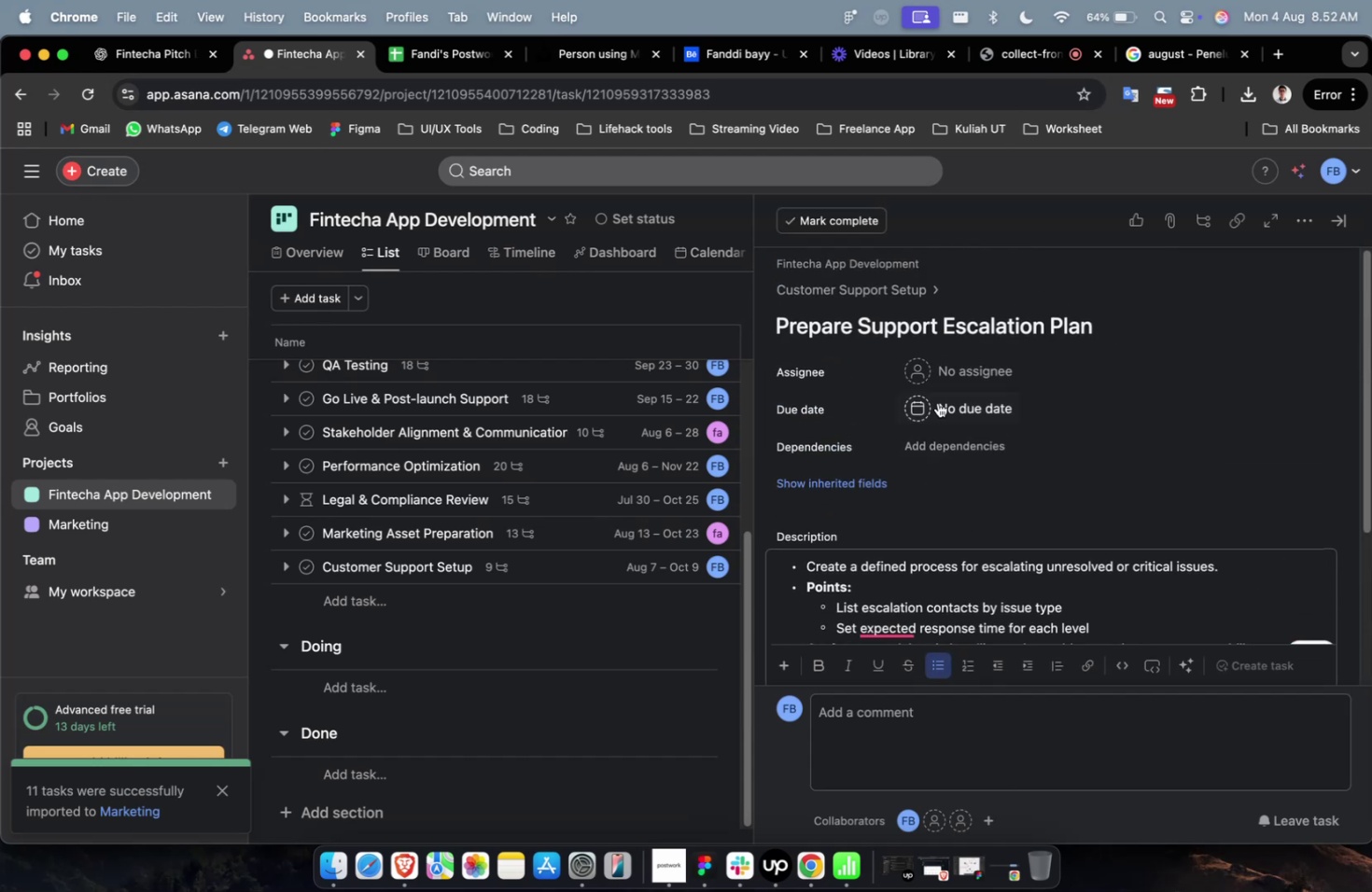 
mouse_move([950, 409])
 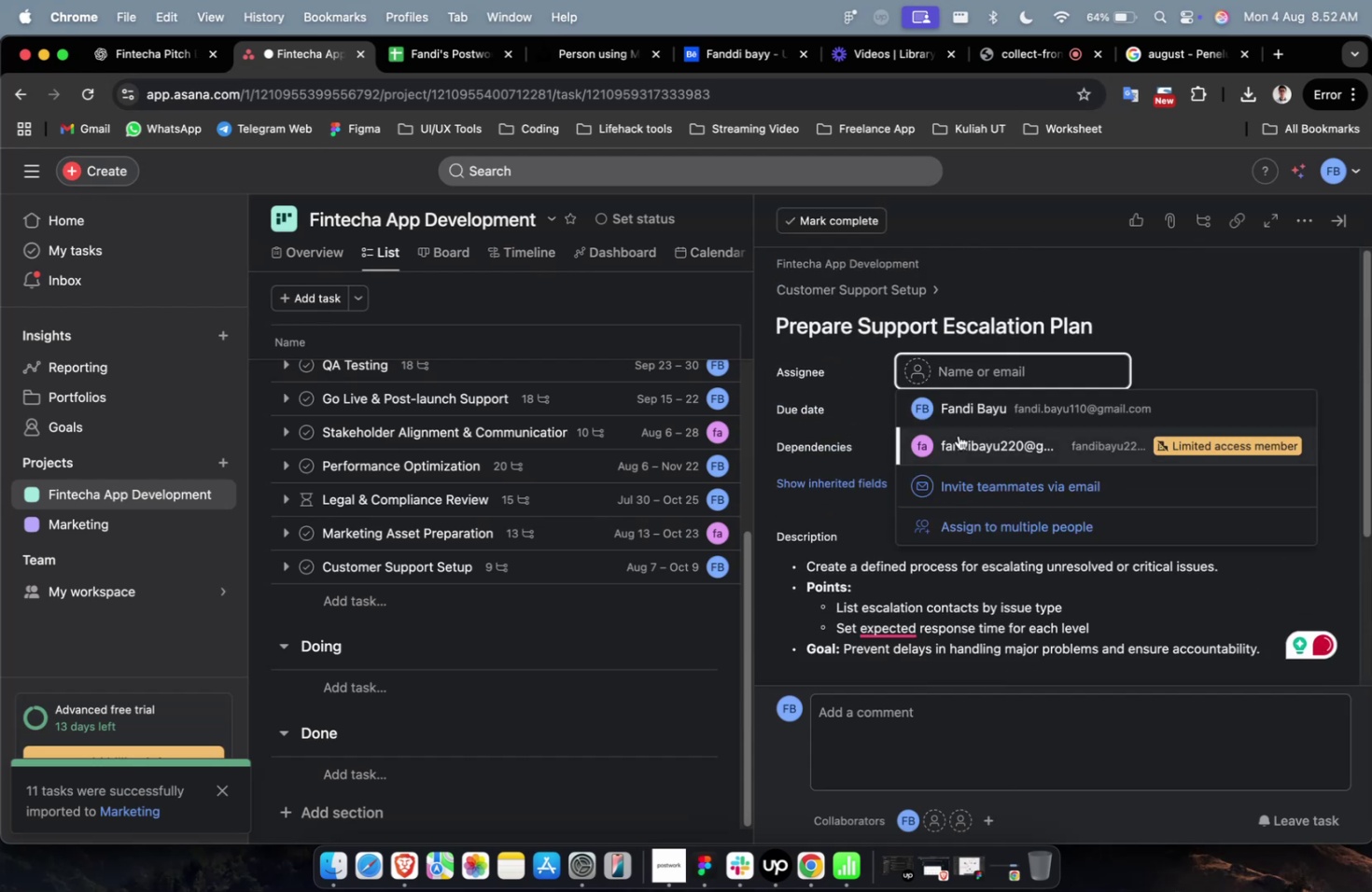 
scroll: coordinate [964, 458], scroll_direction: down, amount: 2.0
 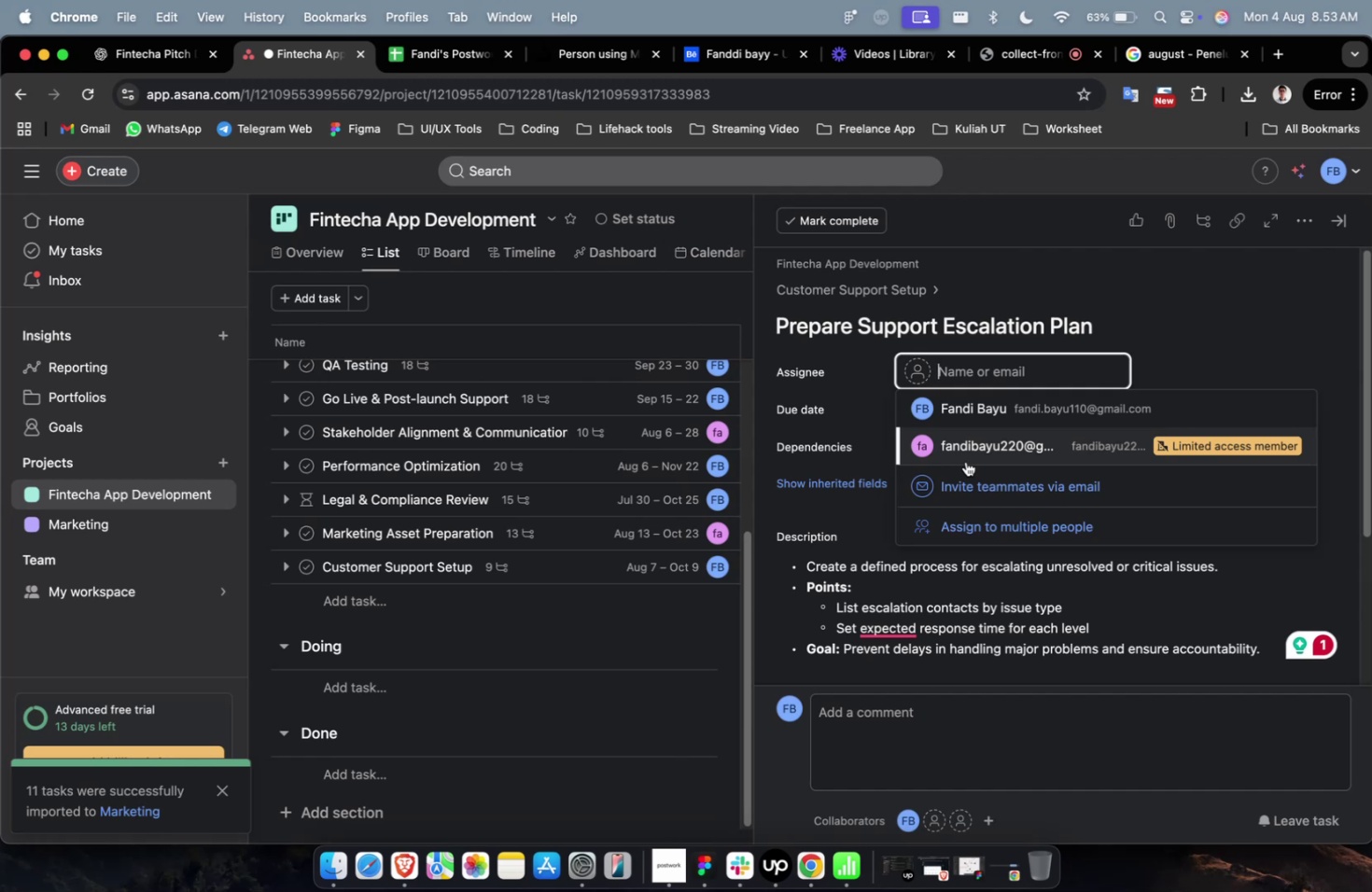 
wait(19.35)
 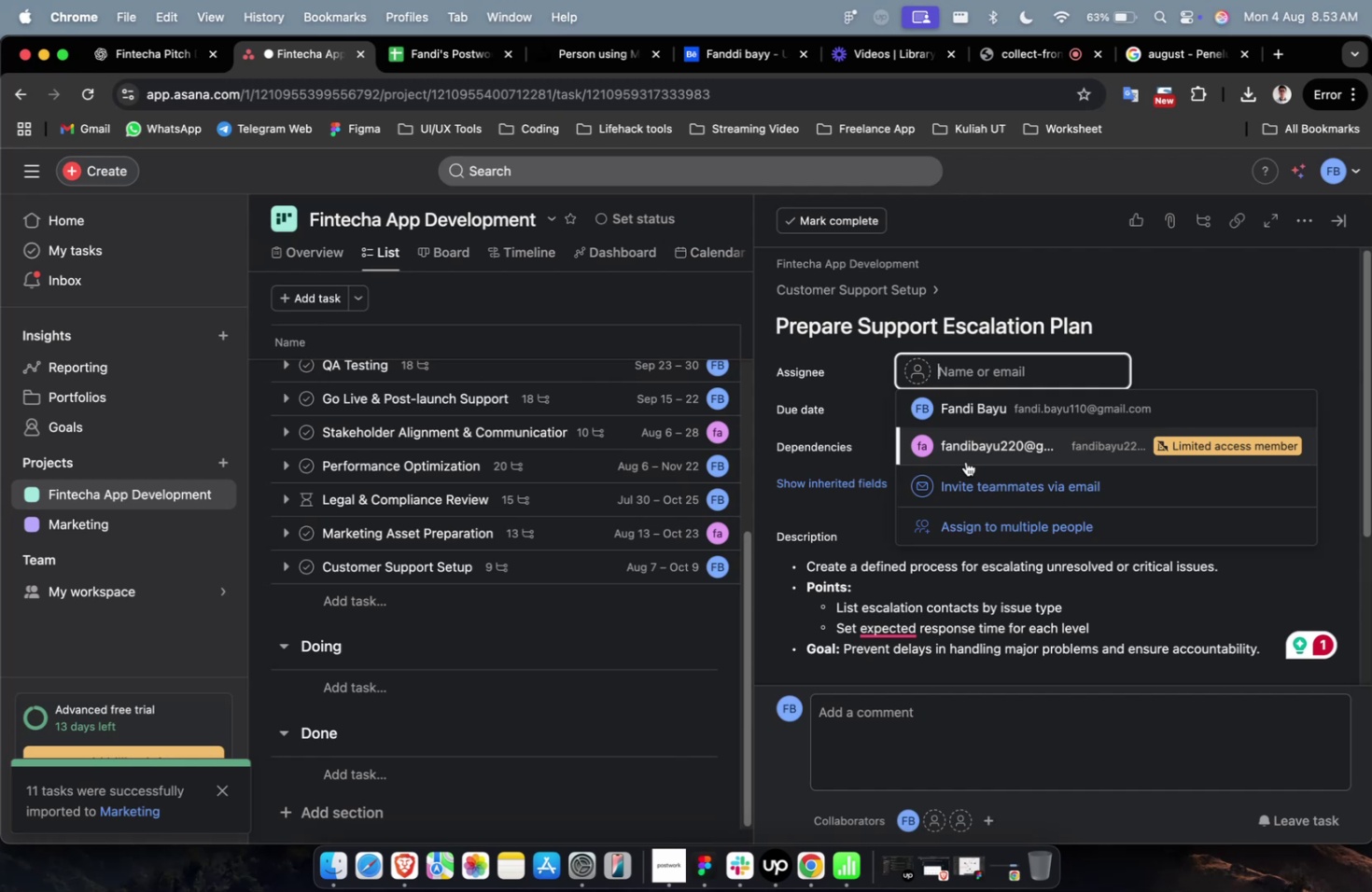 
scroll: coordinate [516, 575], scroll_direction: down, amount: 15.0
 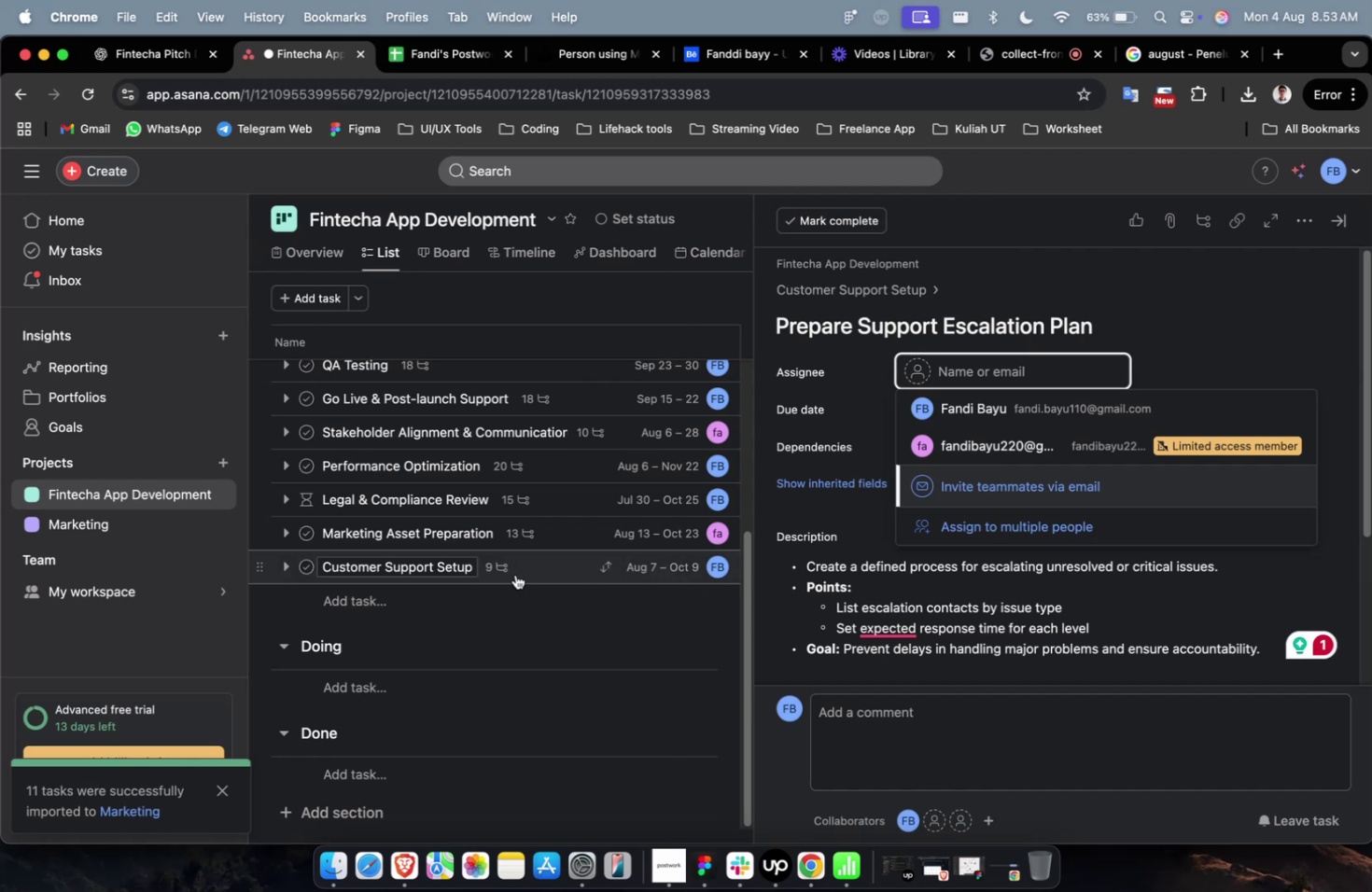 
scroll: coordinate [517, 568], scroll_direction: down, amount: 9.0
 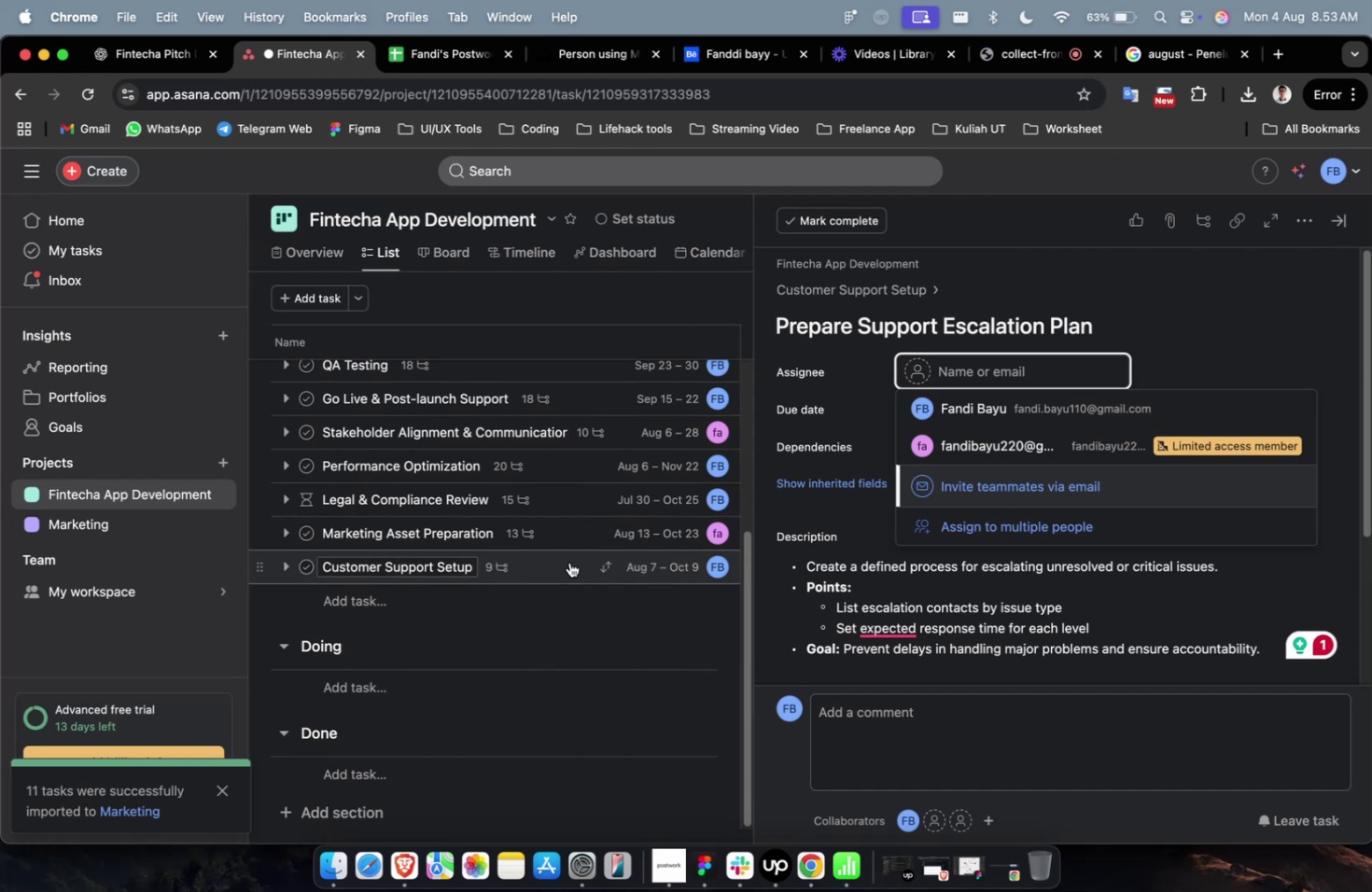 
left_click([574, 562])
 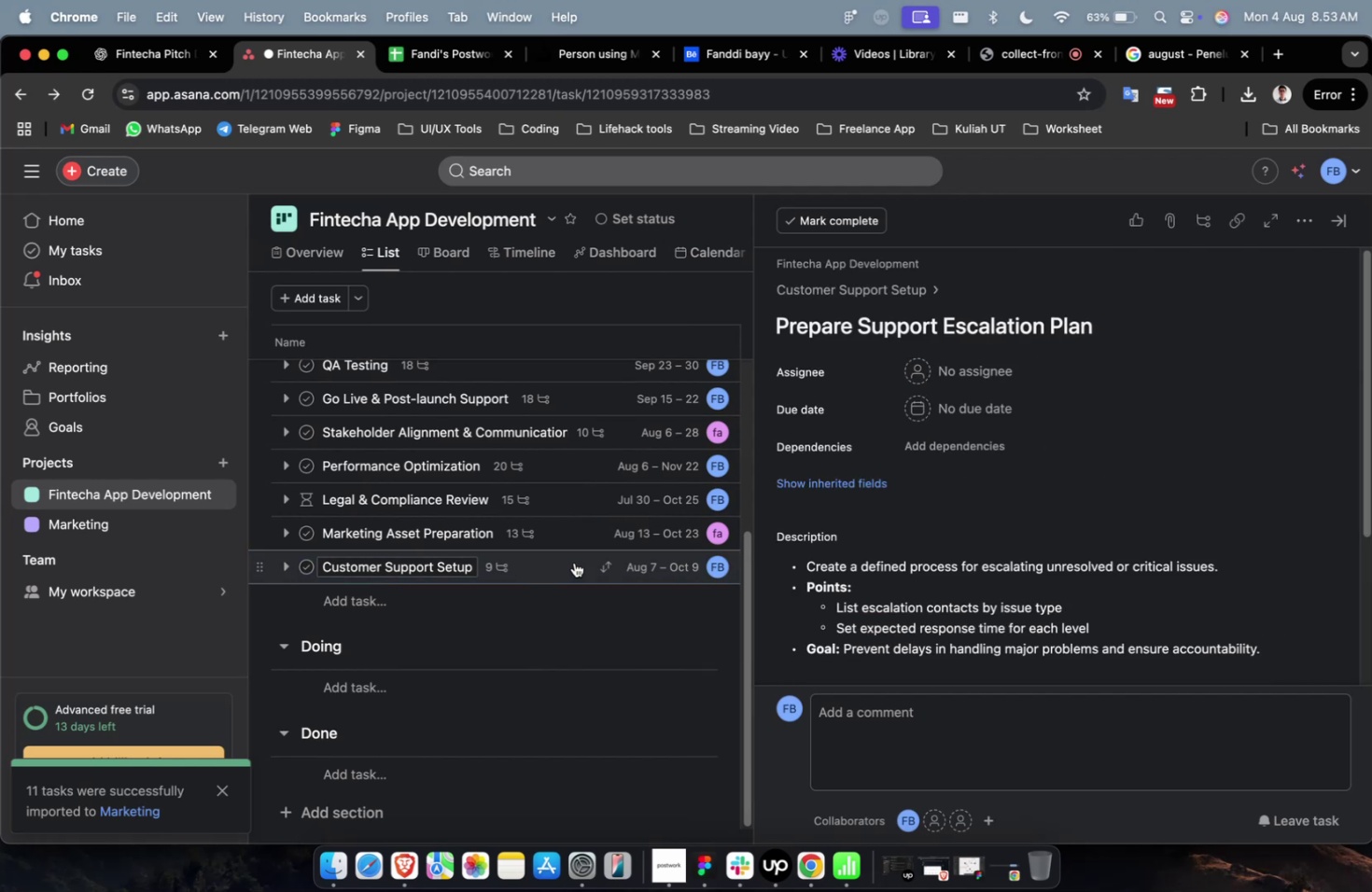 
wait(5.96)
 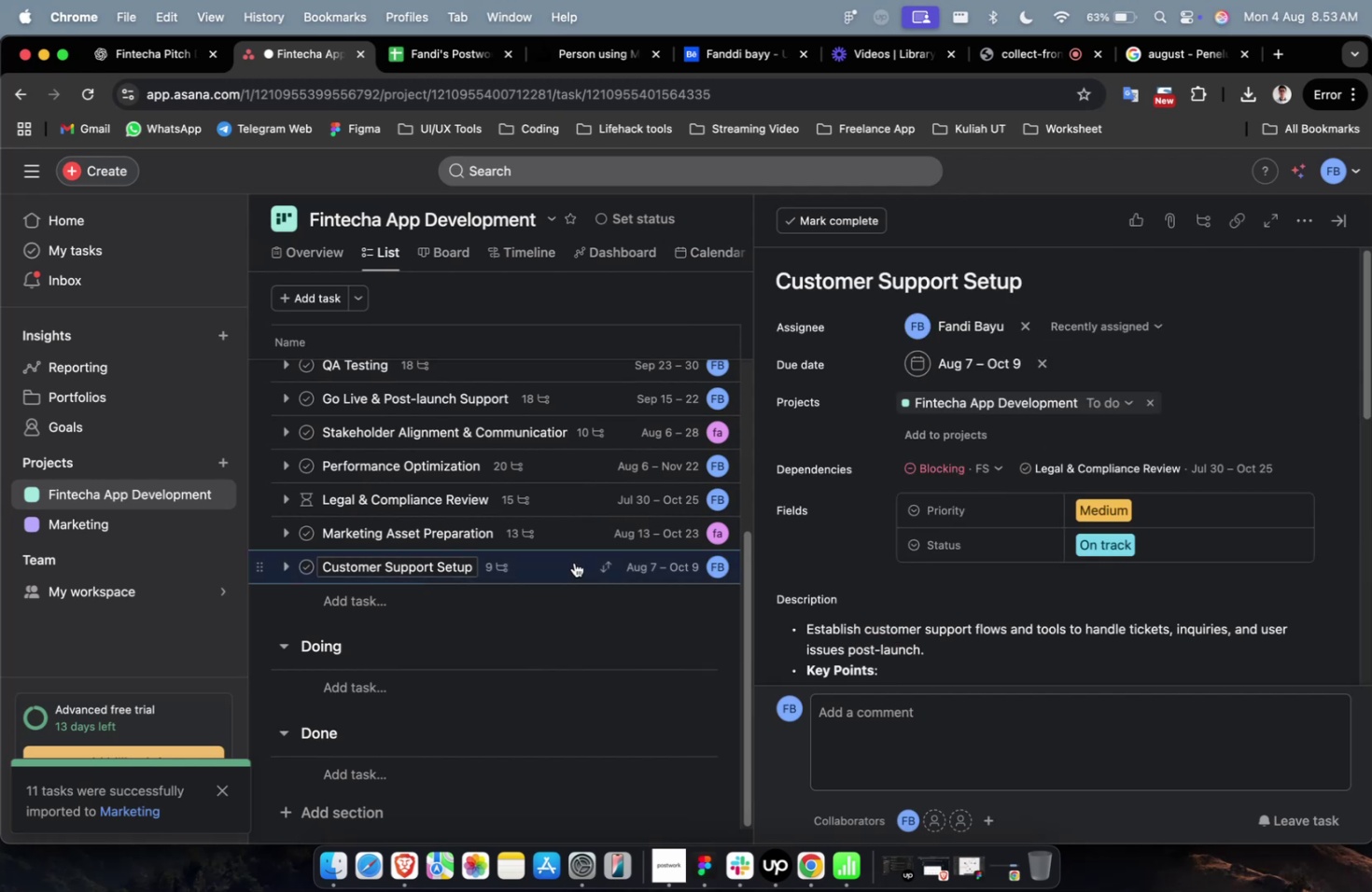 
scroll: coordinate [897, 587], scroll_direction: down, amount: 2.0
 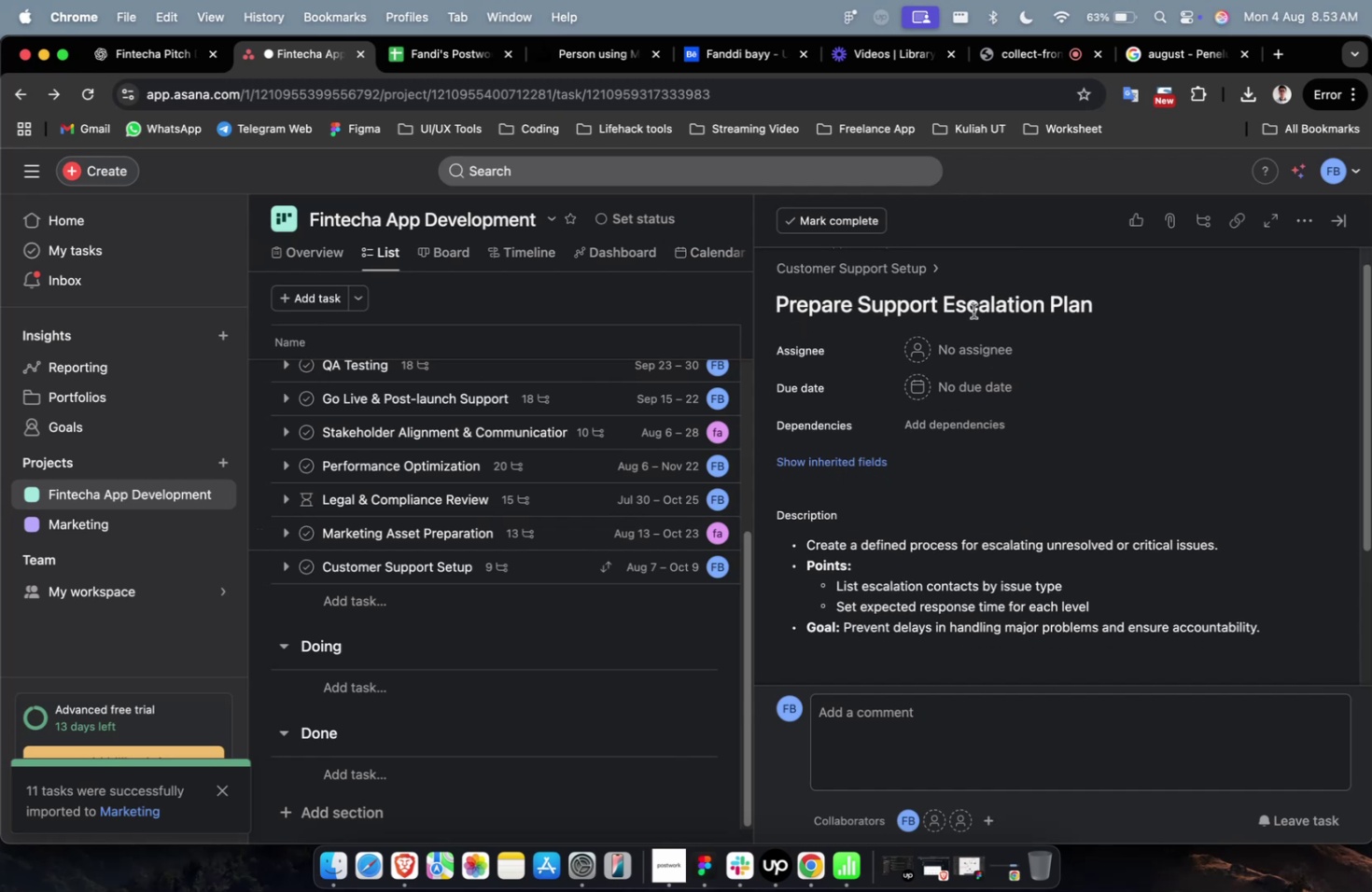 
left_click([964, 356])
 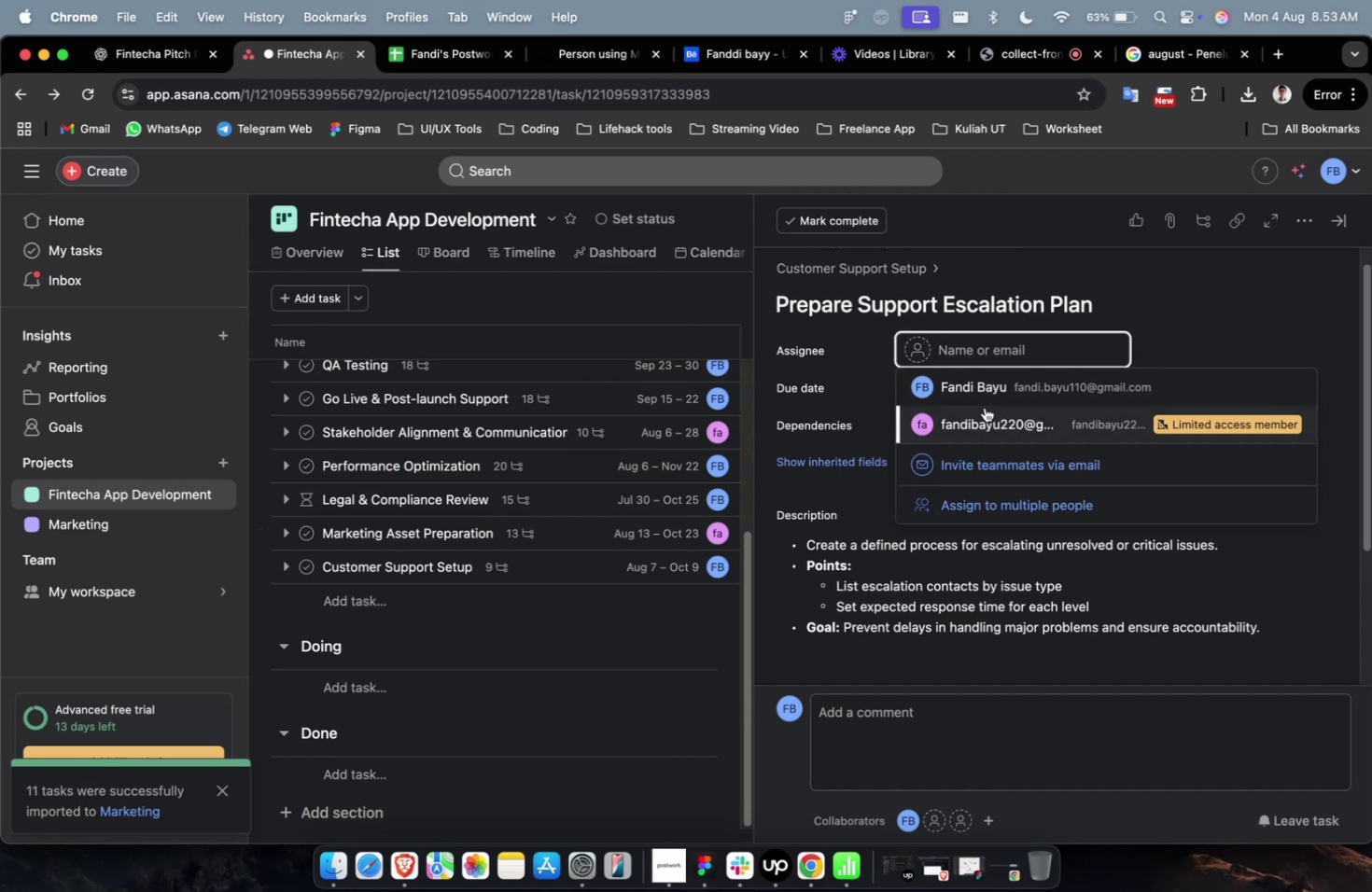 
left_click([996, 424])
 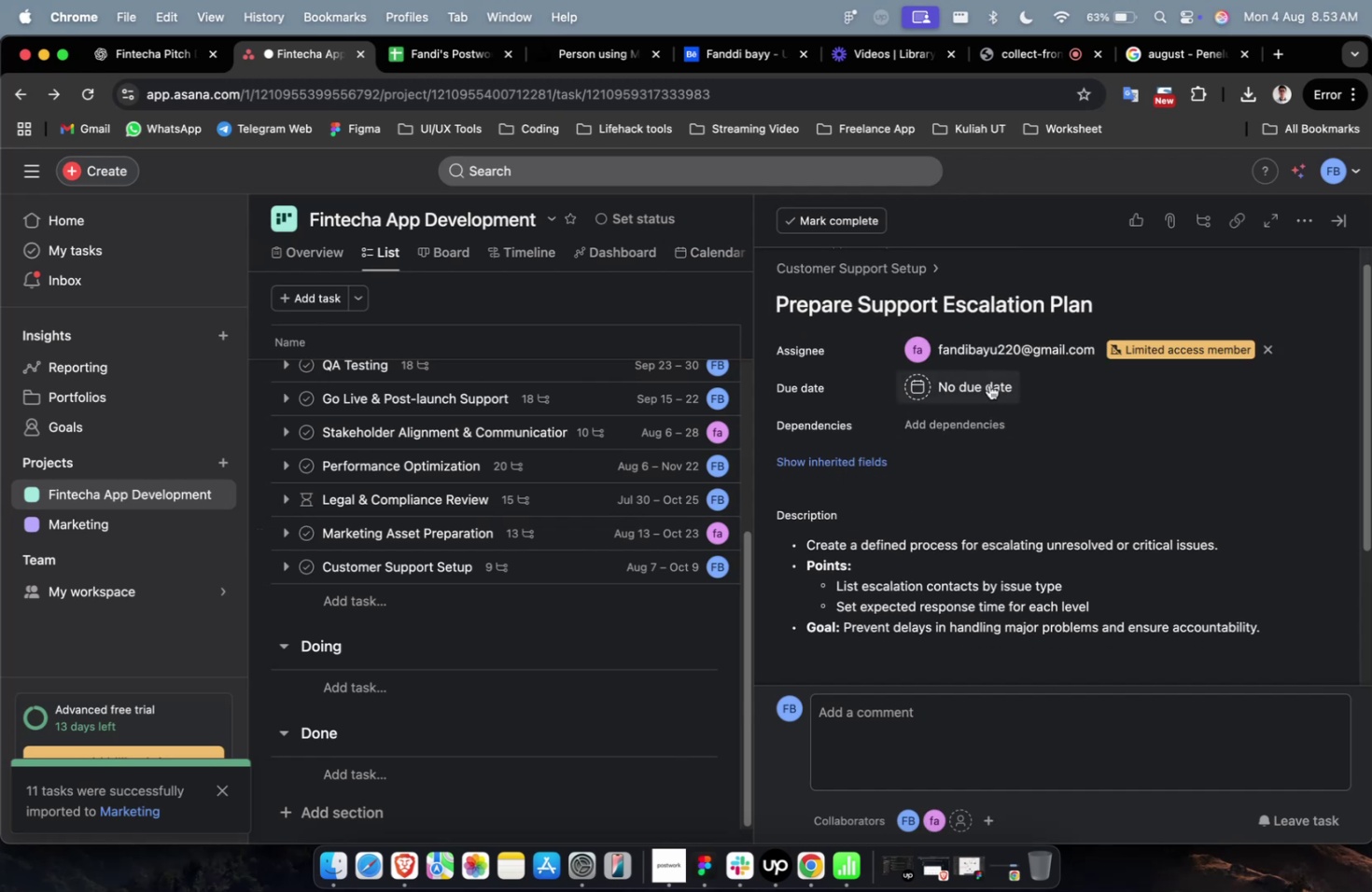 
double_click([988, 384])
 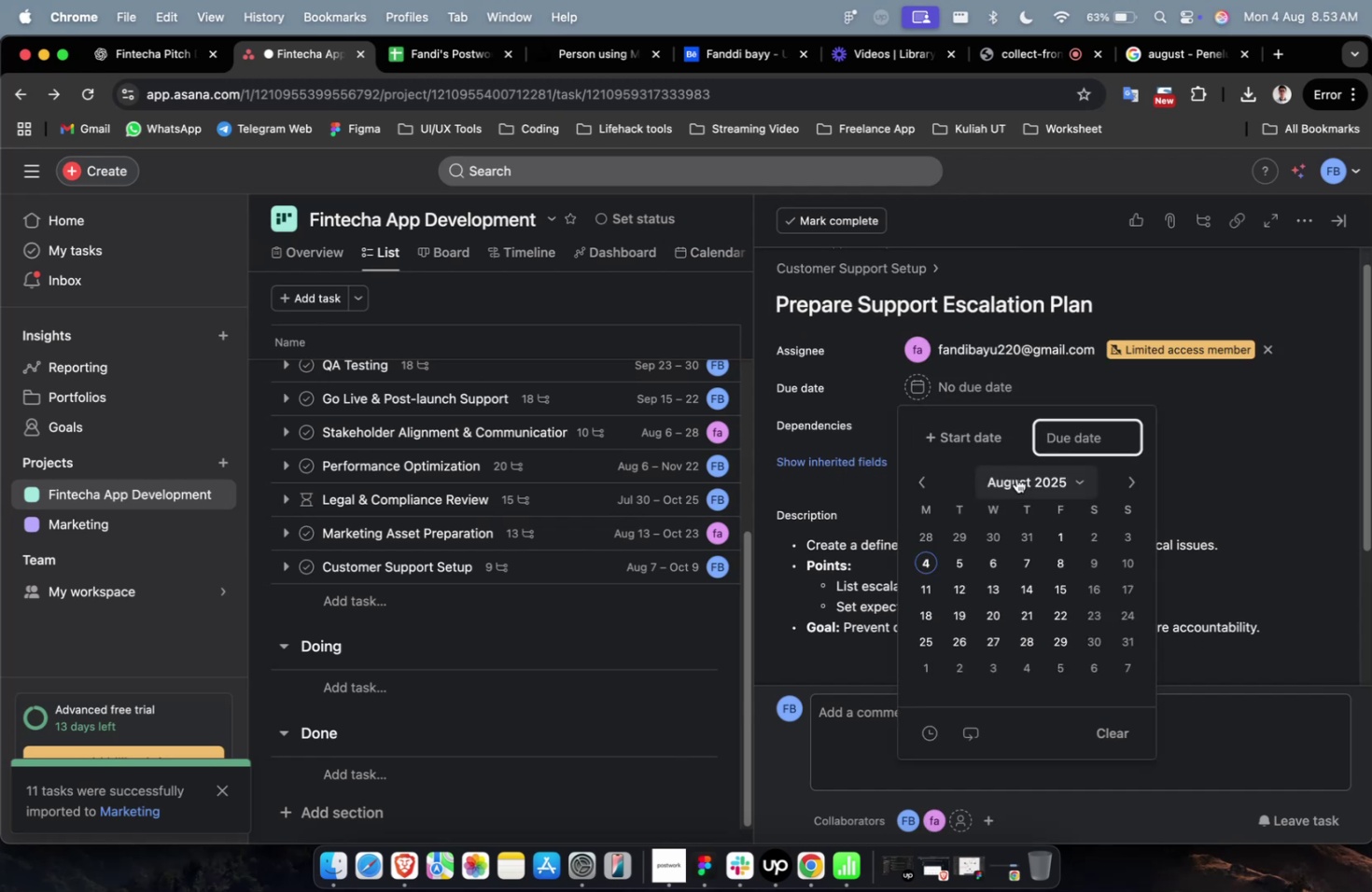 
scroll: coordinate [1015, 478], scroll_direction: down, amount: 21.0
 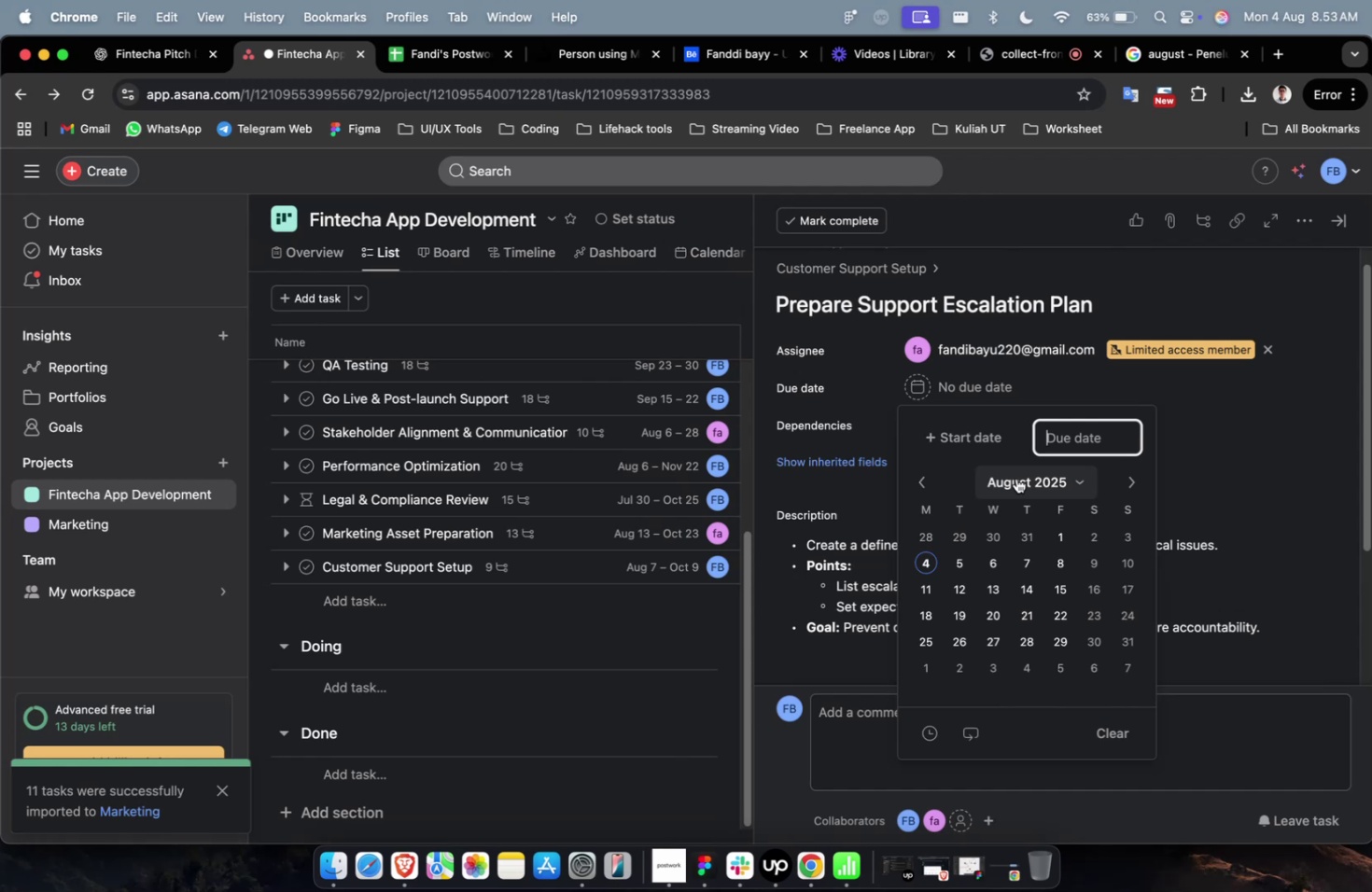 
wait(13.25)
 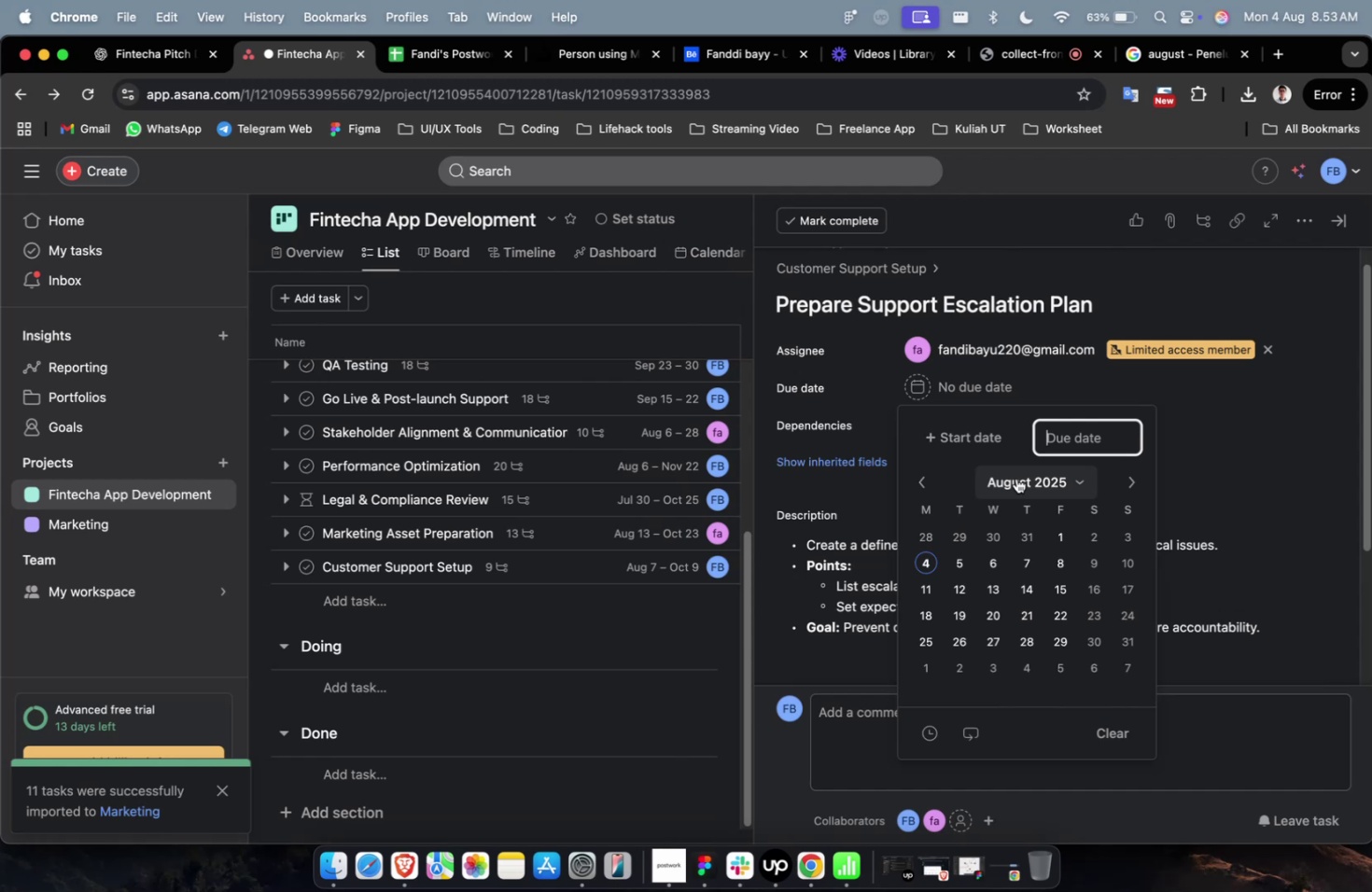 
left_click([1000, 433])
 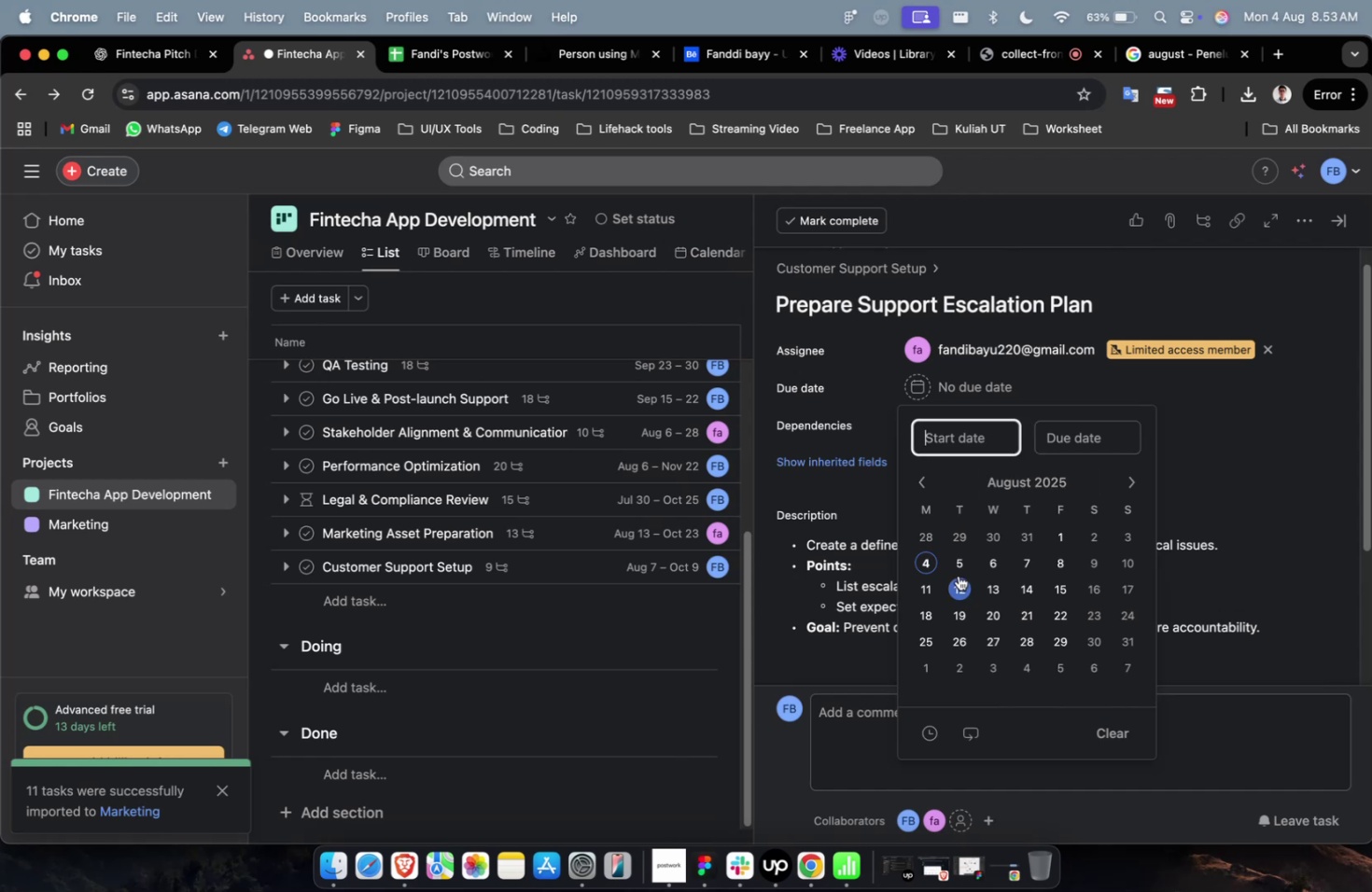 
double_click([958, 580])
 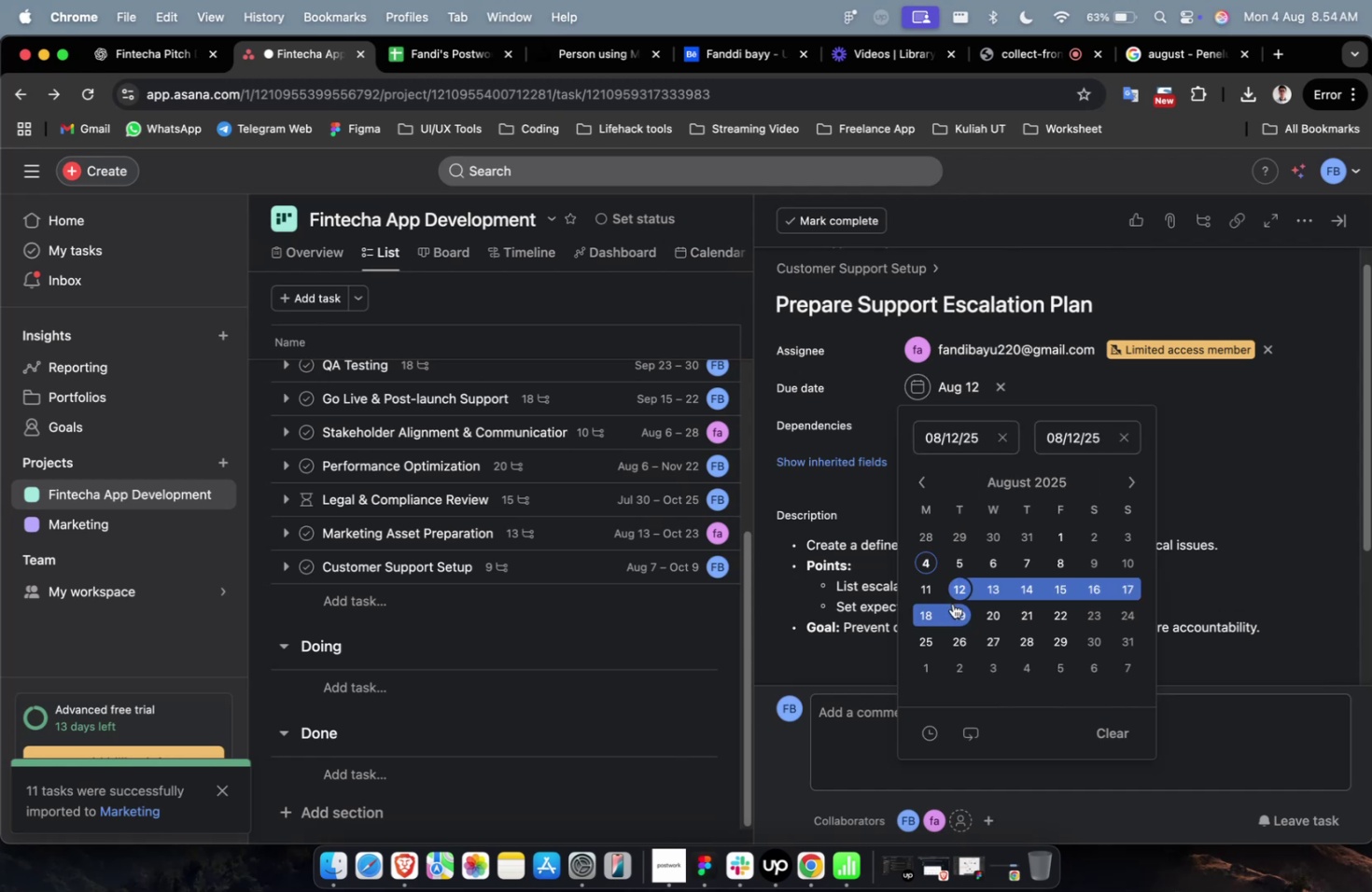 
triple_click([952, 603])
 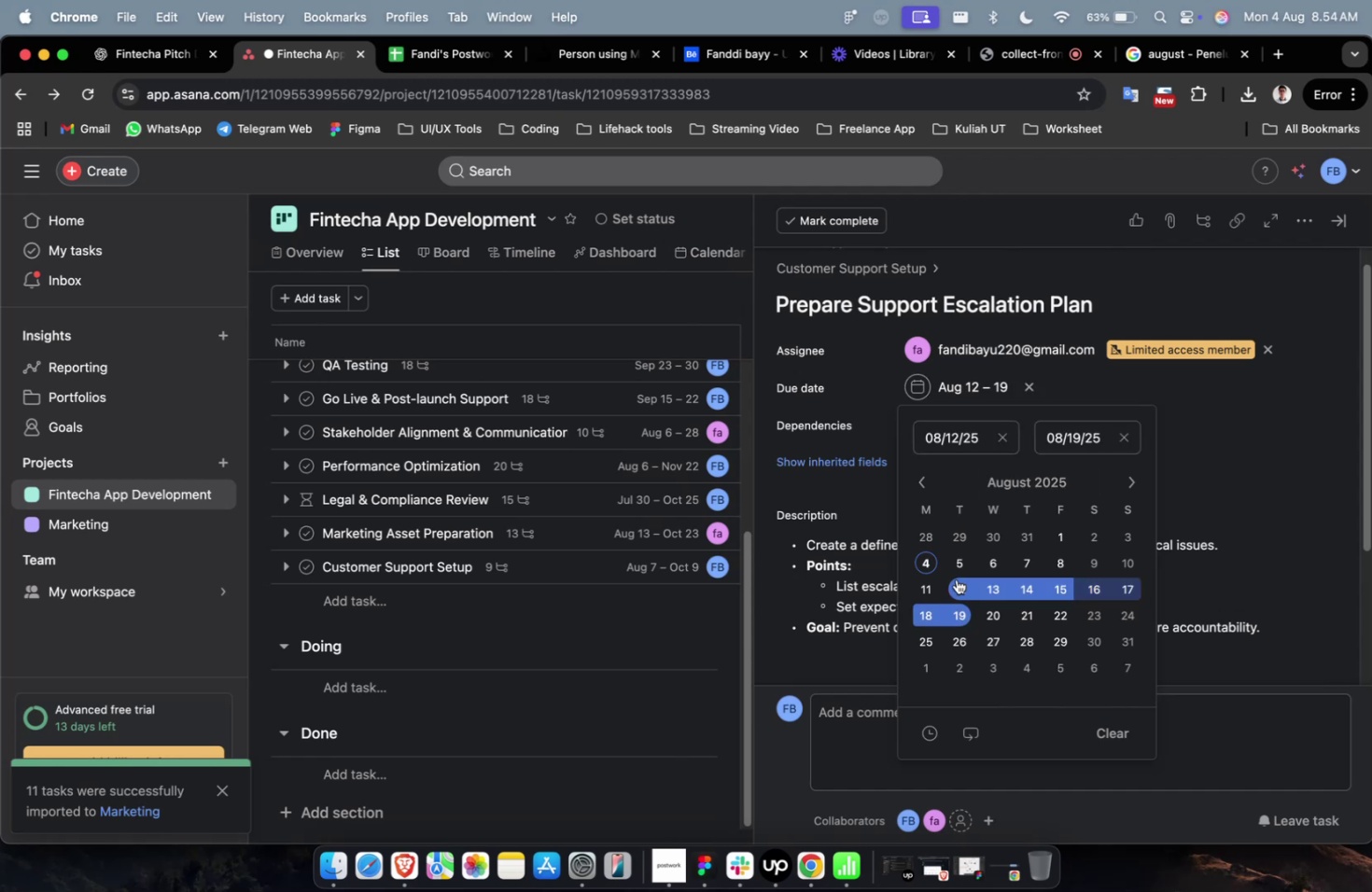 
wait(5.5)
 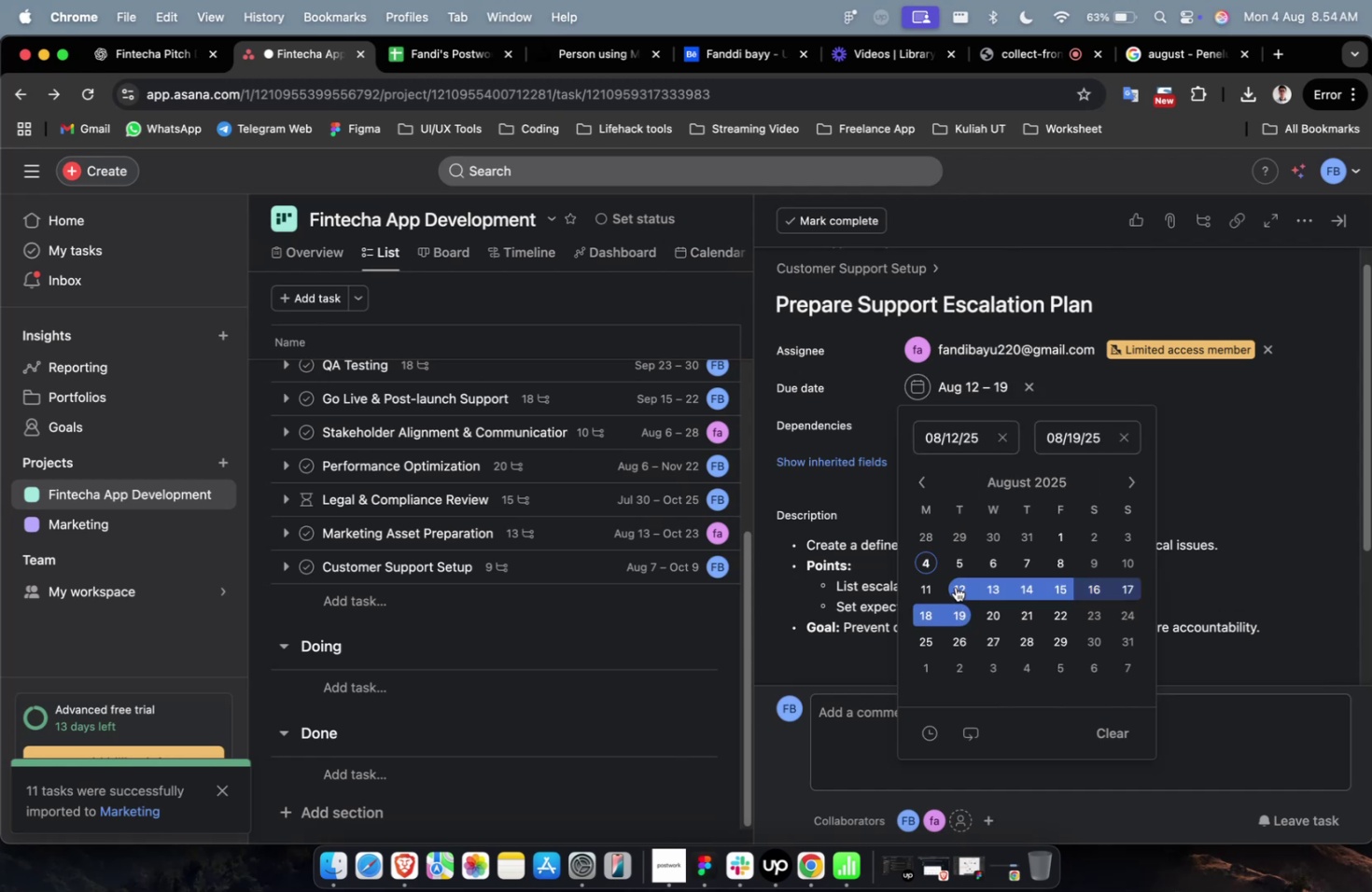 
scroll: coordinate [965, 564], scroll_direction: down, amount: 9.0
 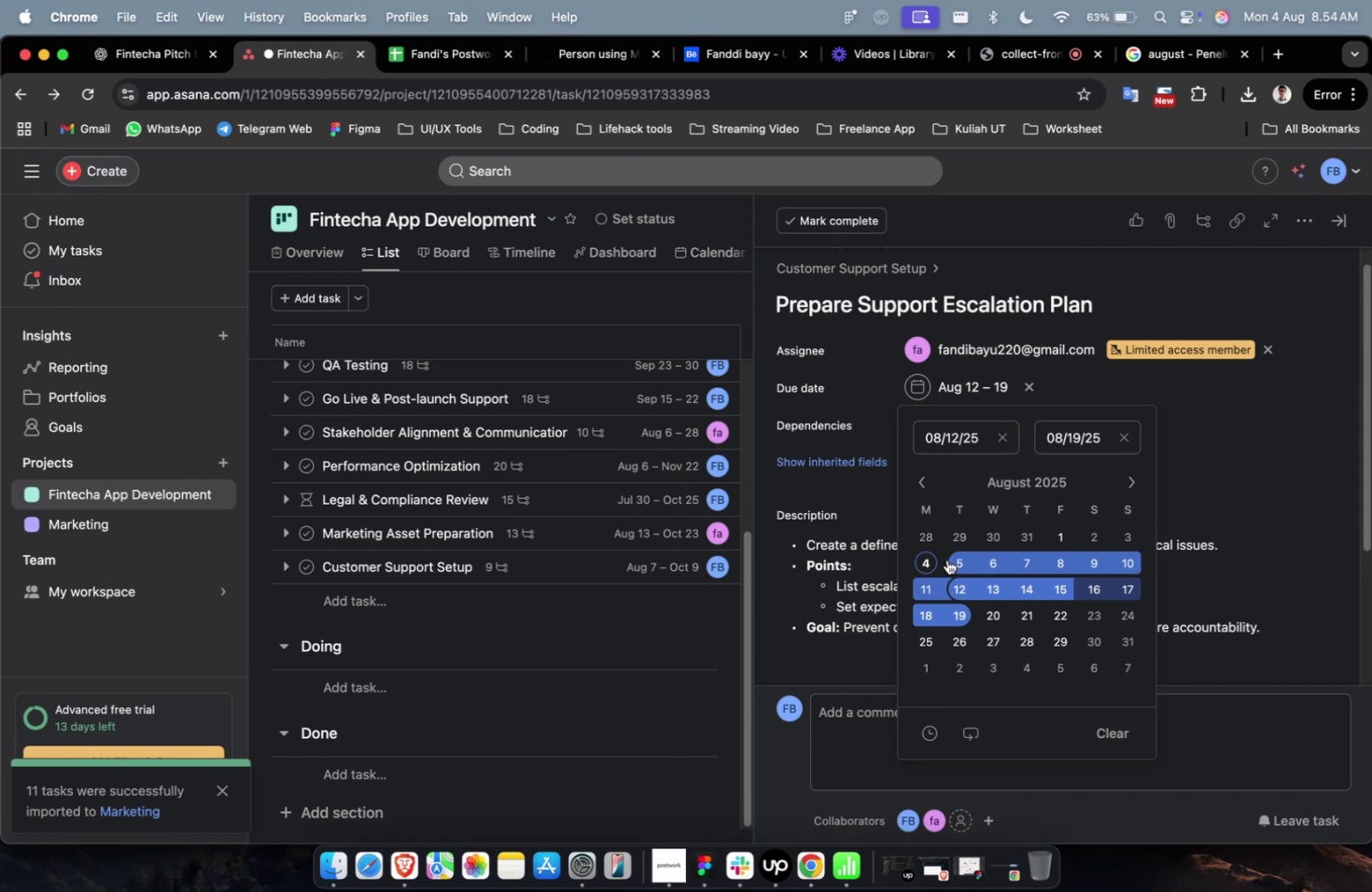 
wait(9.32)
 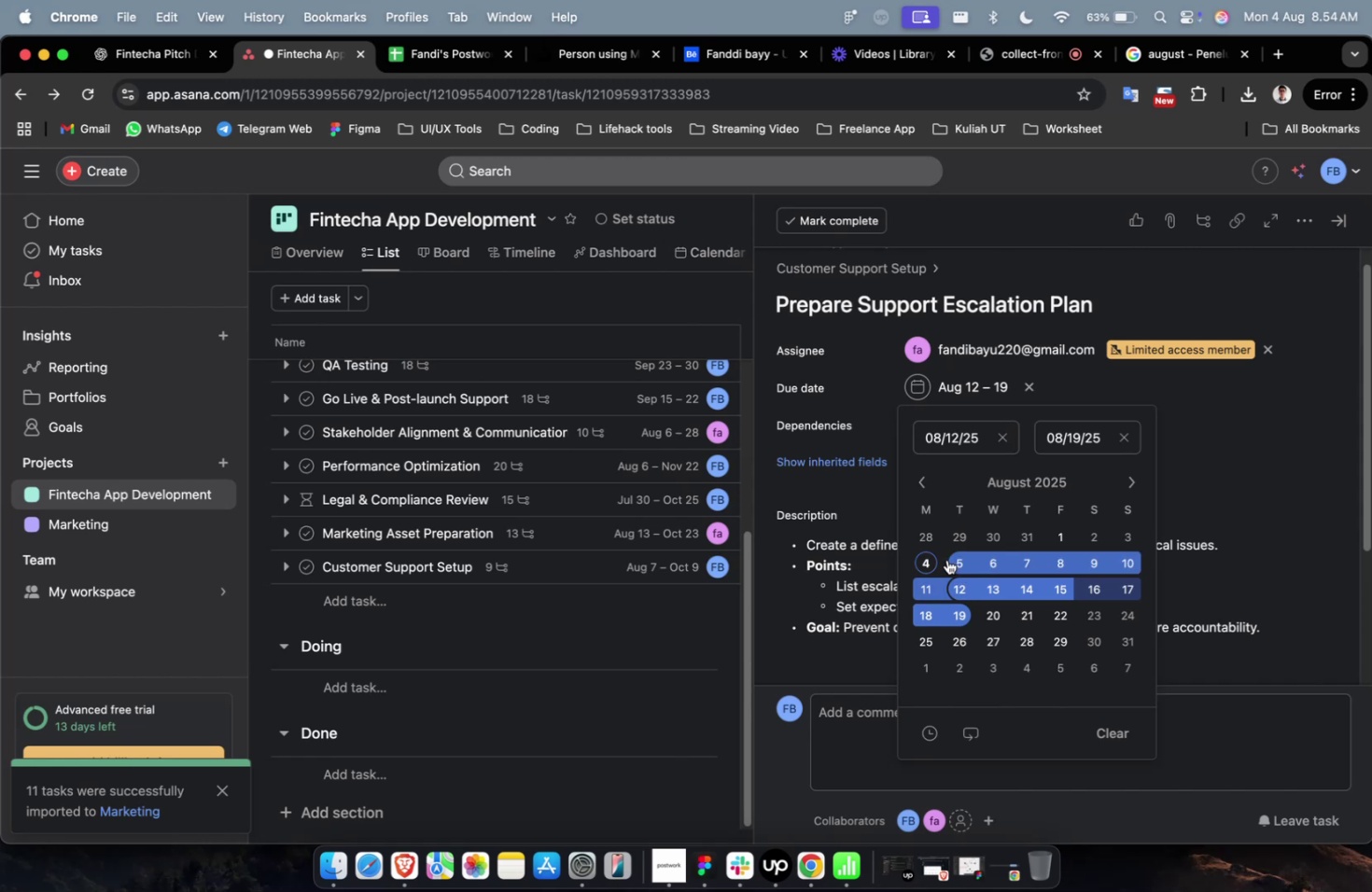 
scroll: coordinate [900, 637], scroll_direction: down, amount: 1.0
 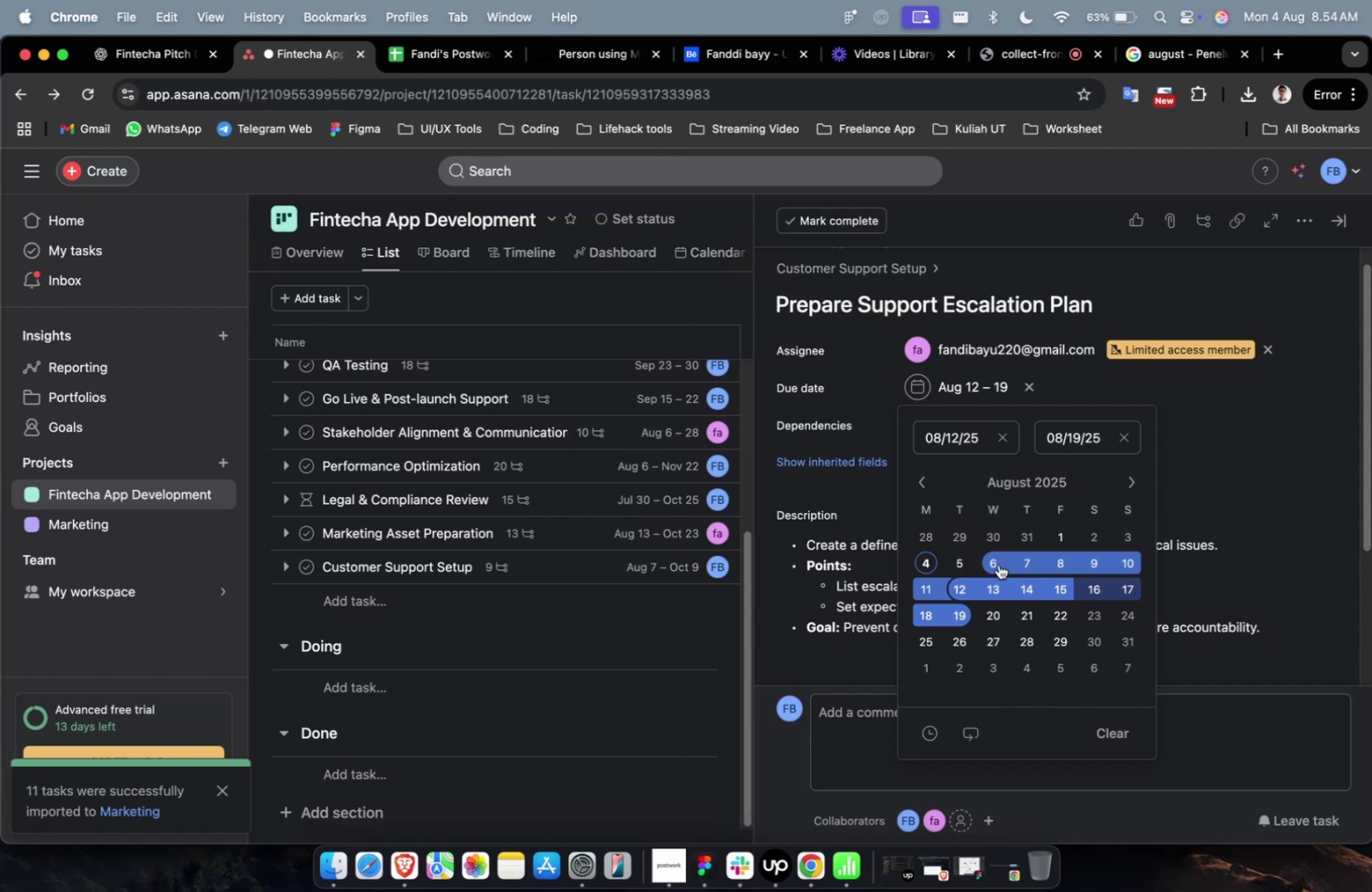 
left_click([997, 566])
 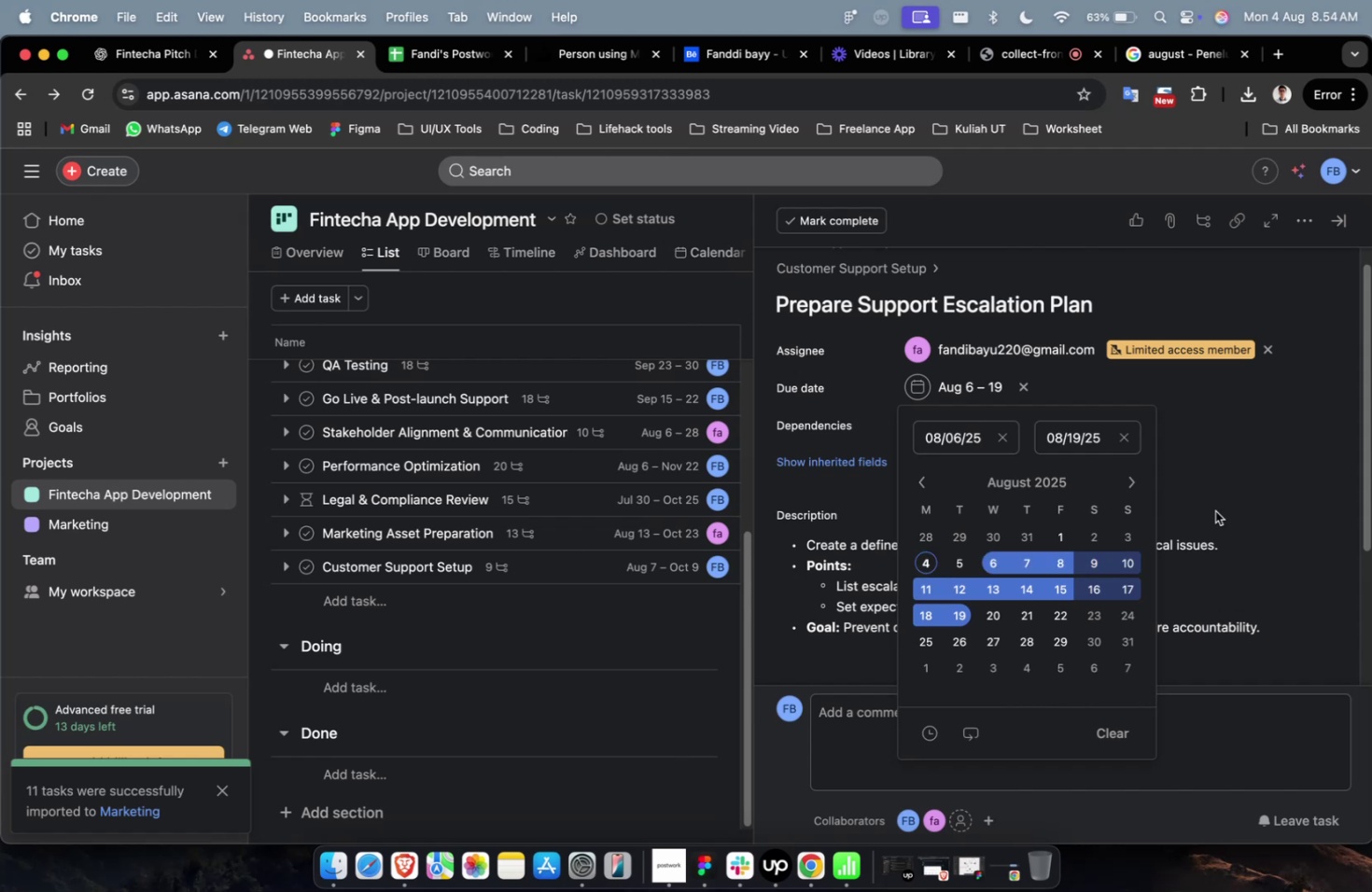 
double_click([1268, 498])
 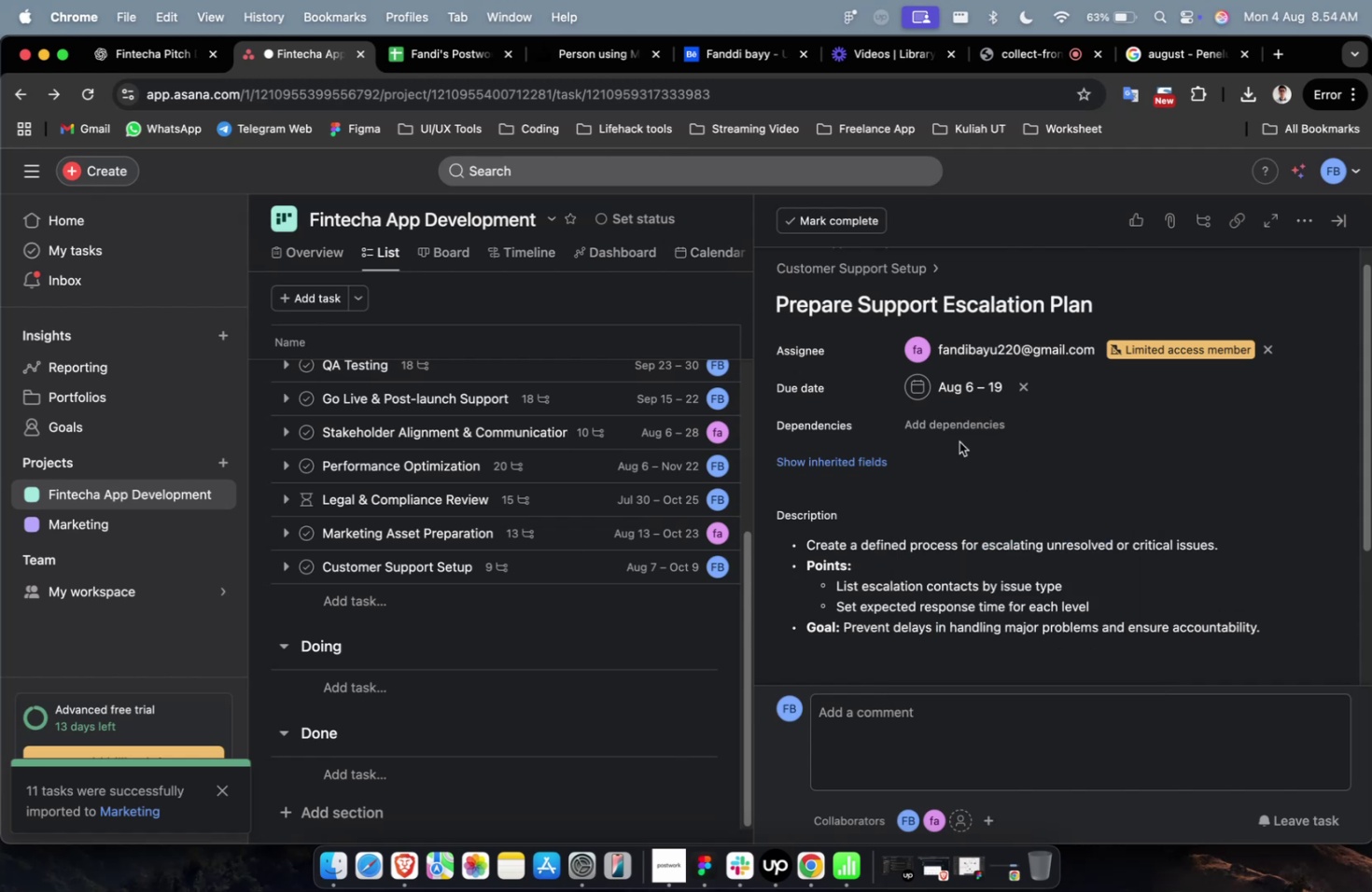 
left_click([961, 432])
 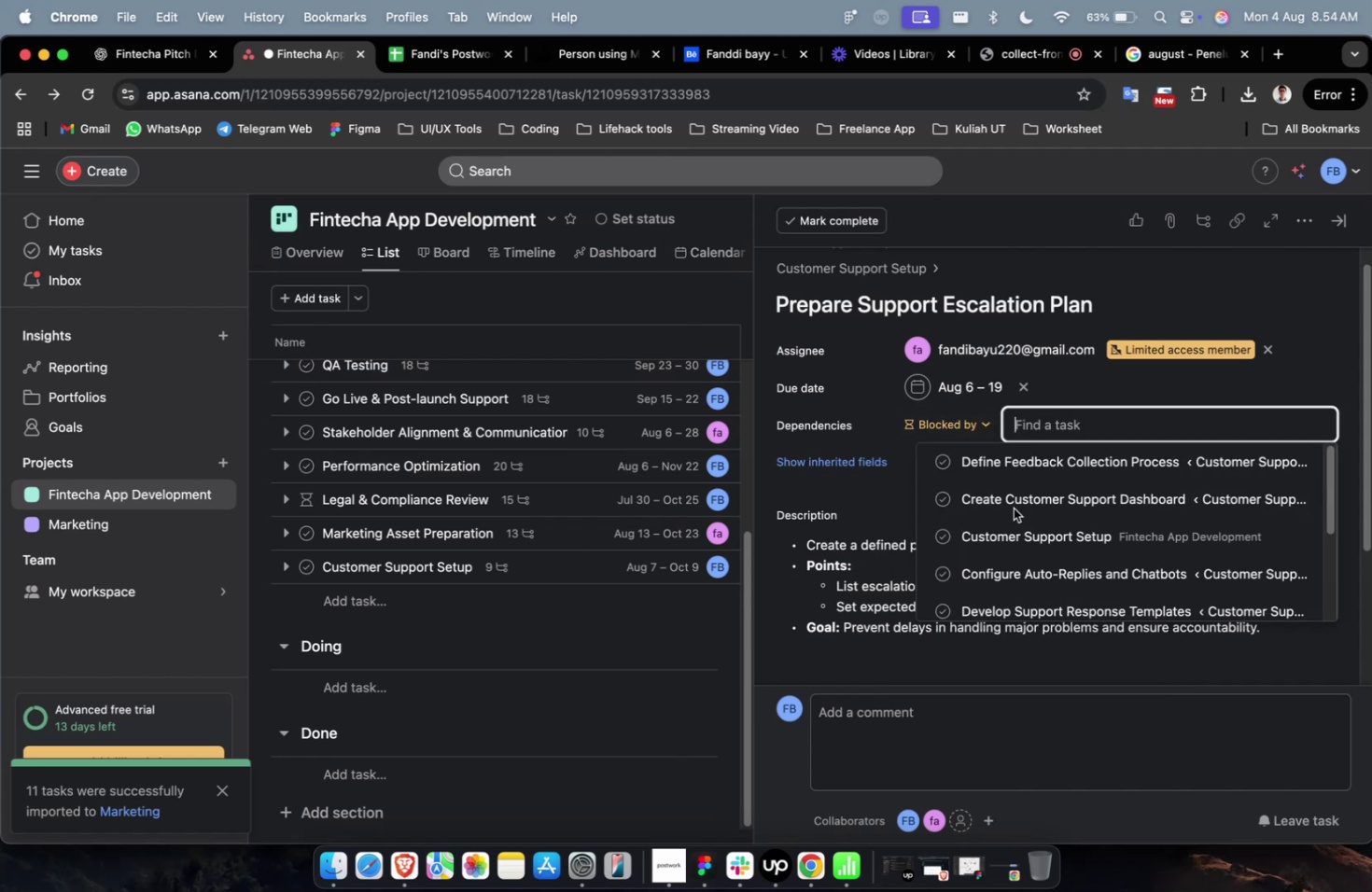 
double_click([1013, 508])
 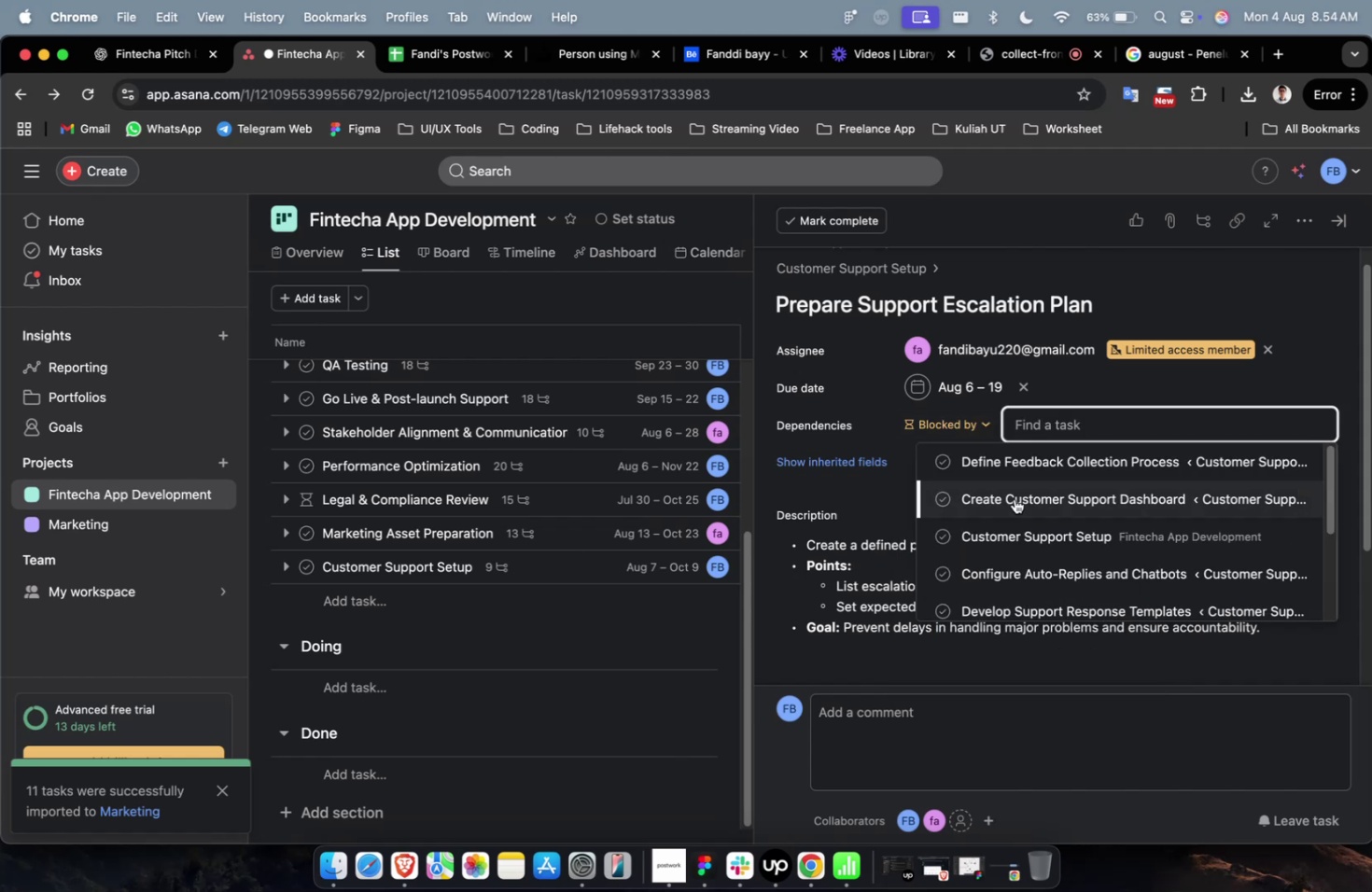 
triple_click([1014, 493])
 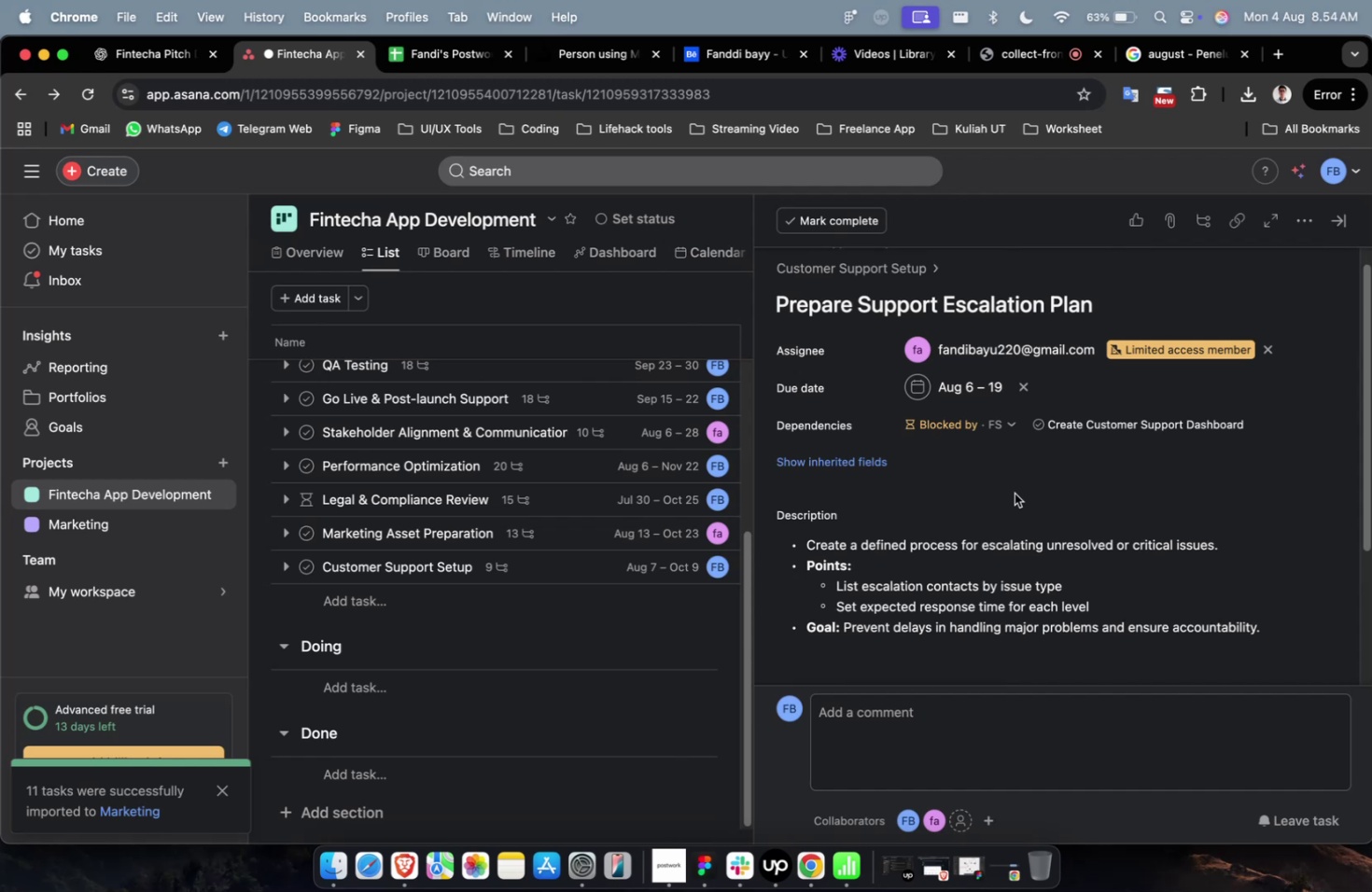 
scroll: coordinate [1014, 493], scroll_direction: down, amount: 15.0
 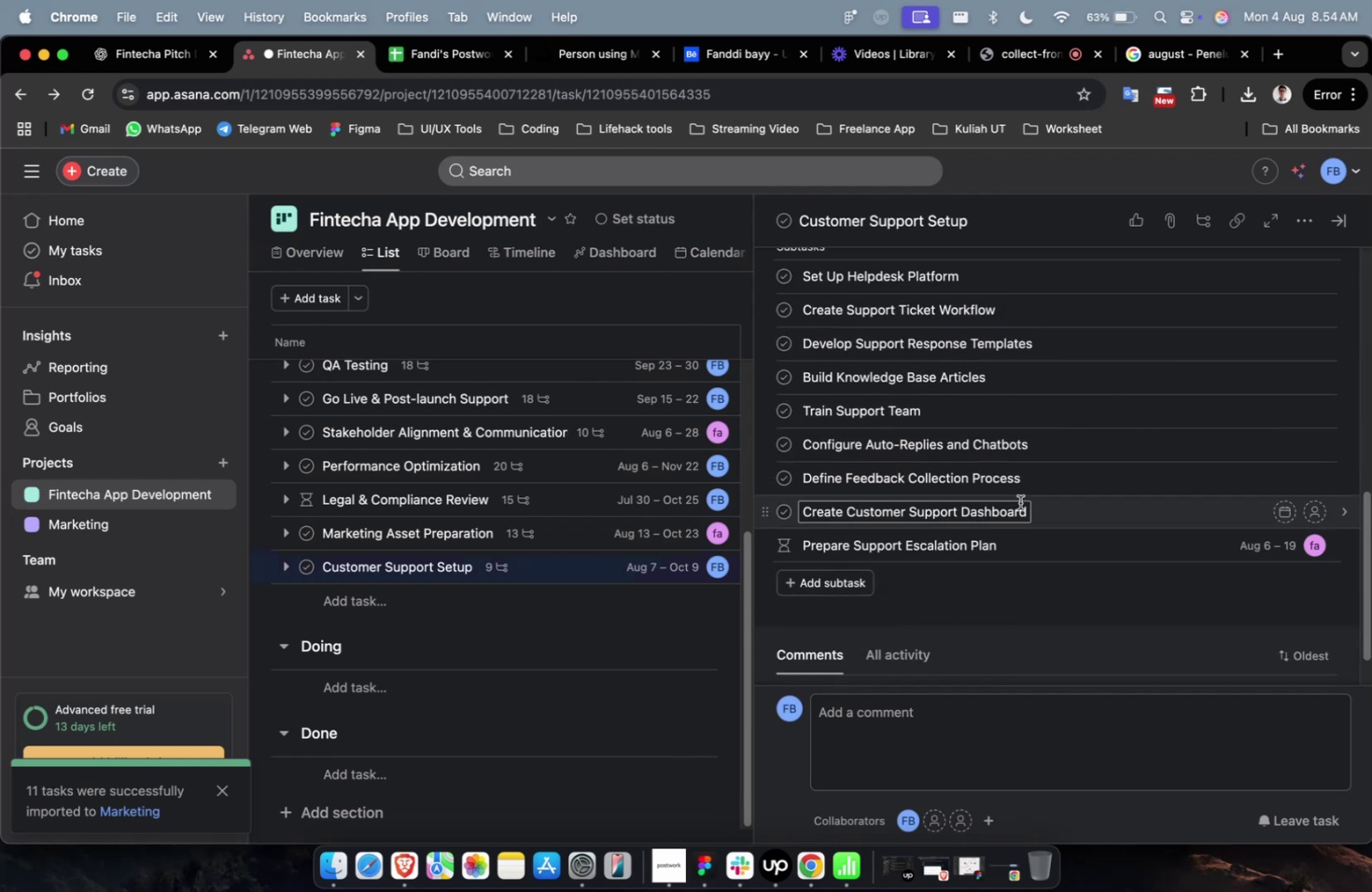 
left_click([1045, 505])
 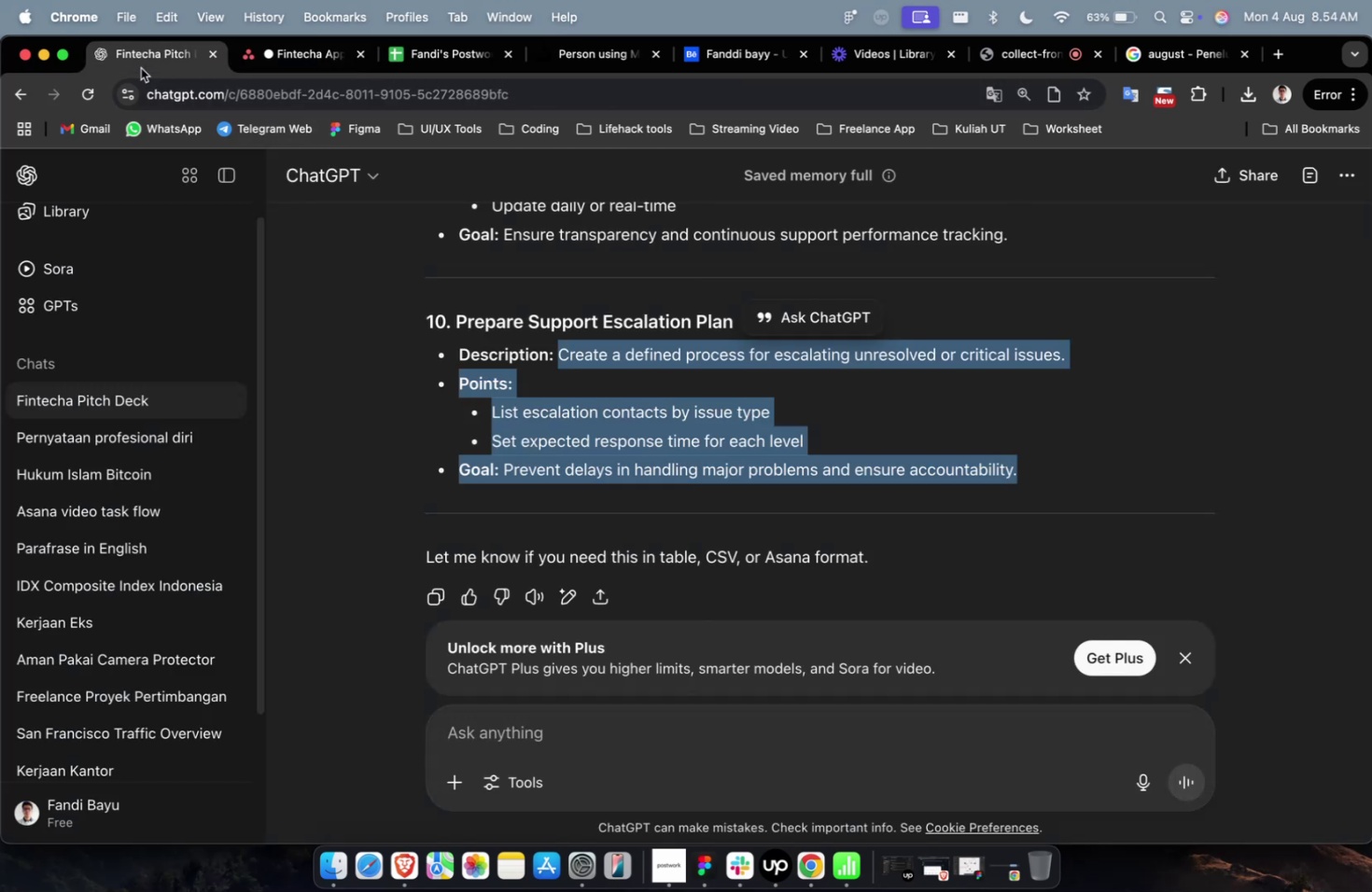 
scroll: coordinate [621, 352], scroll_direction: up, amount: 2.0
 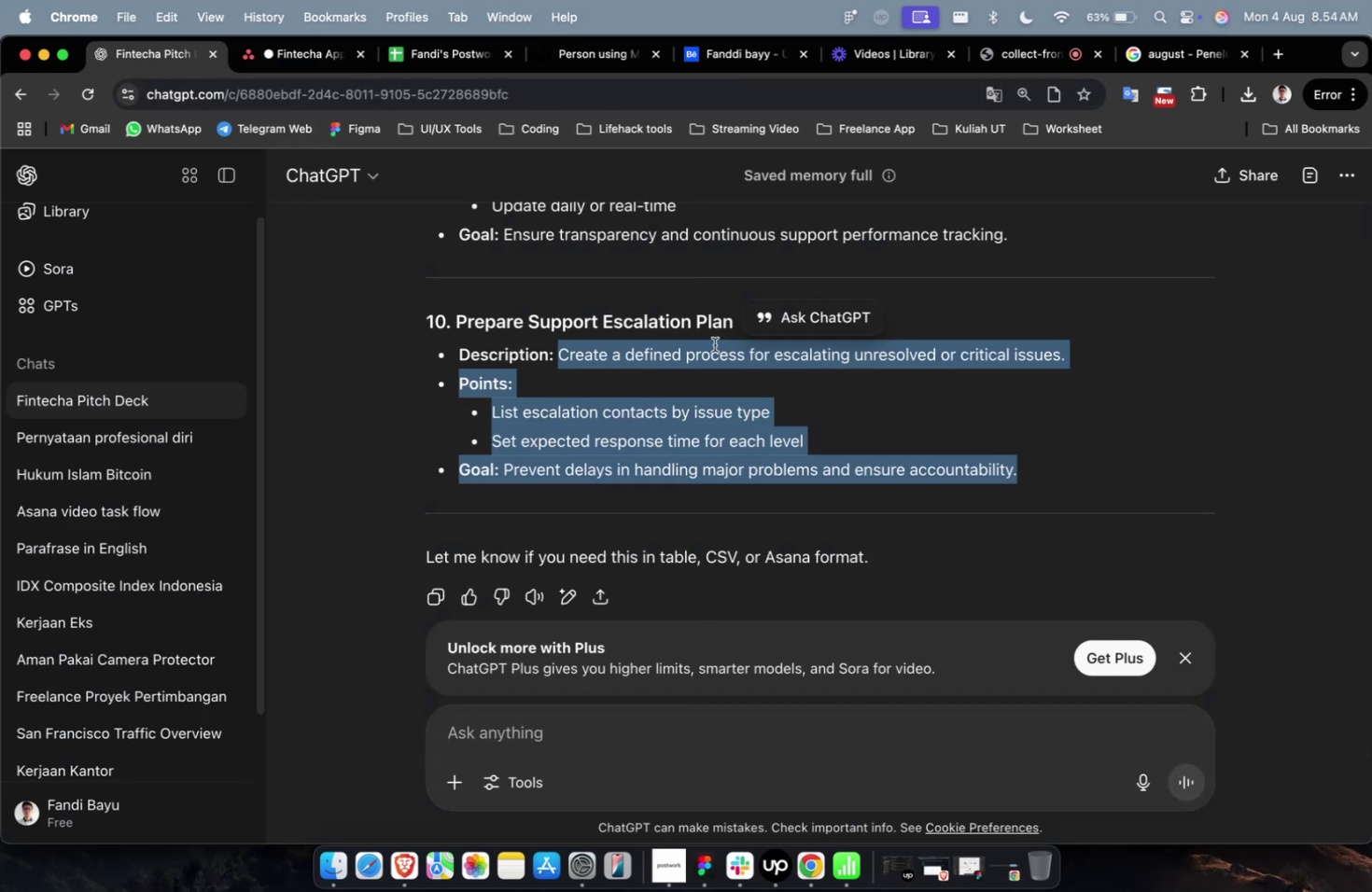 
left_click([746, 277])
 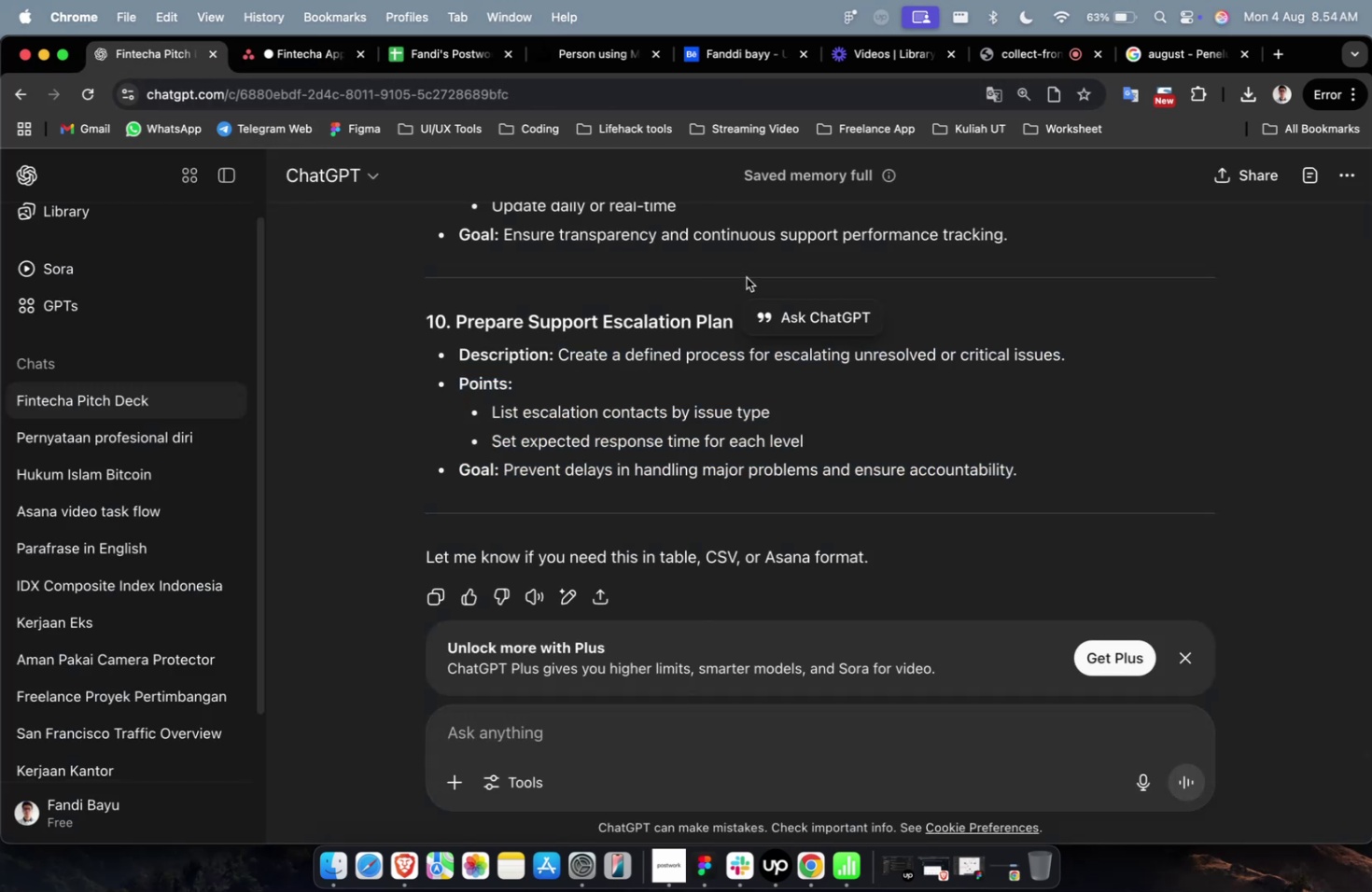 
scroll: coordinate [749, 280], scroll_direction: up, amount: 4.0
 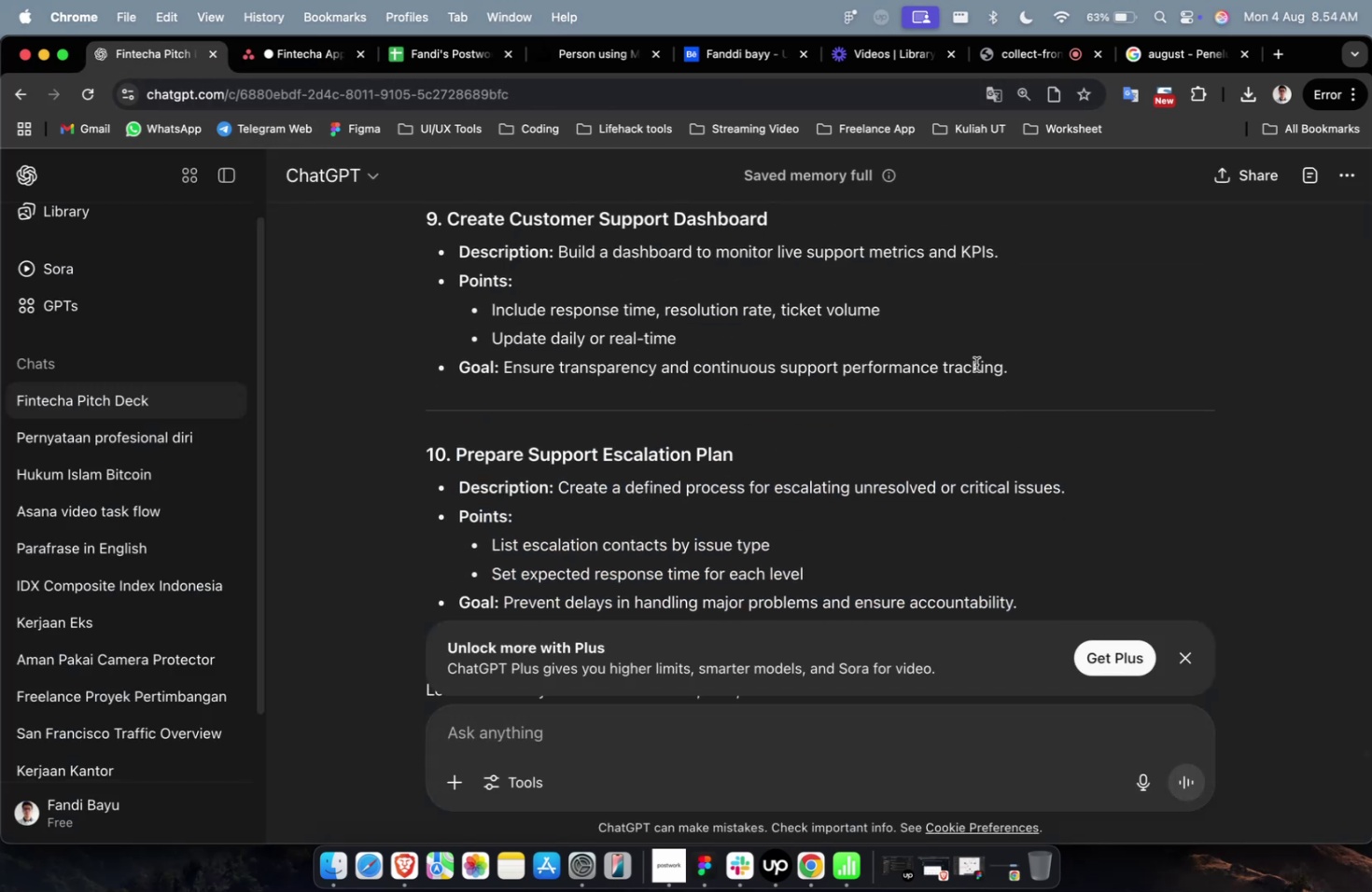 
left_click_drag(start_coordinate=[1001, 368], to_coordinate=[559, 259])
 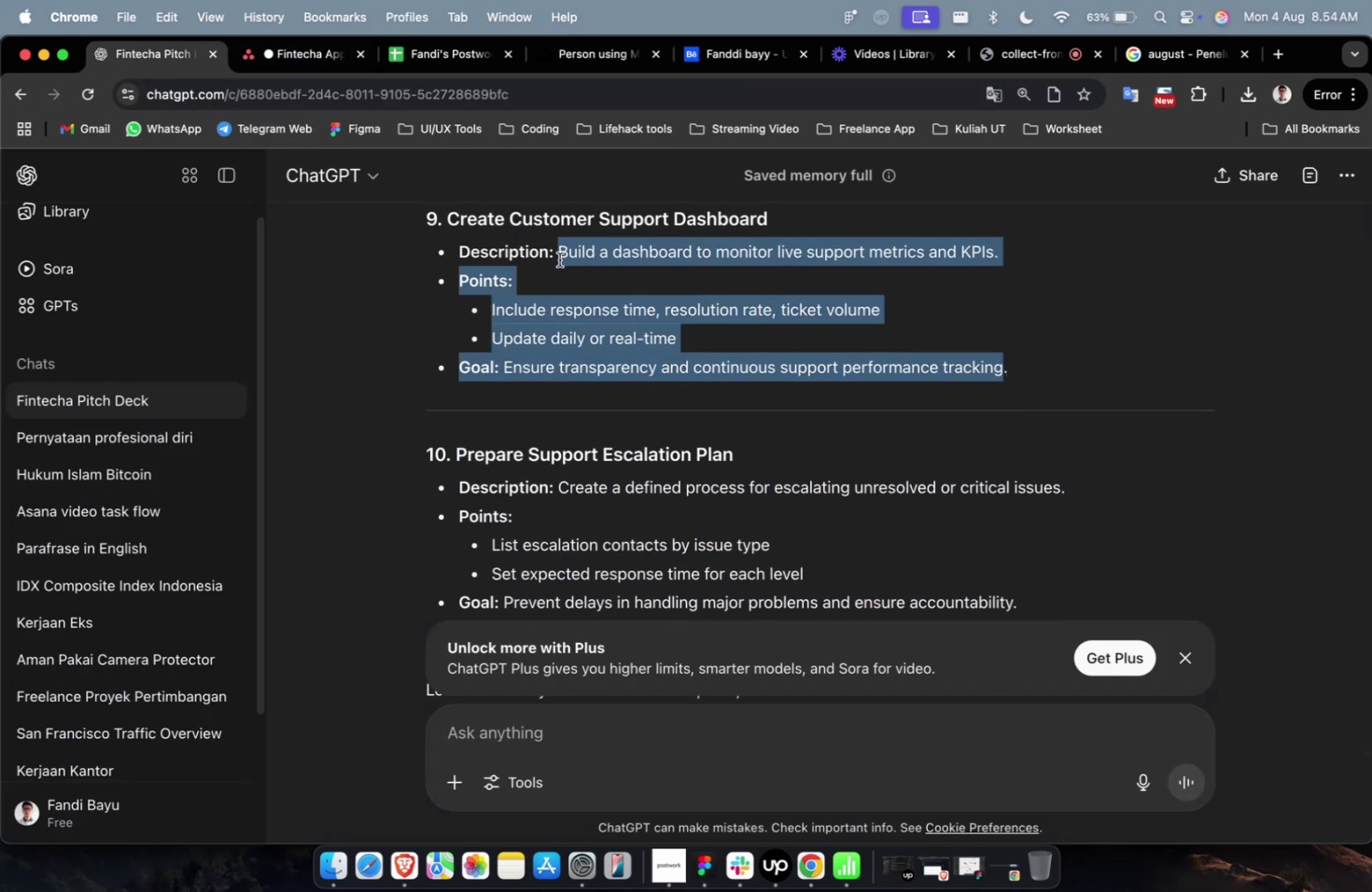 
key(Meta+Shift+C)
 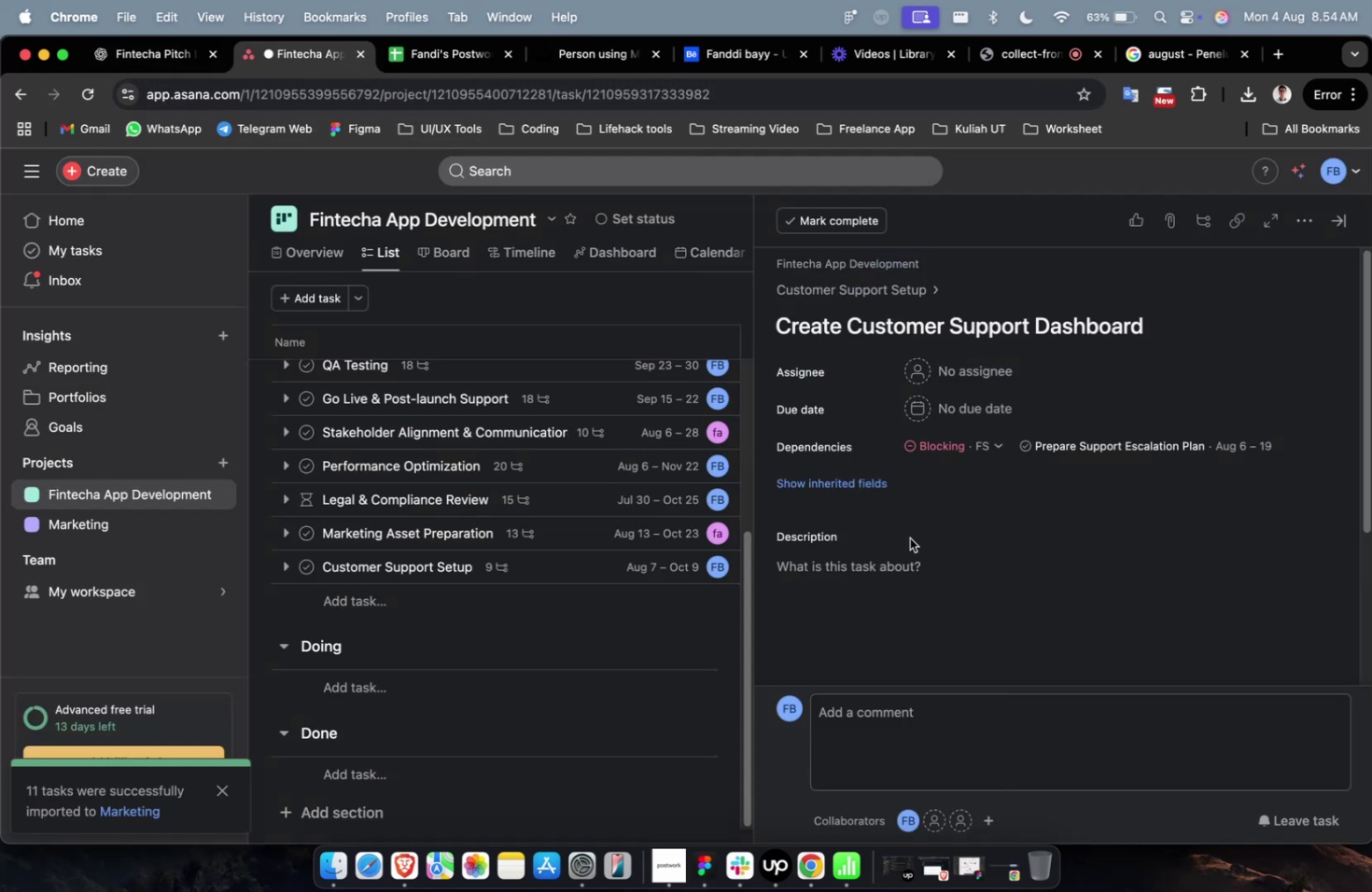 
triple_click([908, 564])
 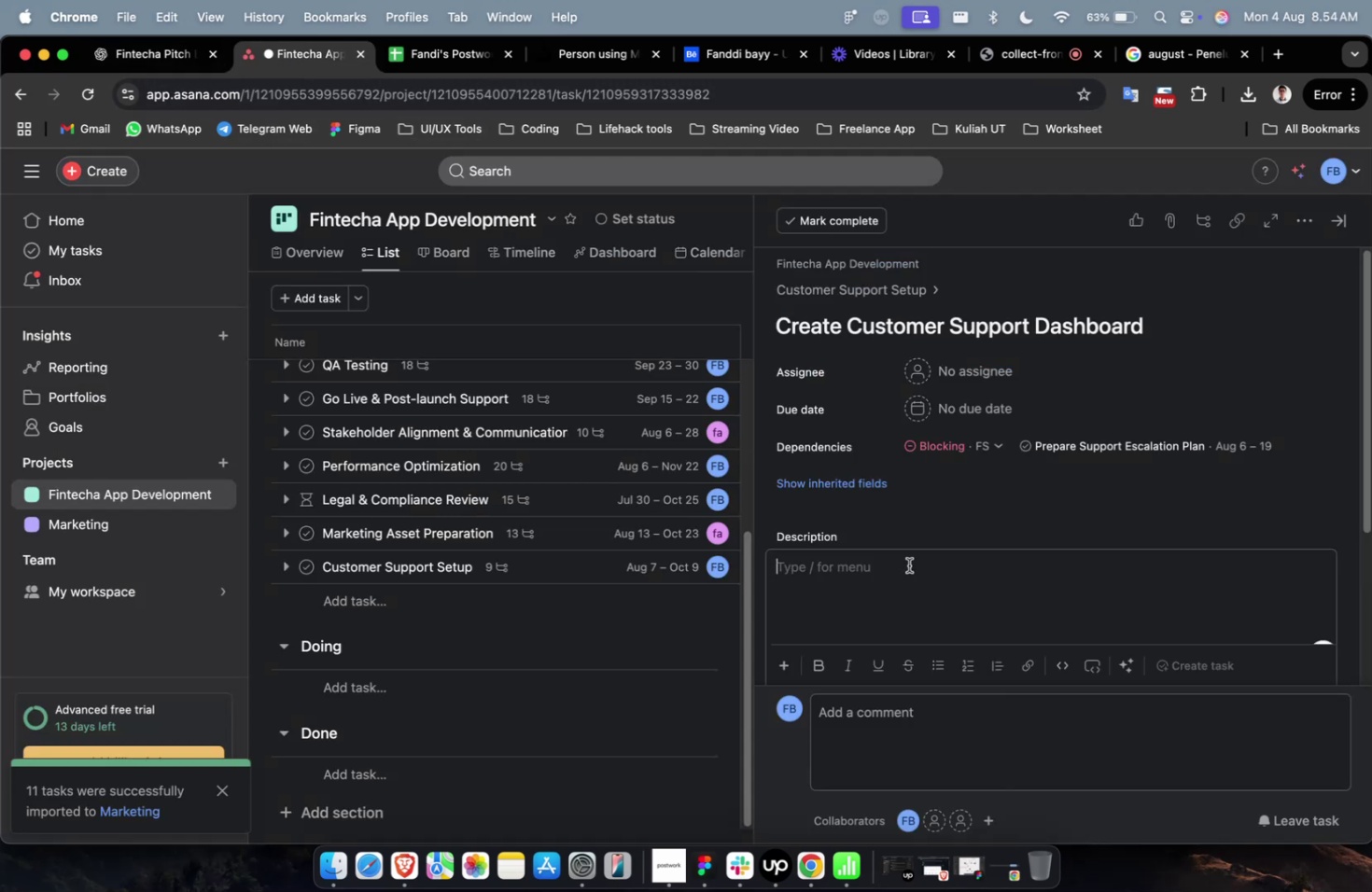 
key(Meta+Shift+V)
 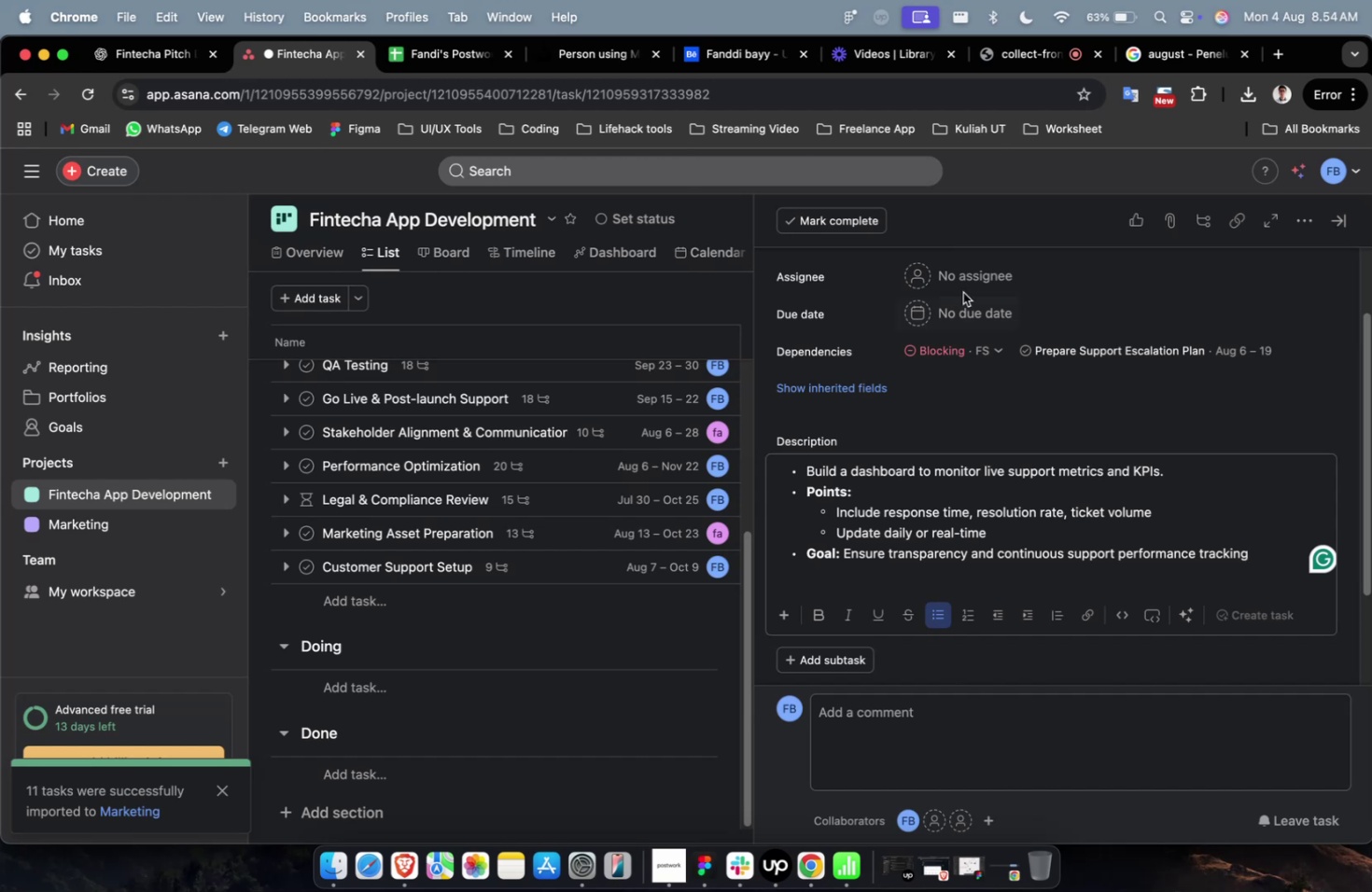 
left_click([964, 283])
 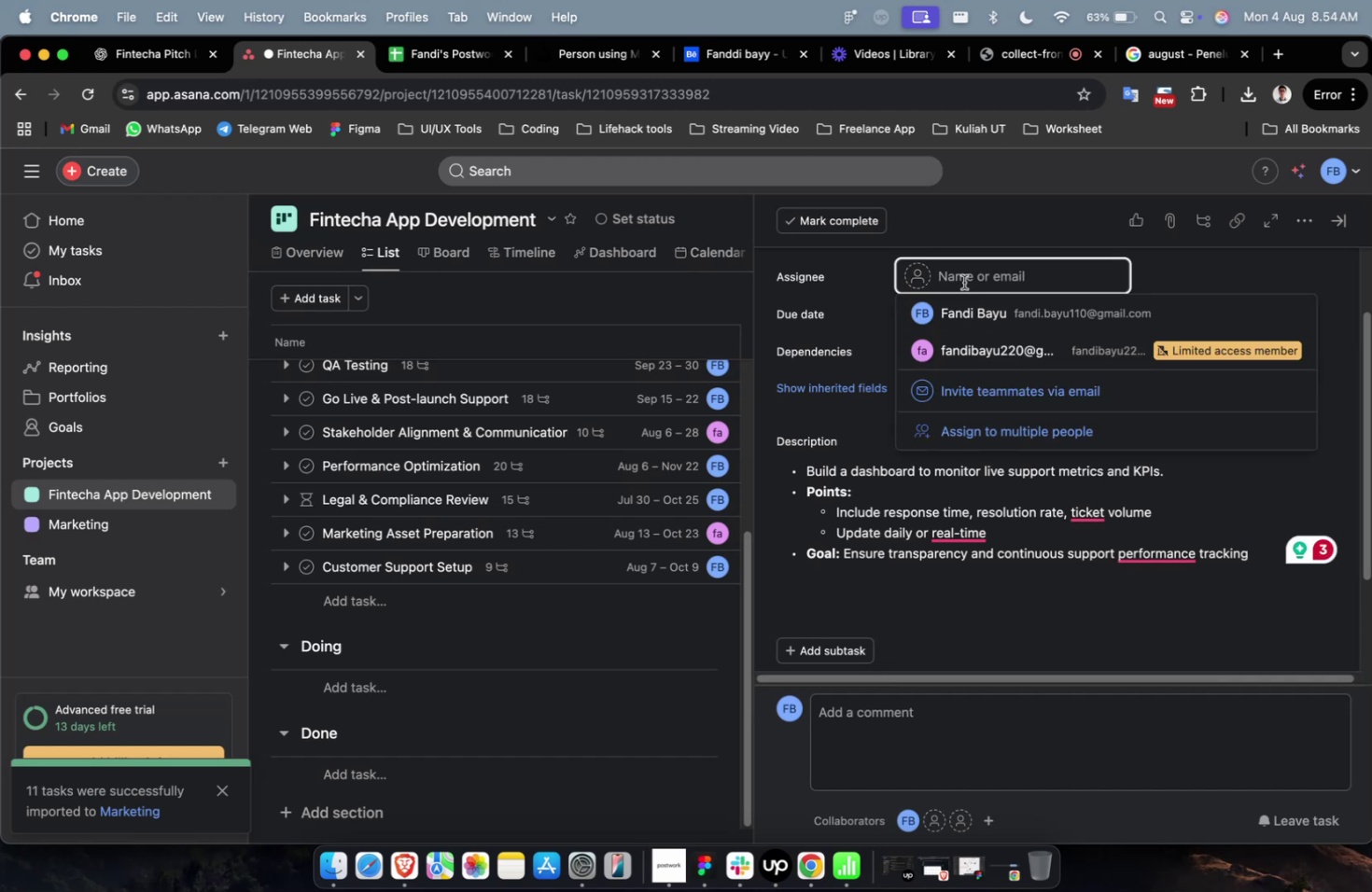 
wait(7.49)
 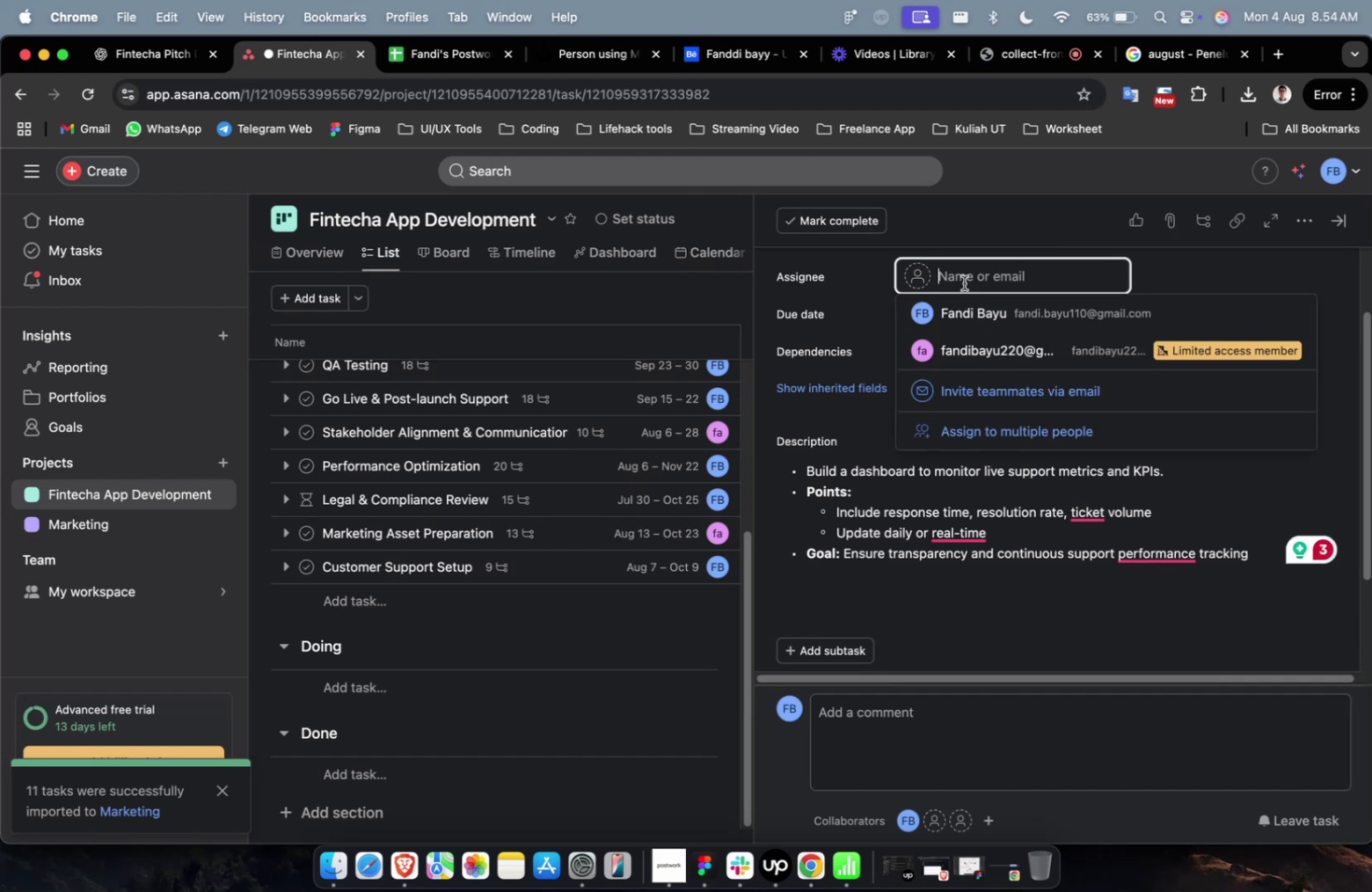 
scroll: coordinate [967, 290], scroll_direction: down, amount: 2.0
 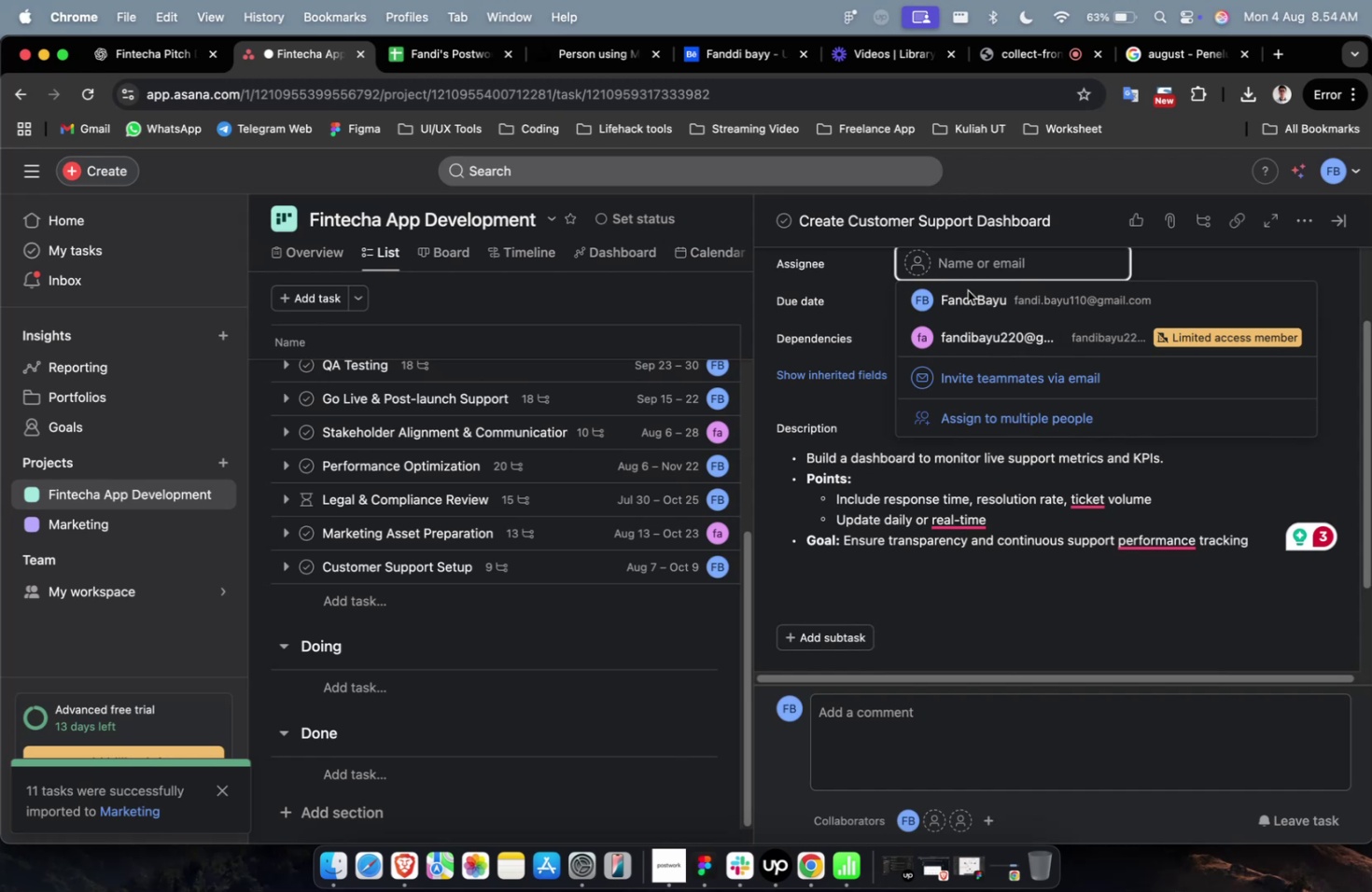 
wait(15.11)
 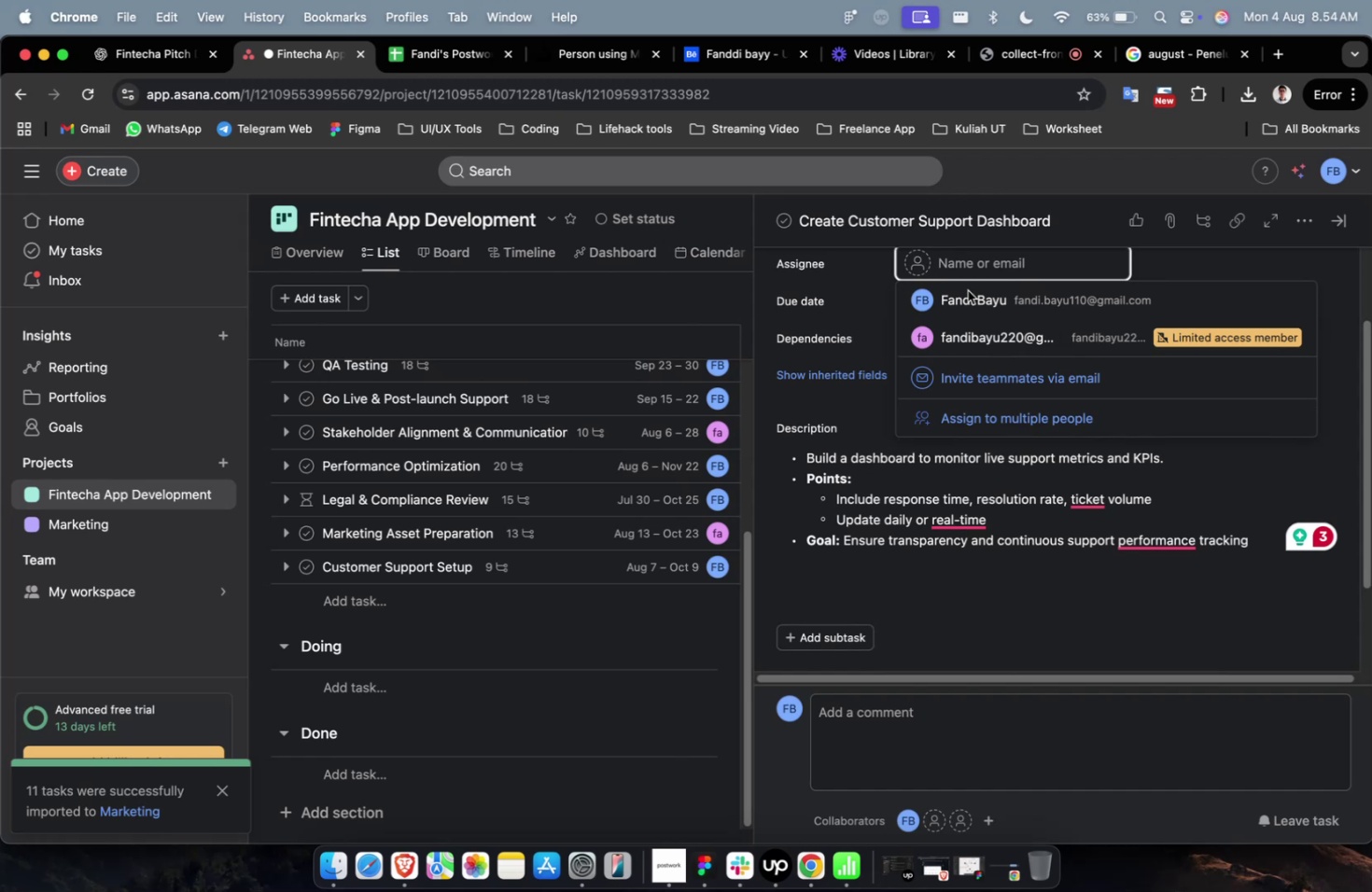 
scroll: coordinate [967, 290], scroll_direction: down, amount: 2.0
 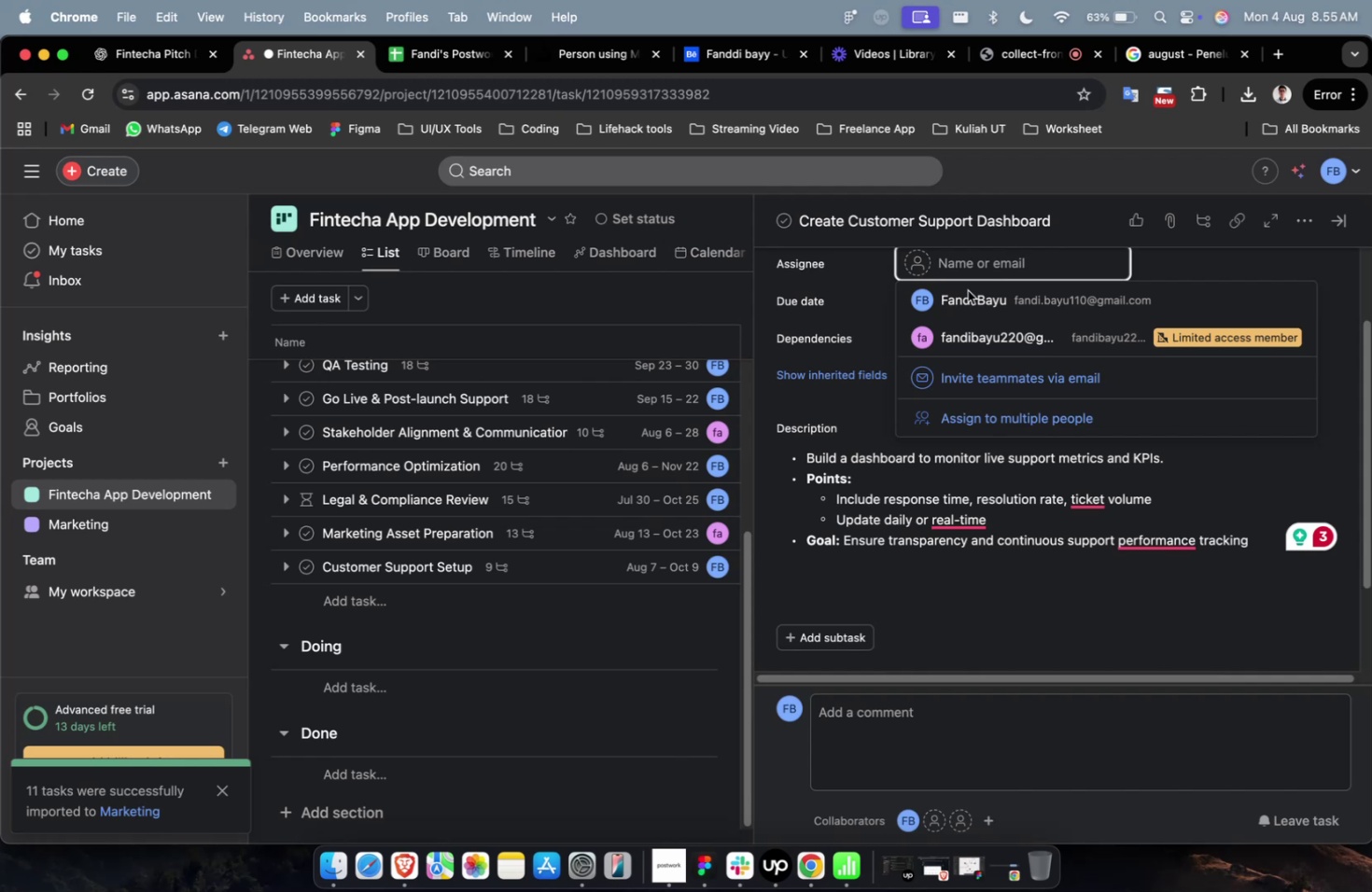 
wait(29.27)
 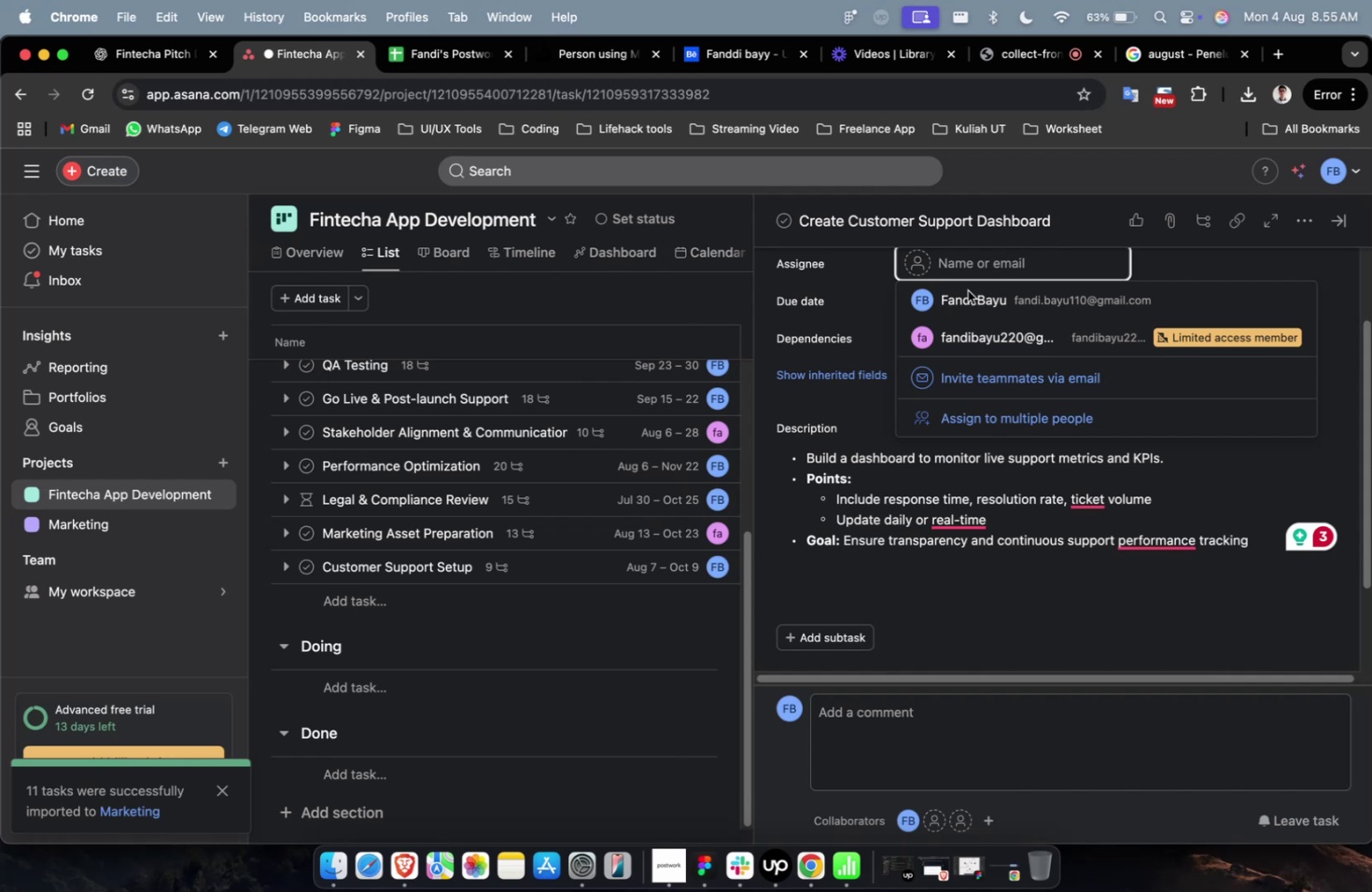 
scroll: coordinate [967, 290], scroll_direction: down, amount: 3.0
 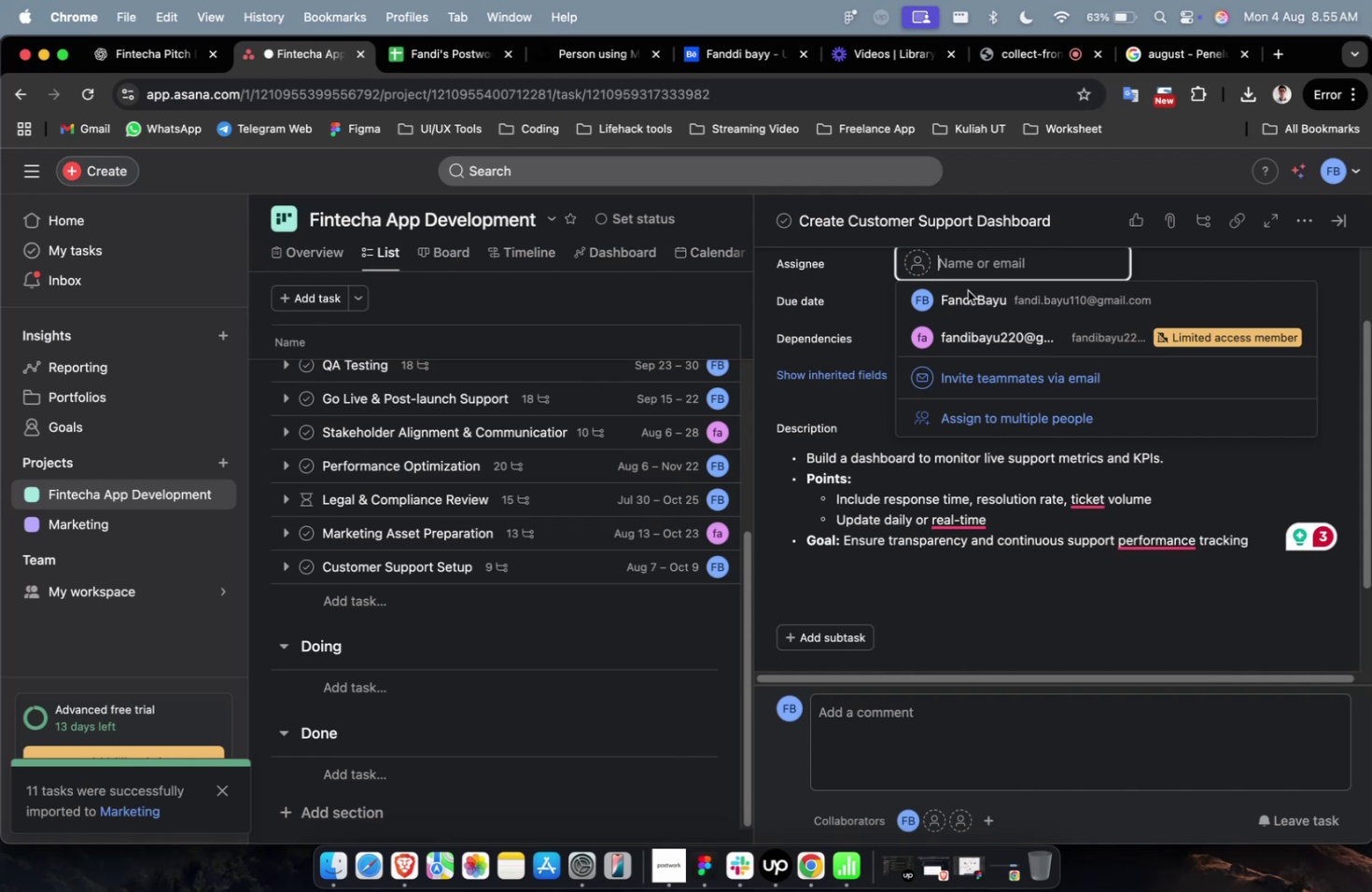 
wait(11.4)
 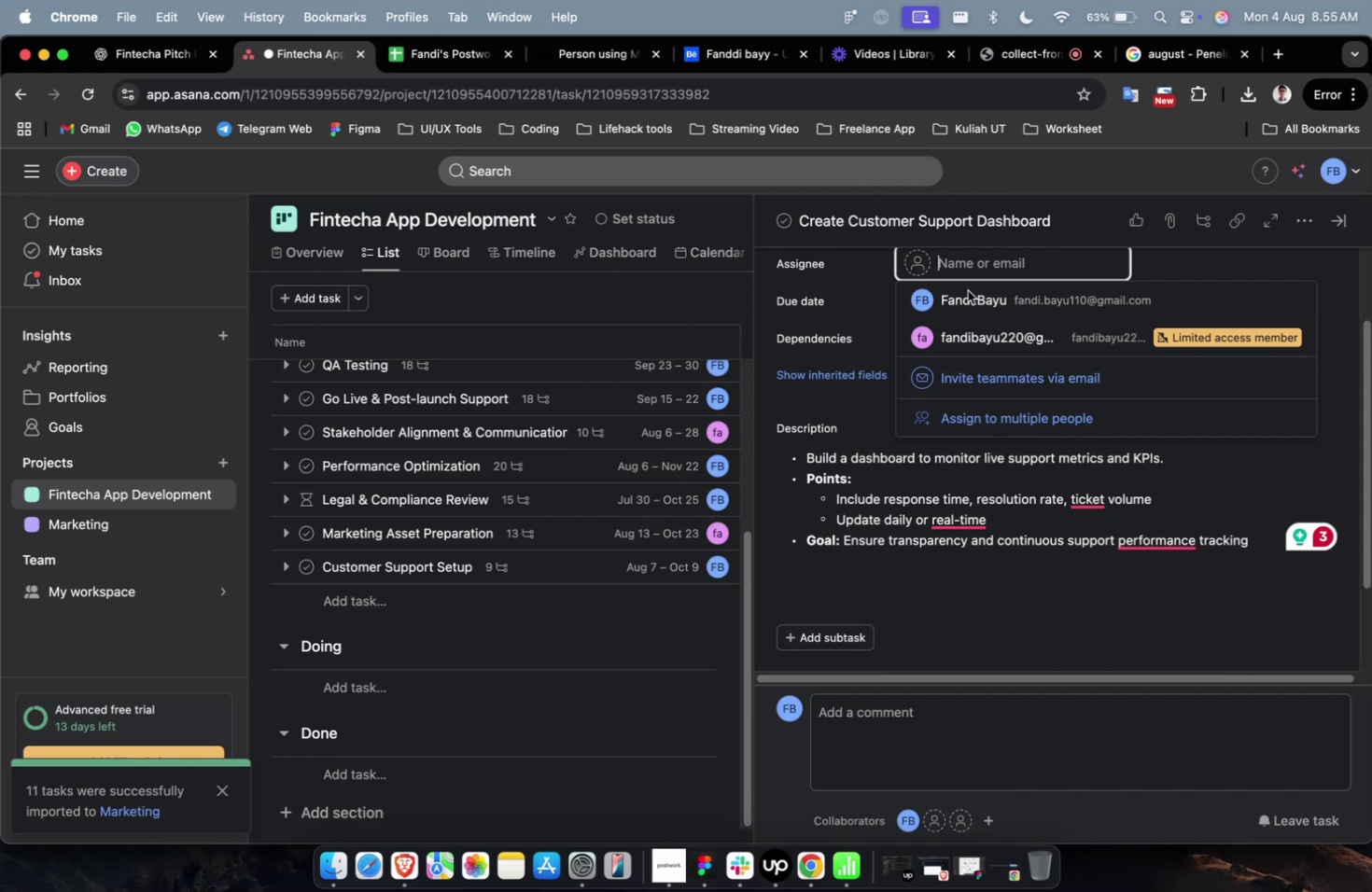 
scroll: coordinate [967, 290], scroll_direction: down, amount: 2.0
 